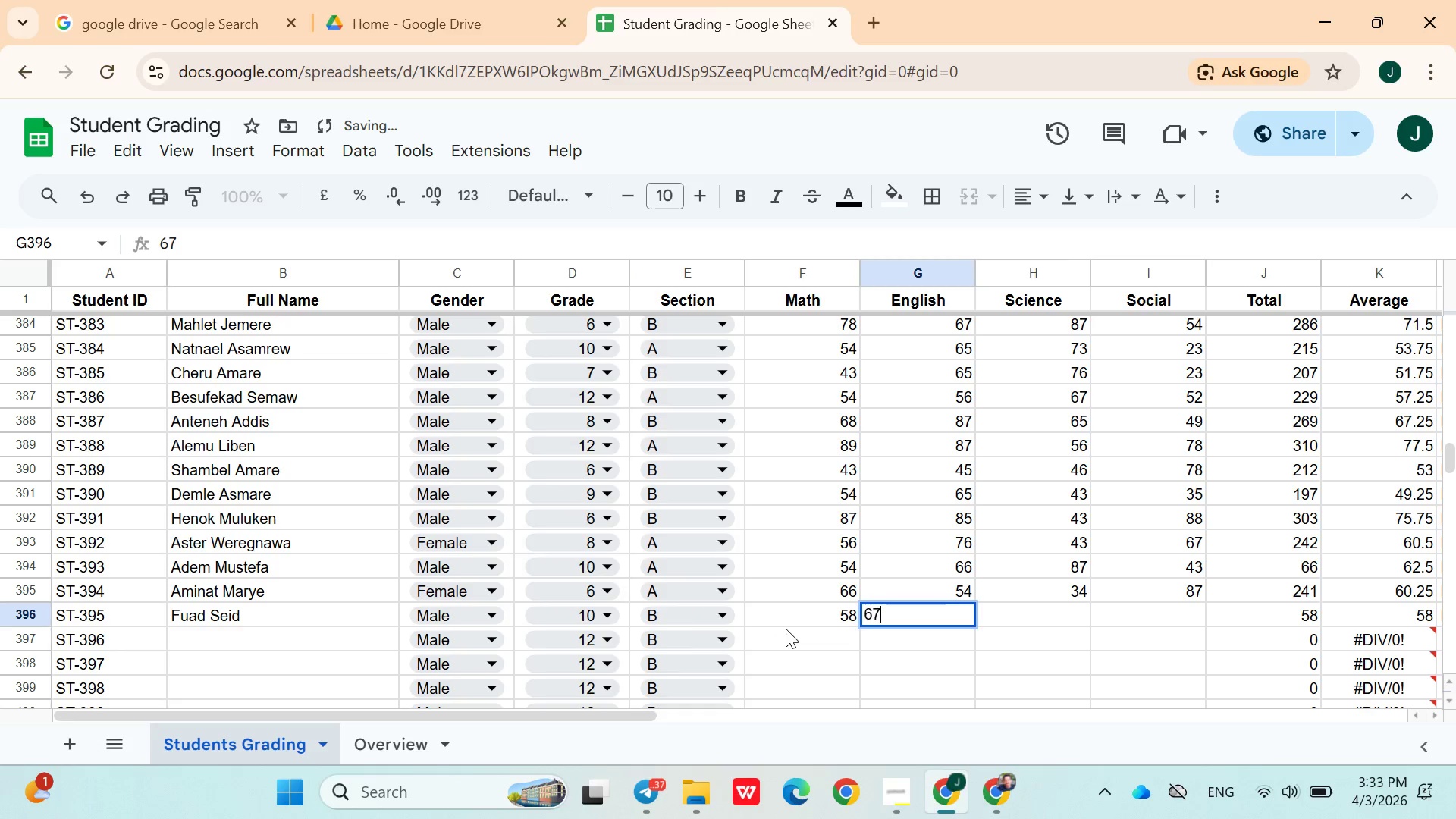 
key(ArrowRight)
 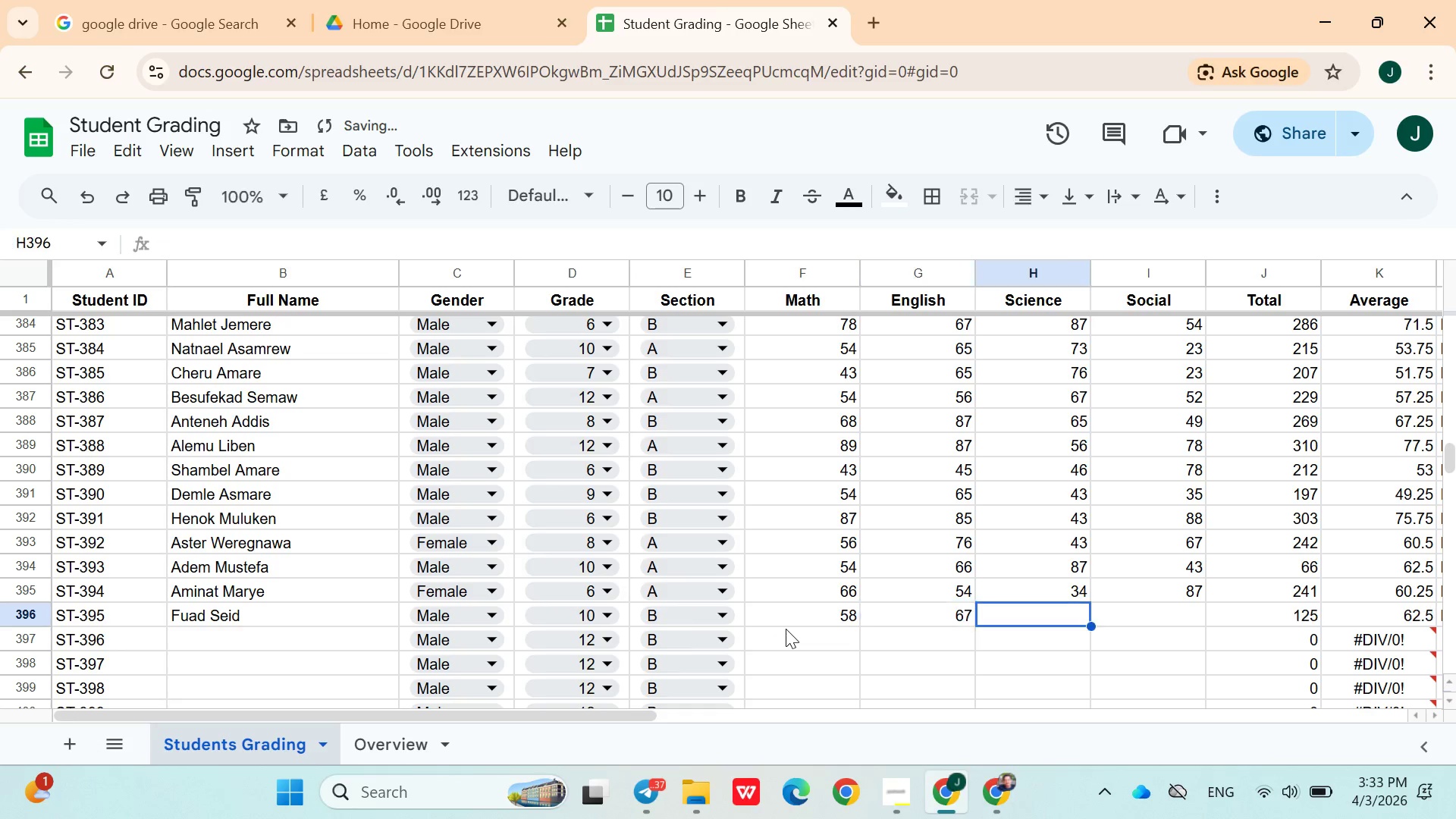 
type(54)
 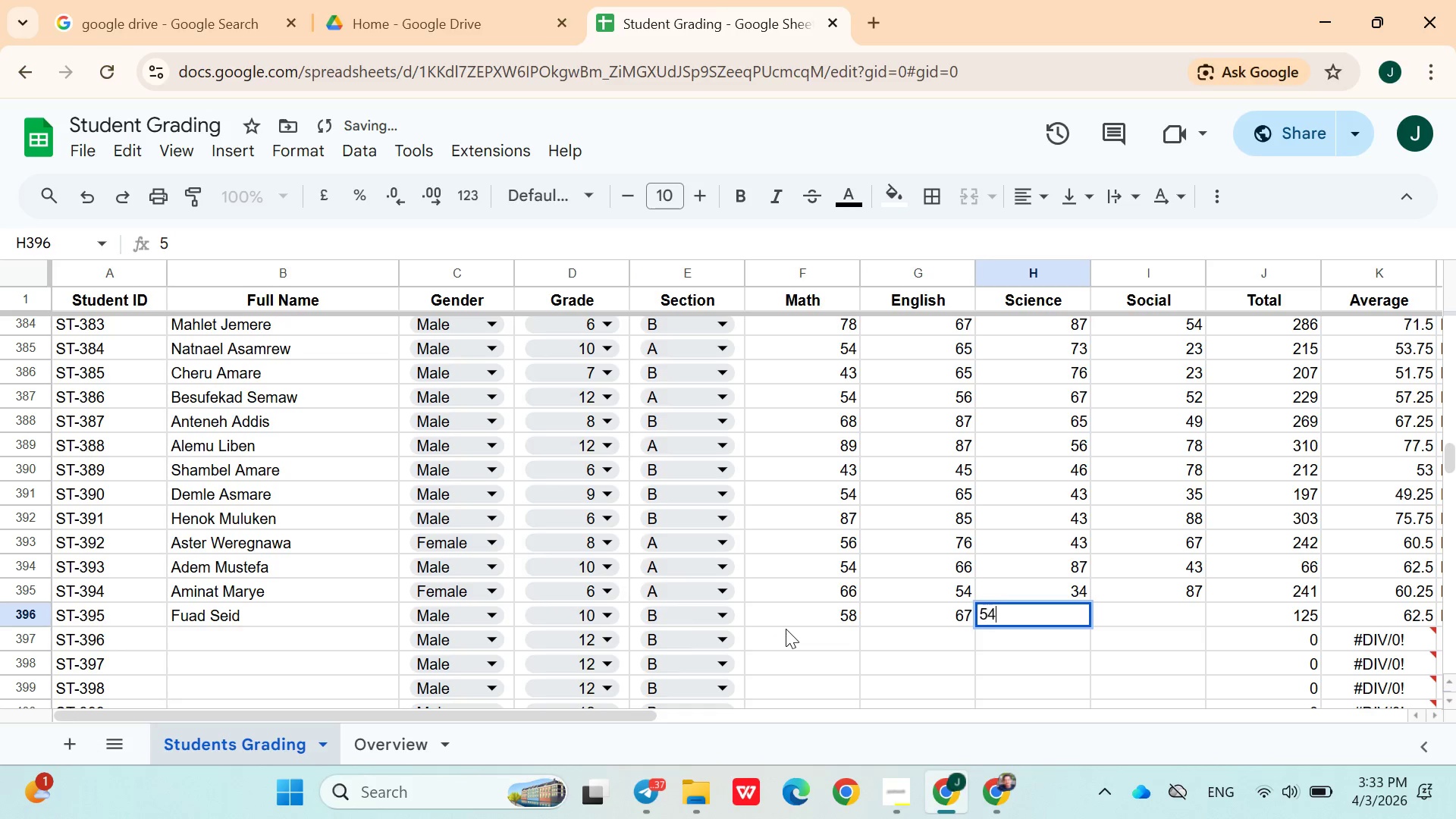 
key(ArrowRight)
 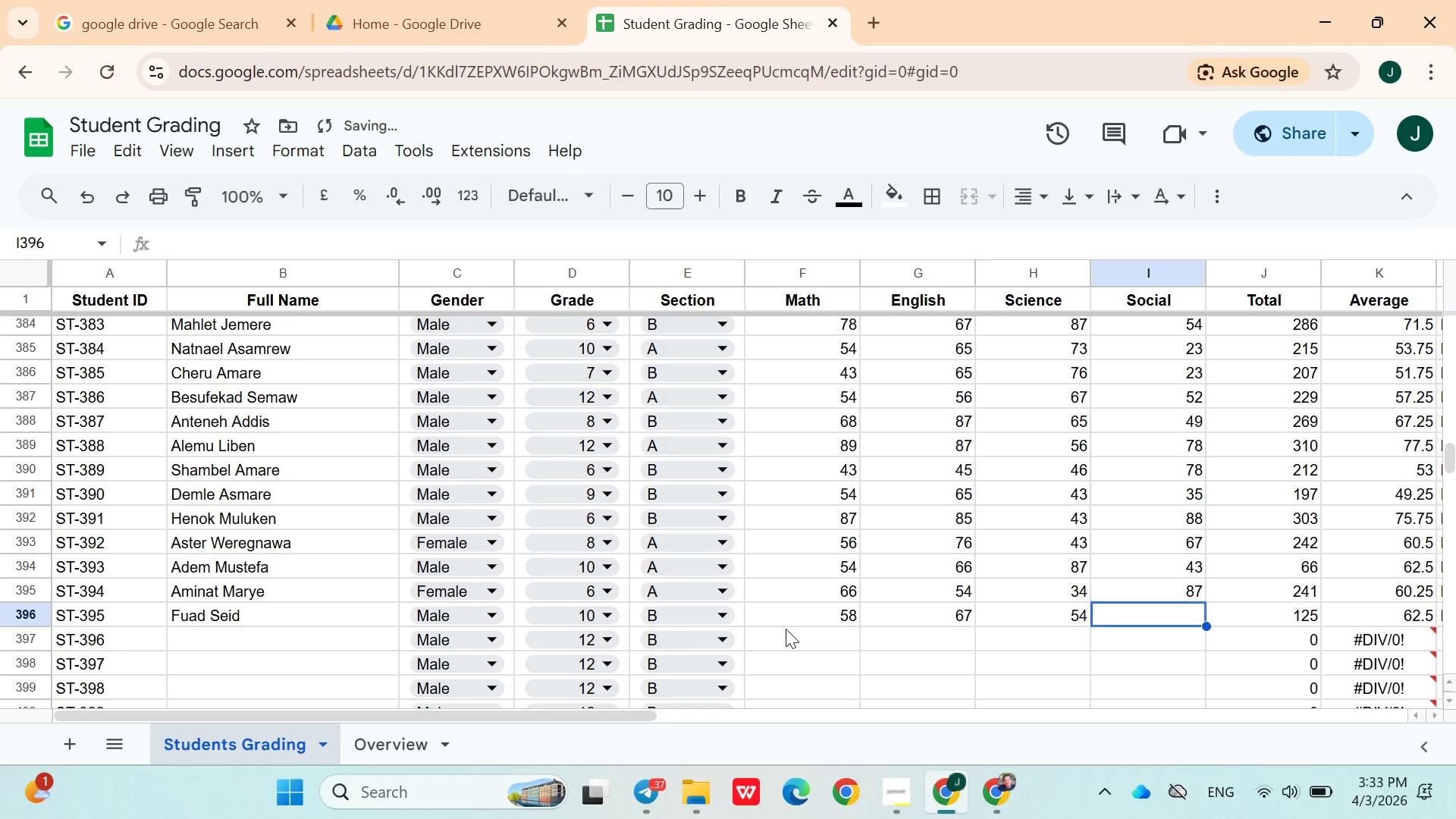 
type(27)
 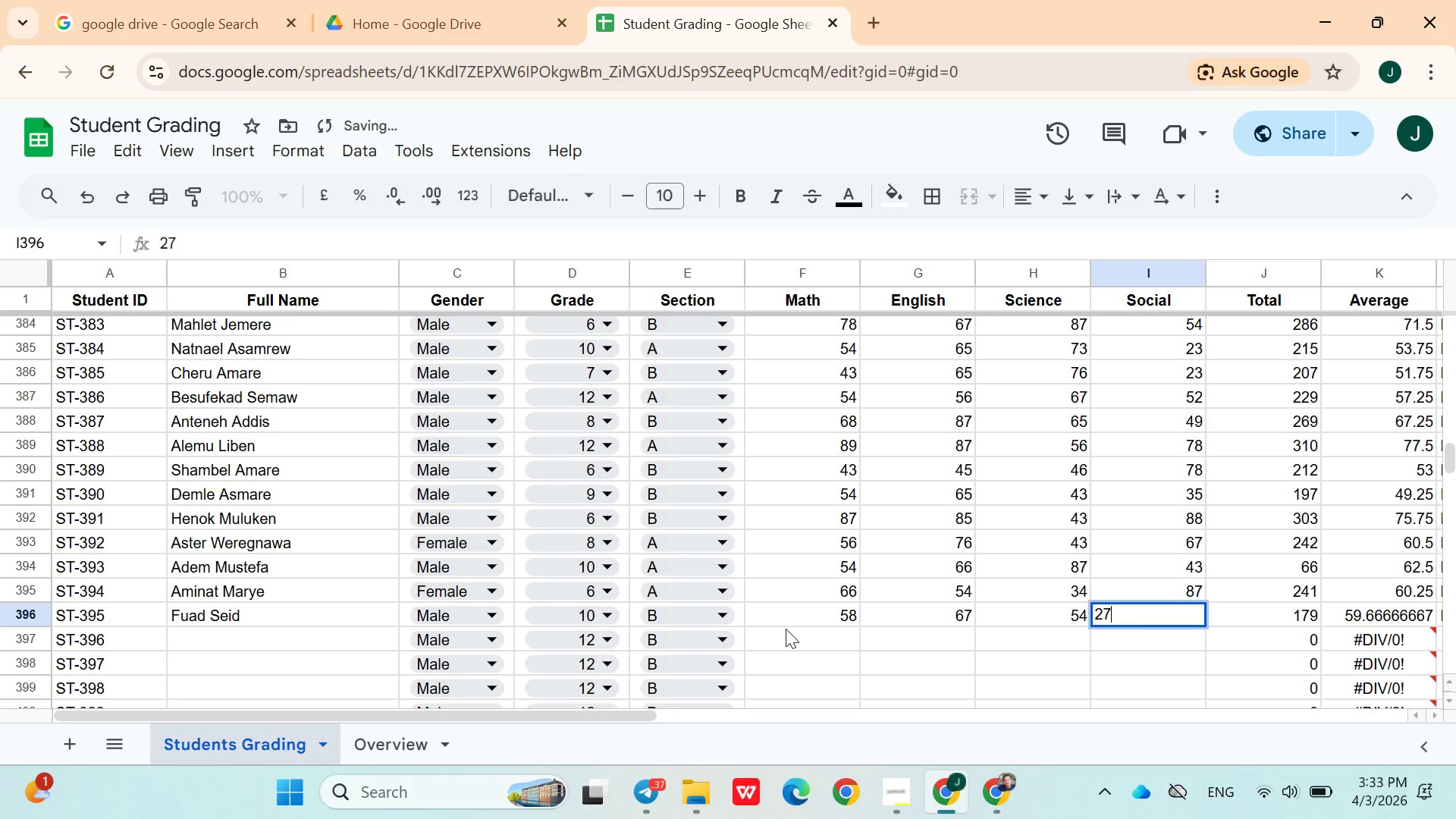 
key(ArrowRight)
 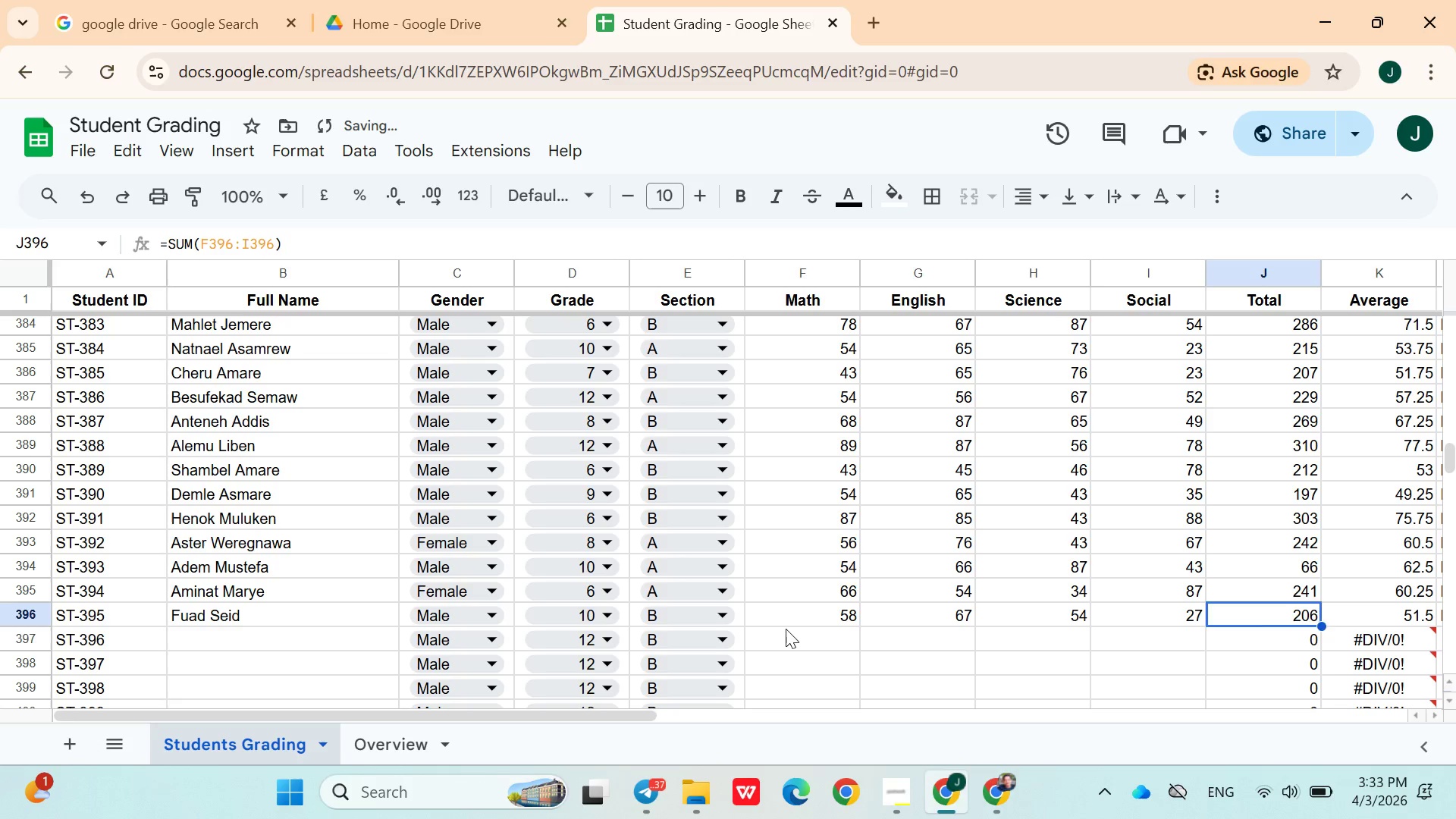 
key(ArrowDown)
 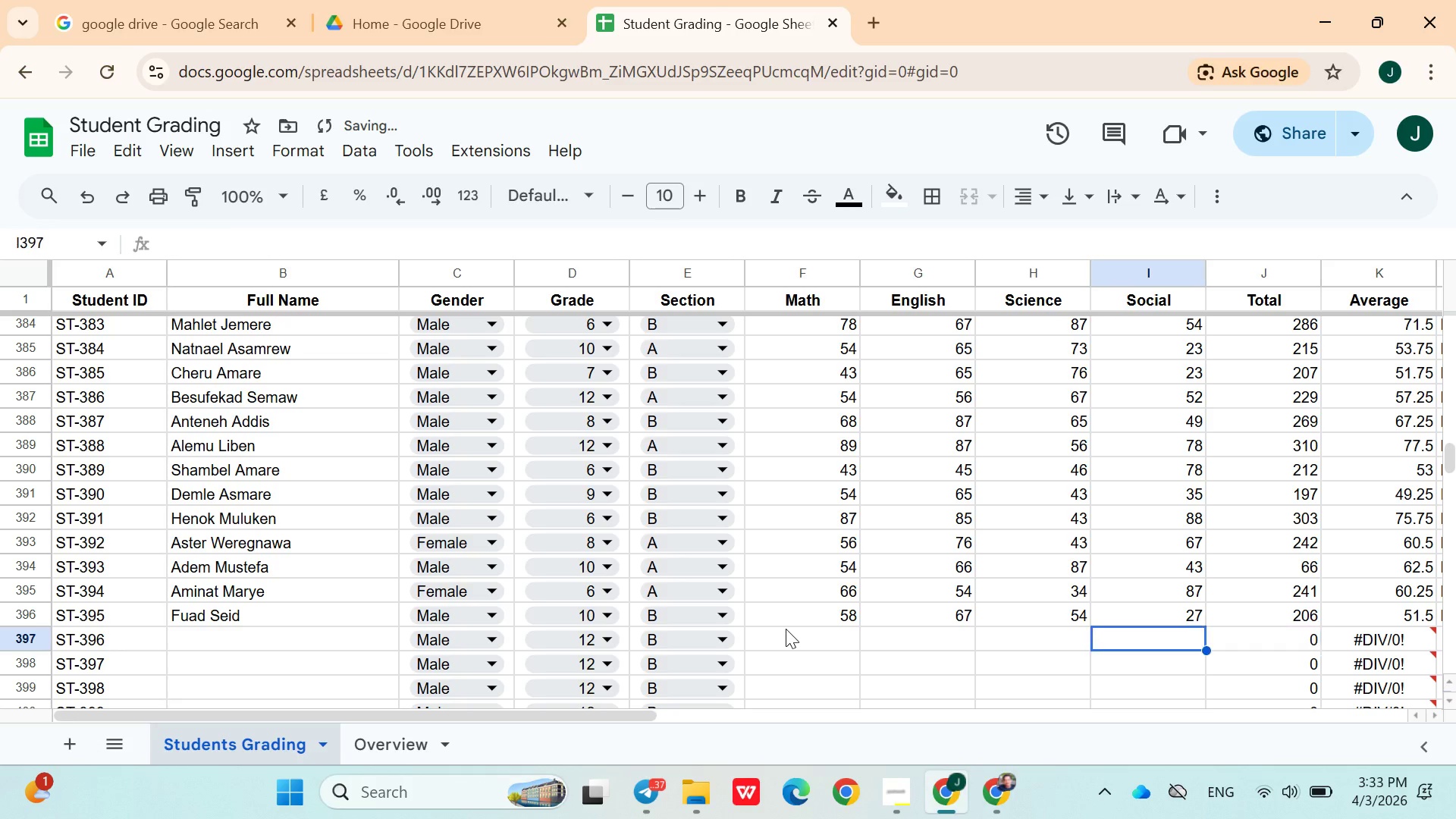 
hold_key(key=ArrowLeft, duration=0.94)
 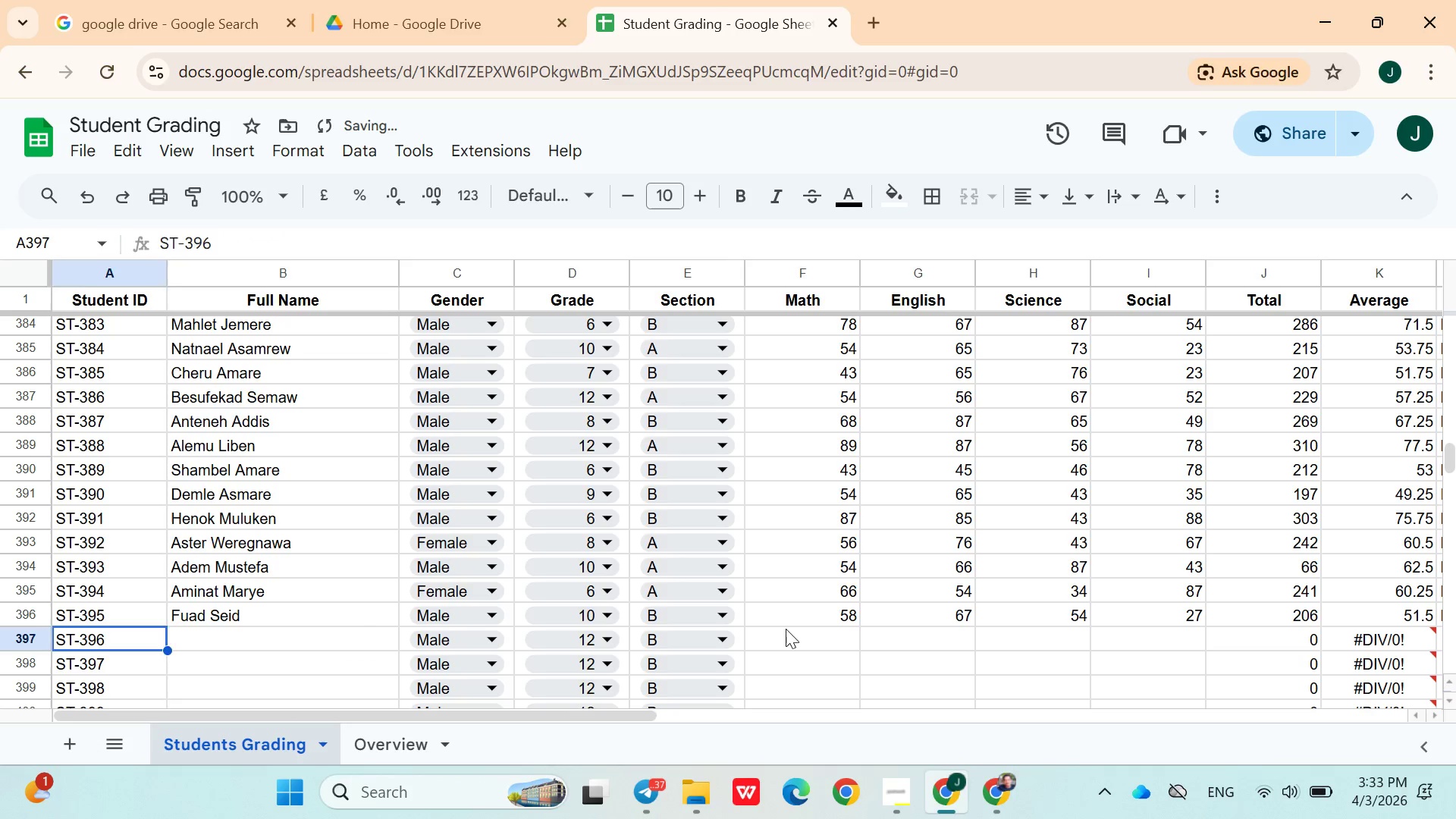 
key(ArrowRight)
 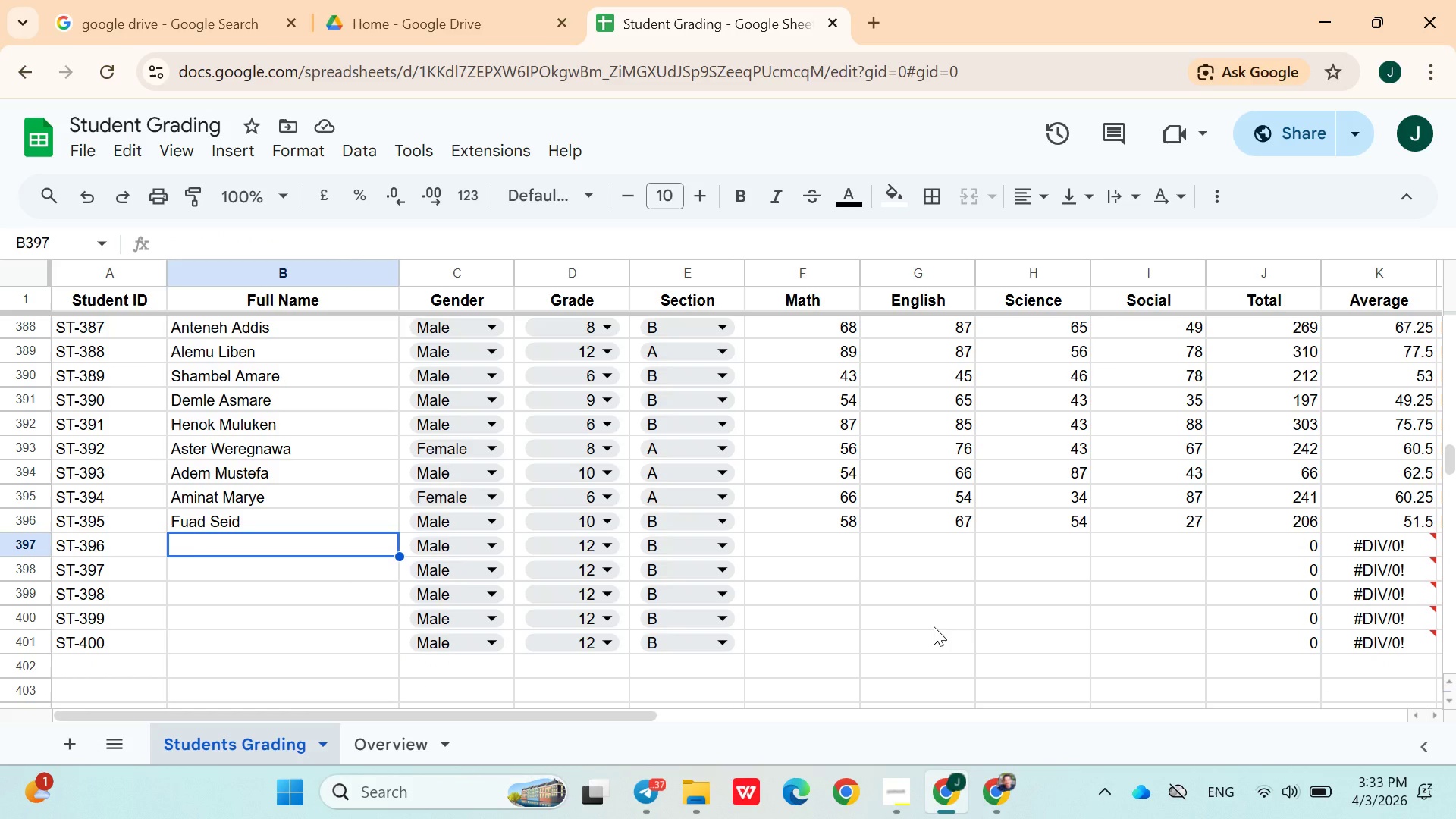 
wait(25.95)
 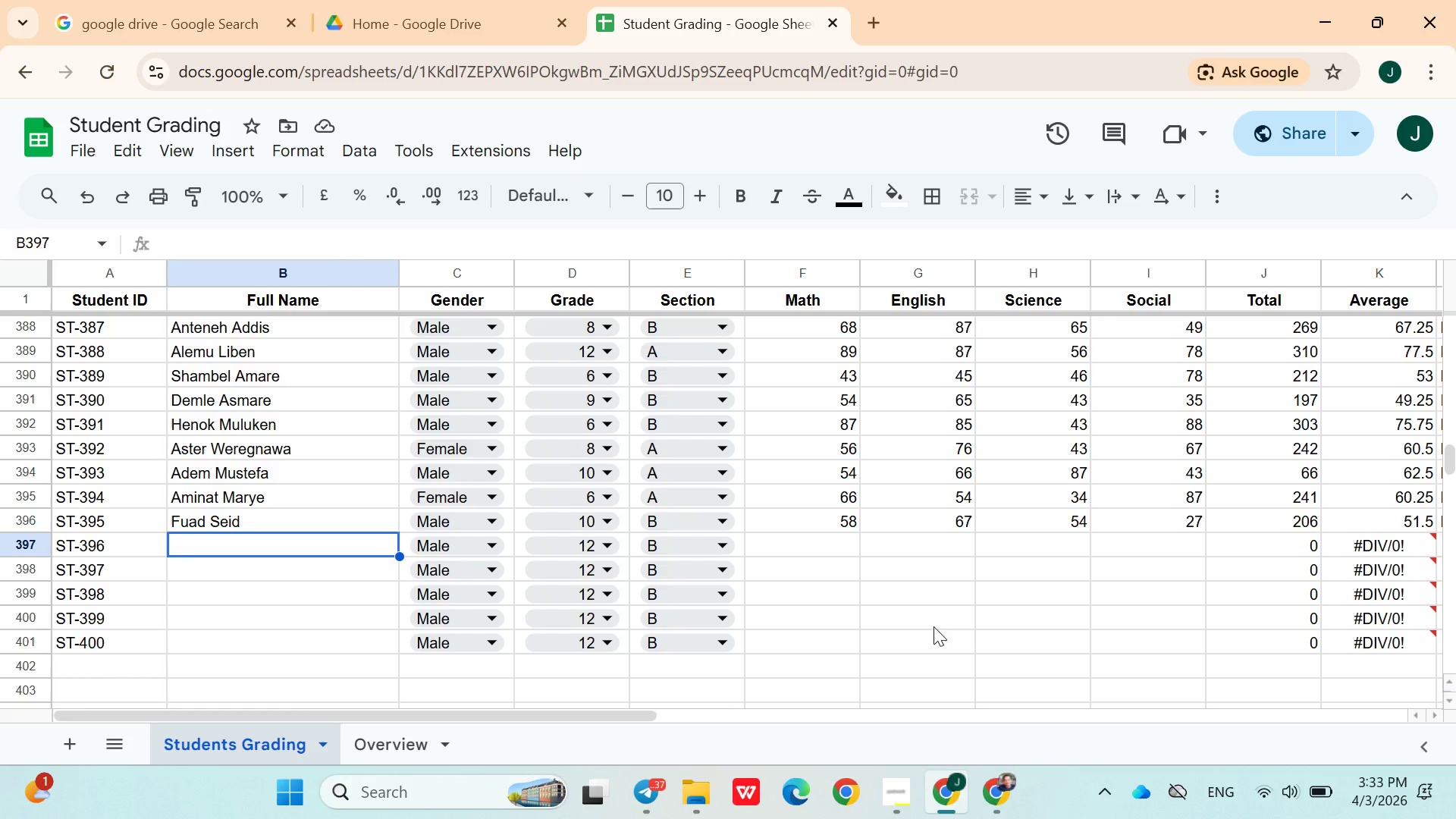 
type(Nahom Beyene)
 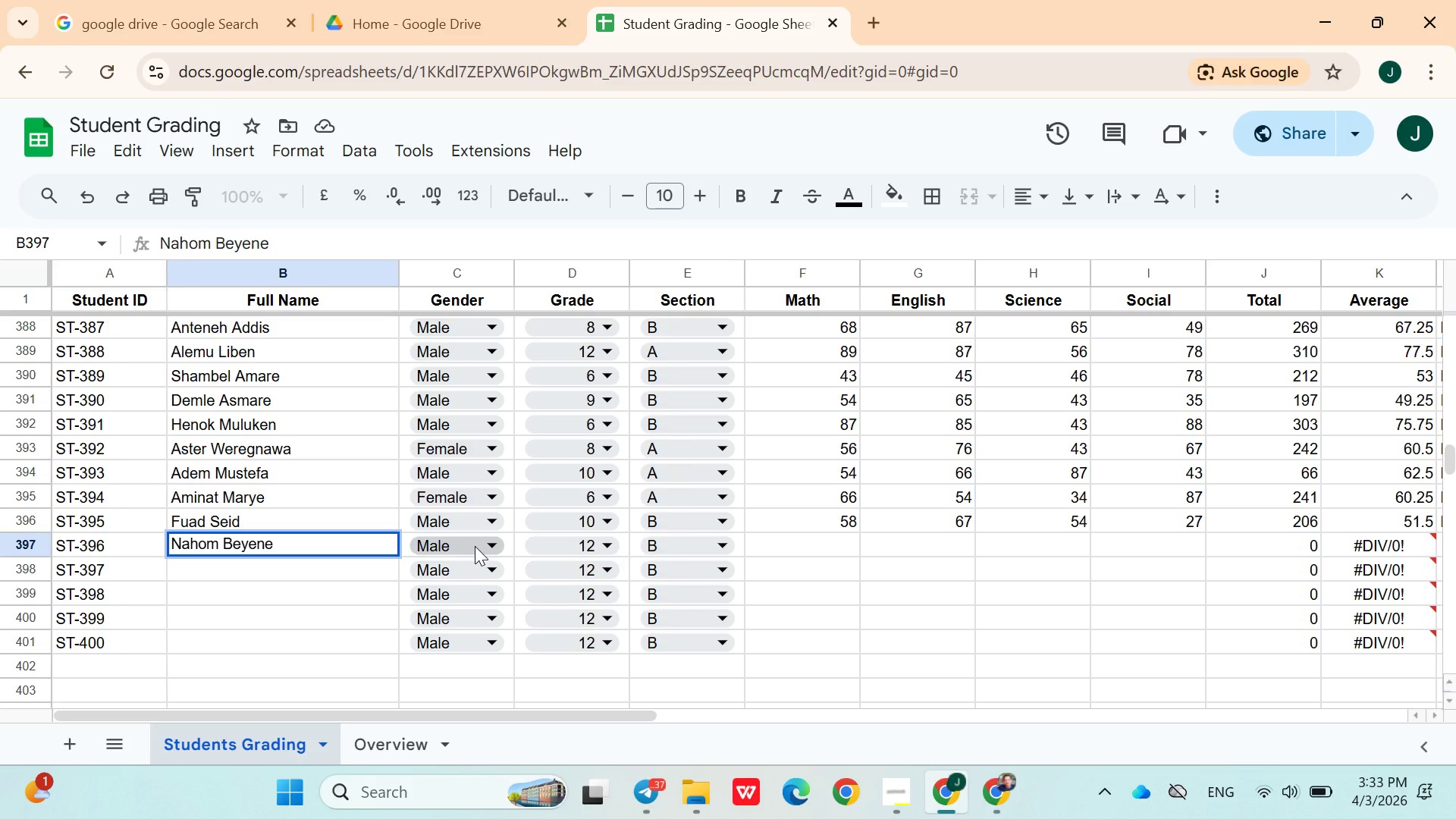 
left_click([589, 540])
 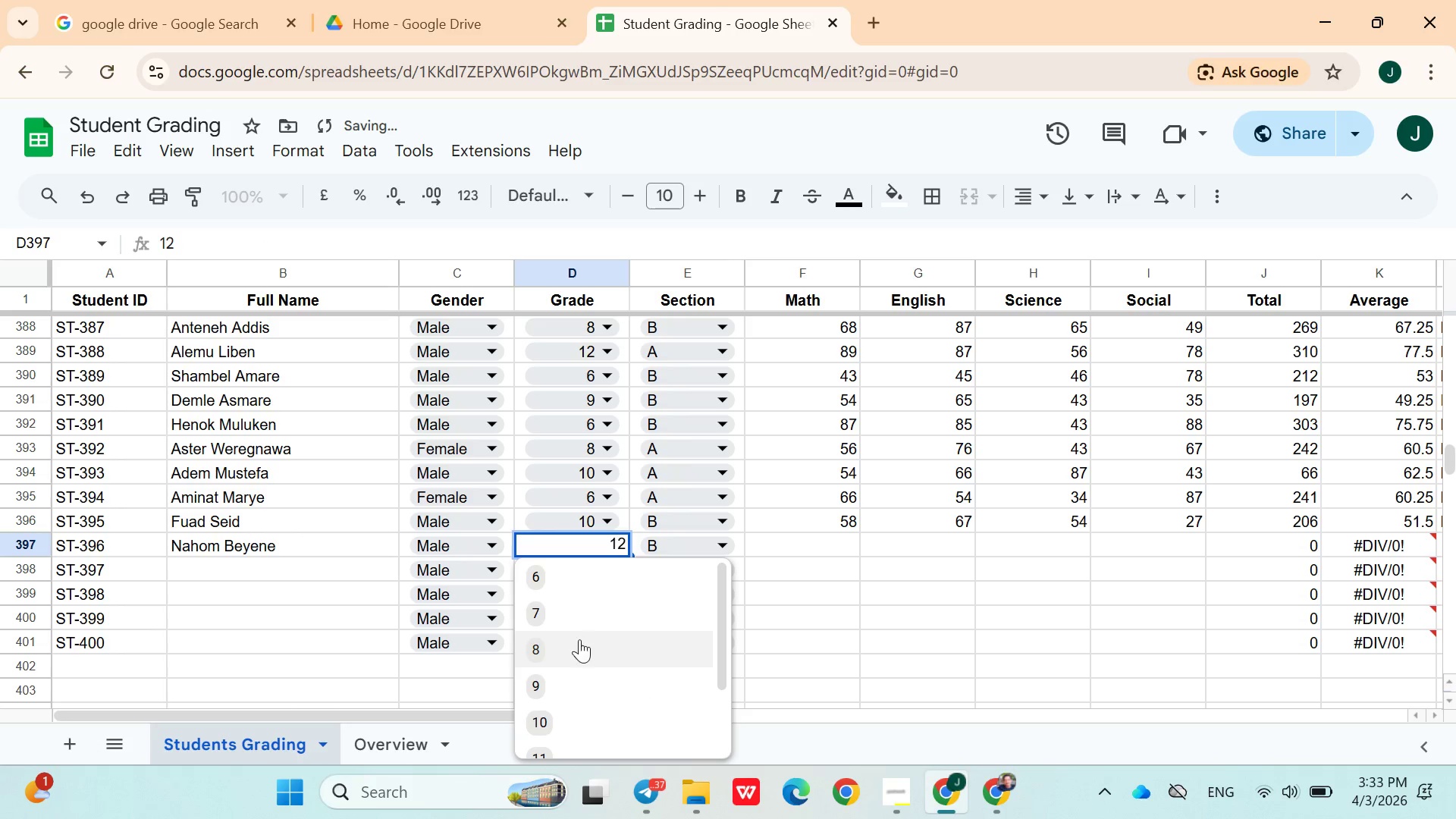 
left_click([573, 644])
 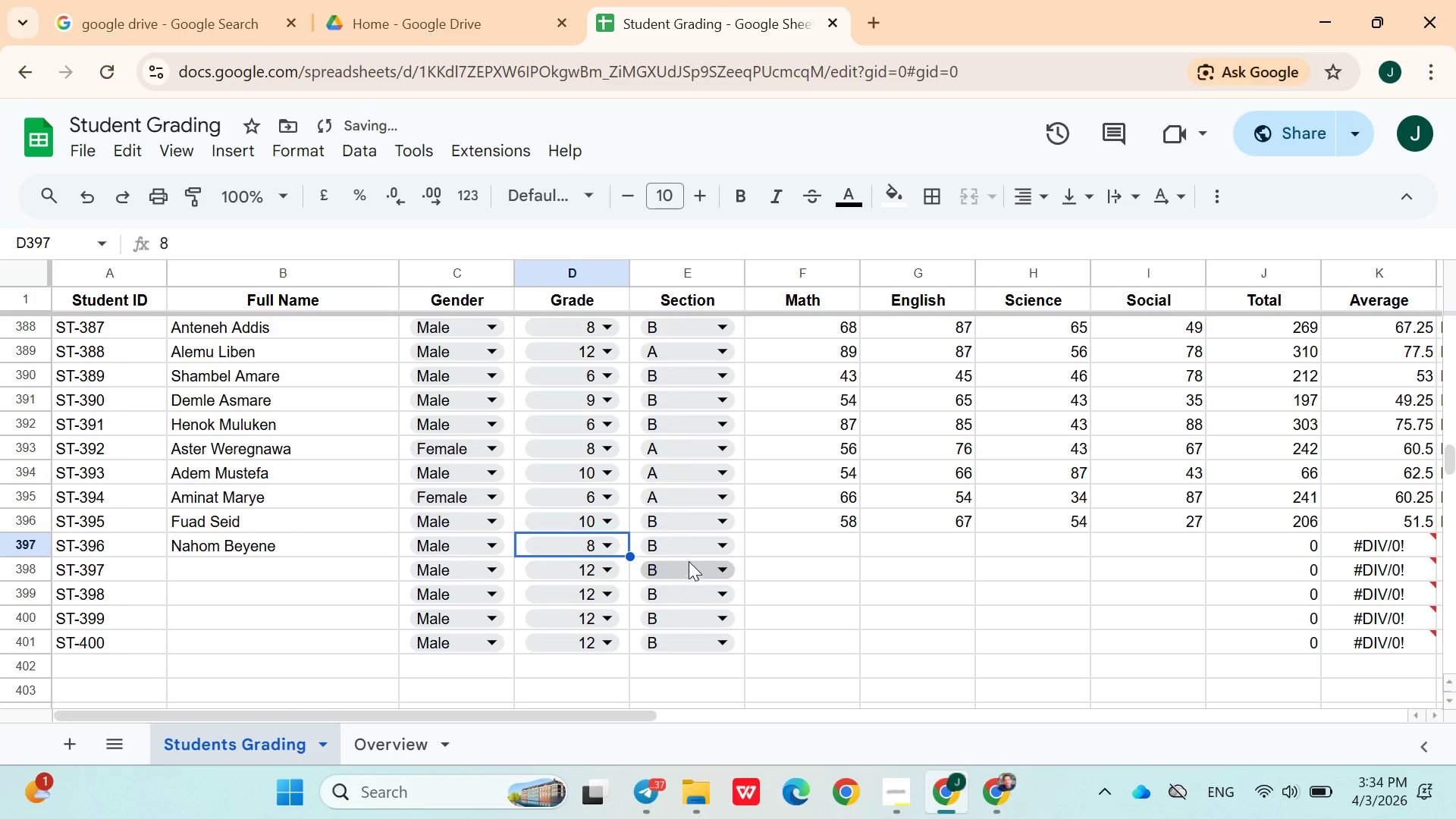 
left_click([694, 550])
 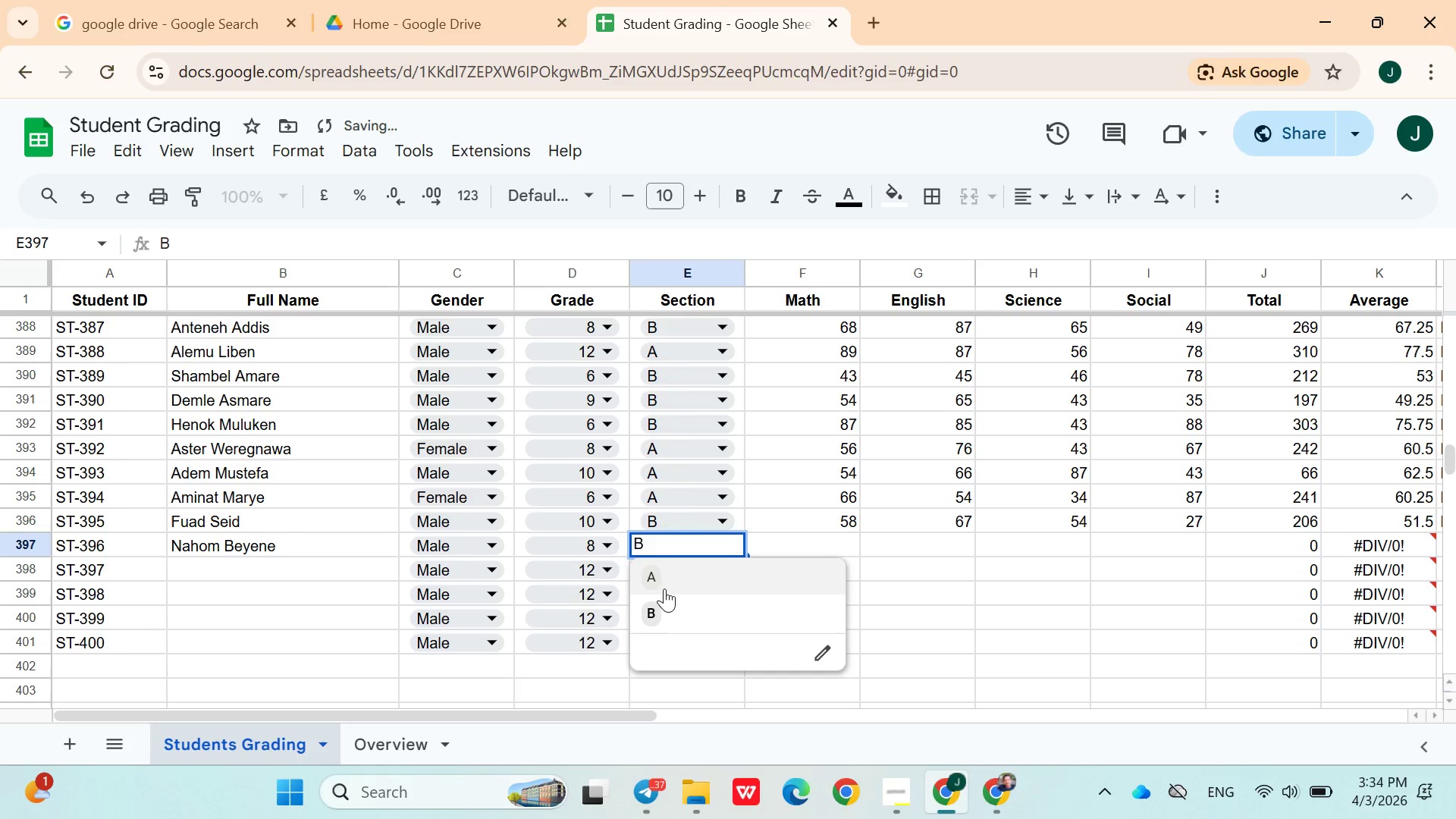 
left_click([665, 608])
 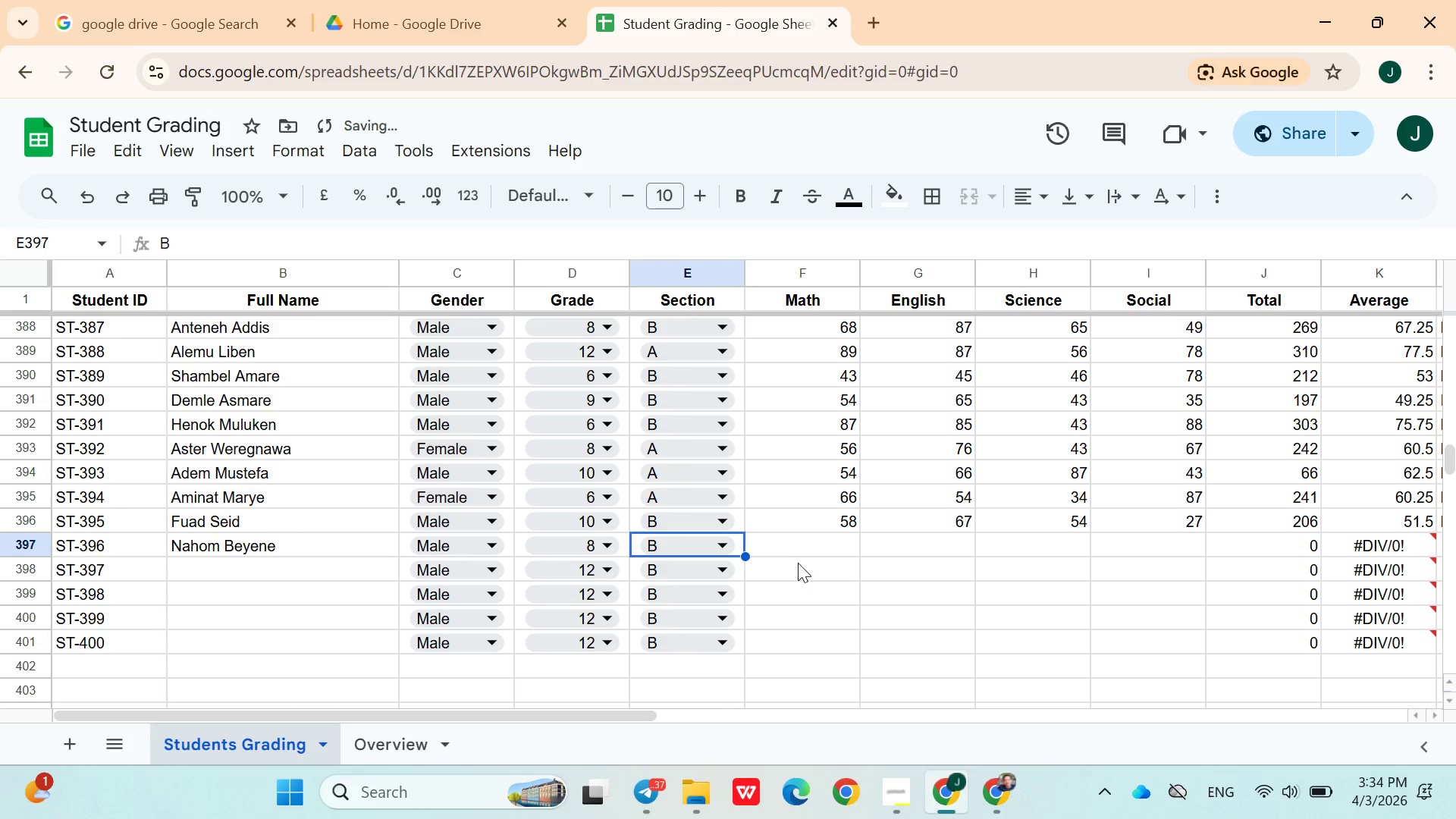 
left_click([799, 552])
 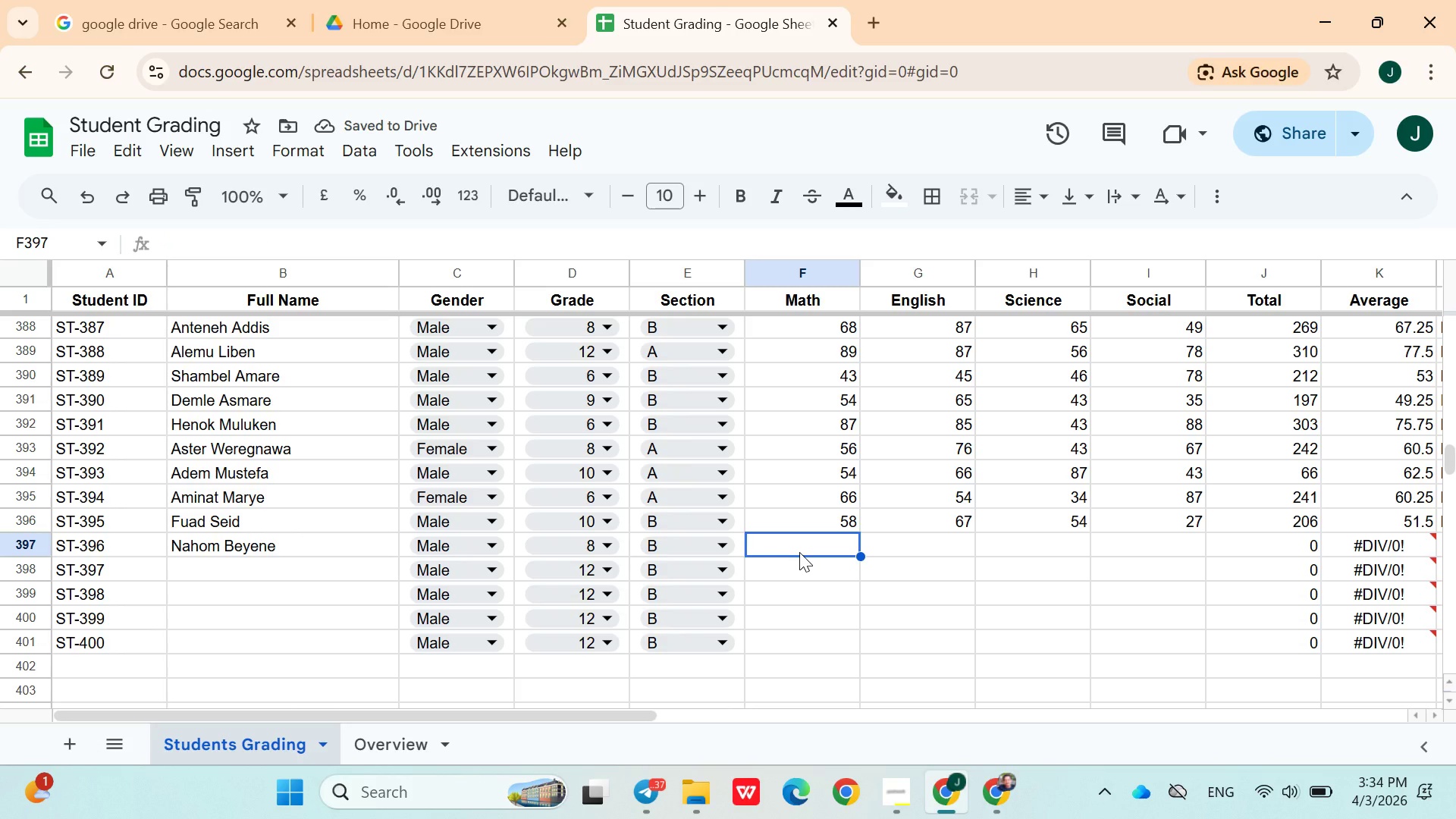 
type(54)
 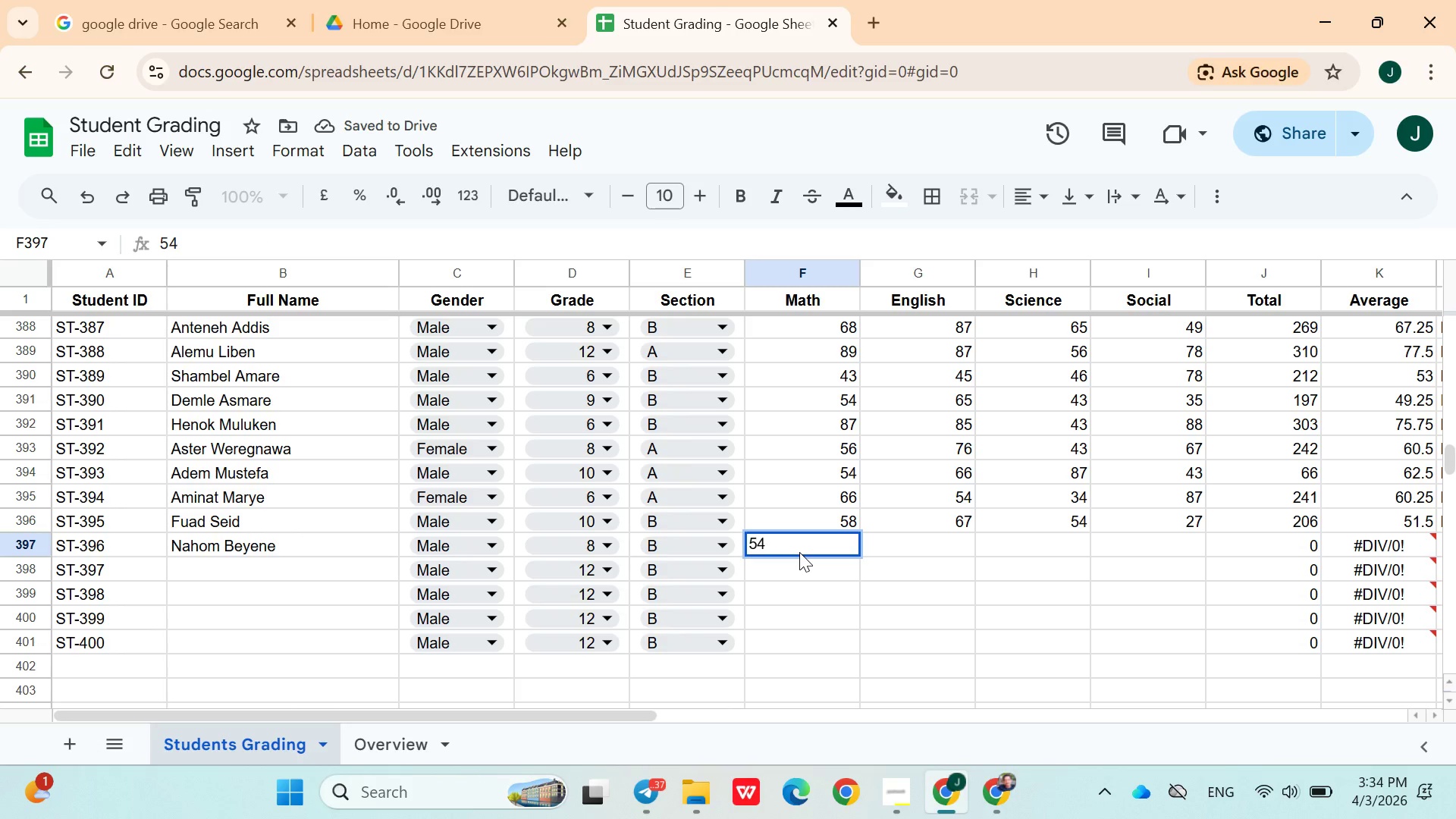 
key(ArrowRight)
 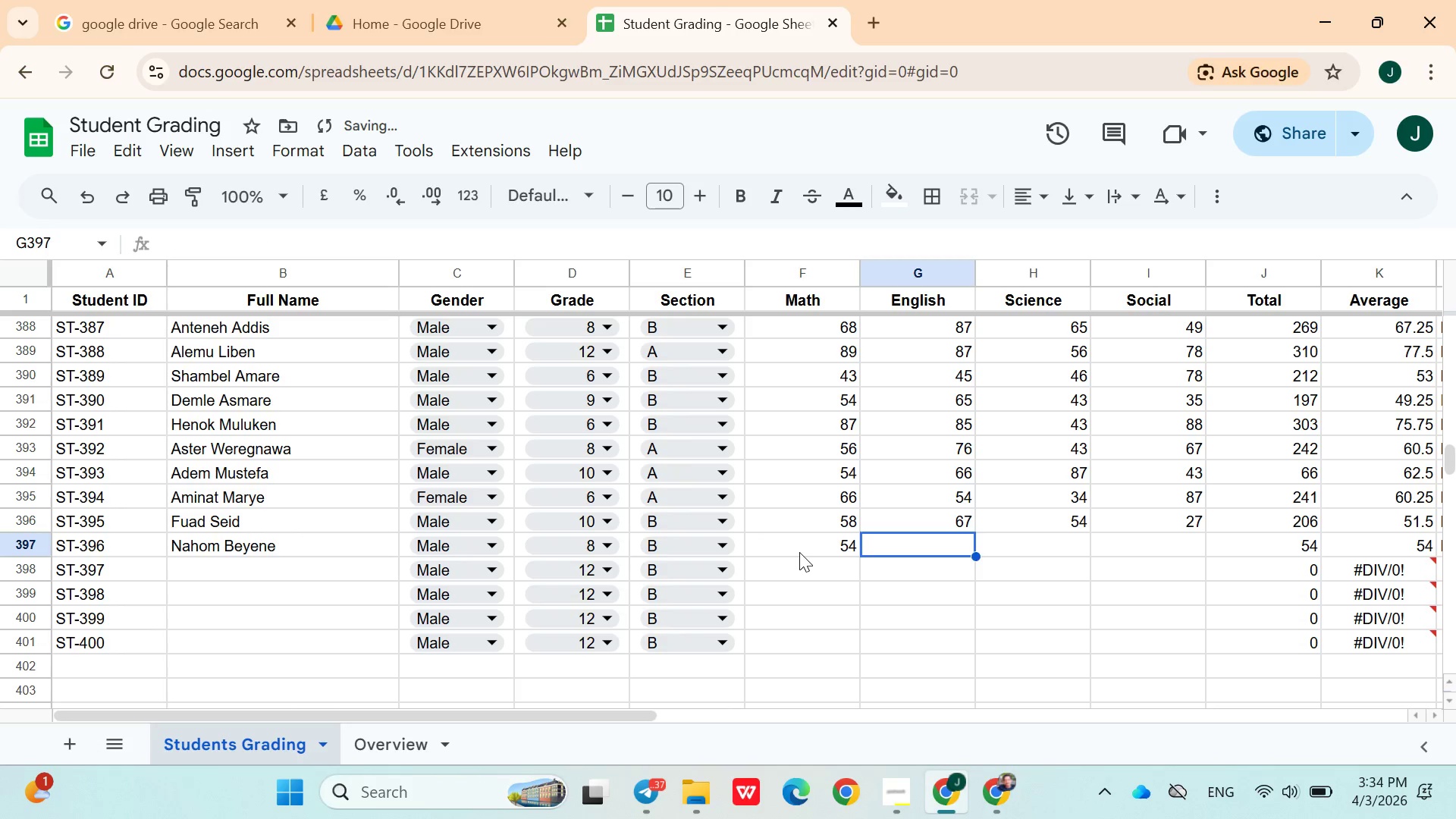 
type(67)
 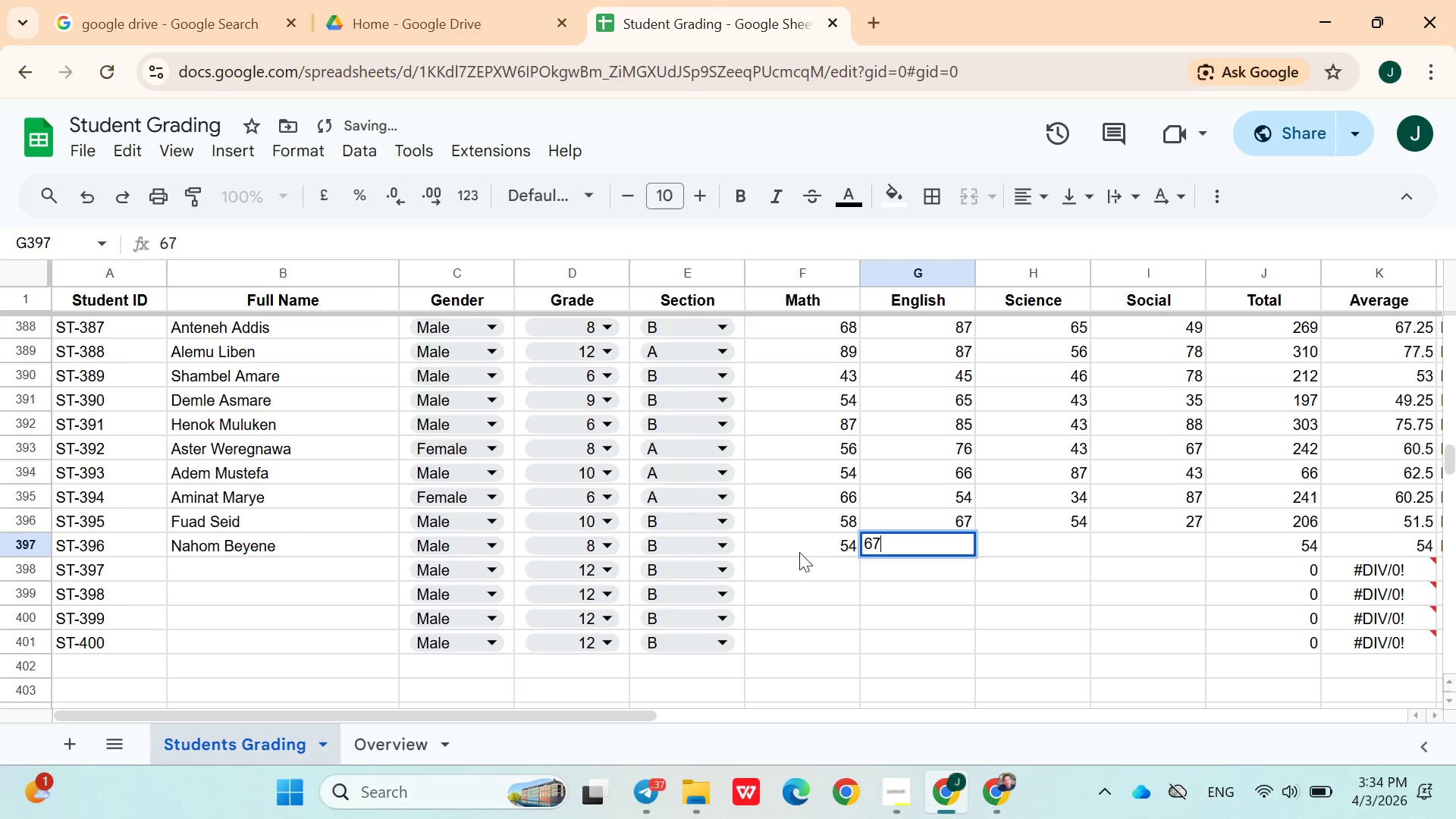 
key(ArrowRight)
 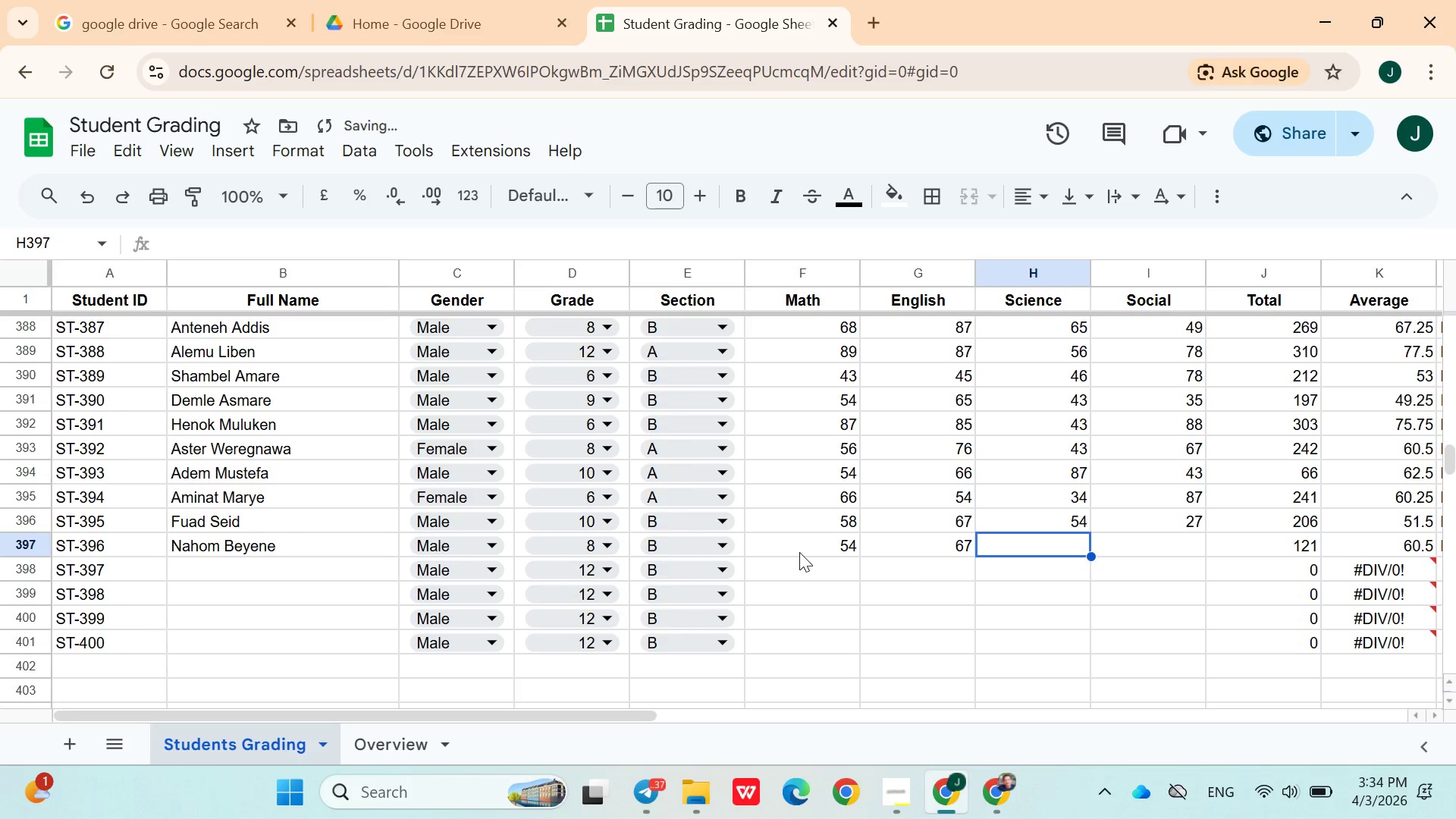 
type(77)
 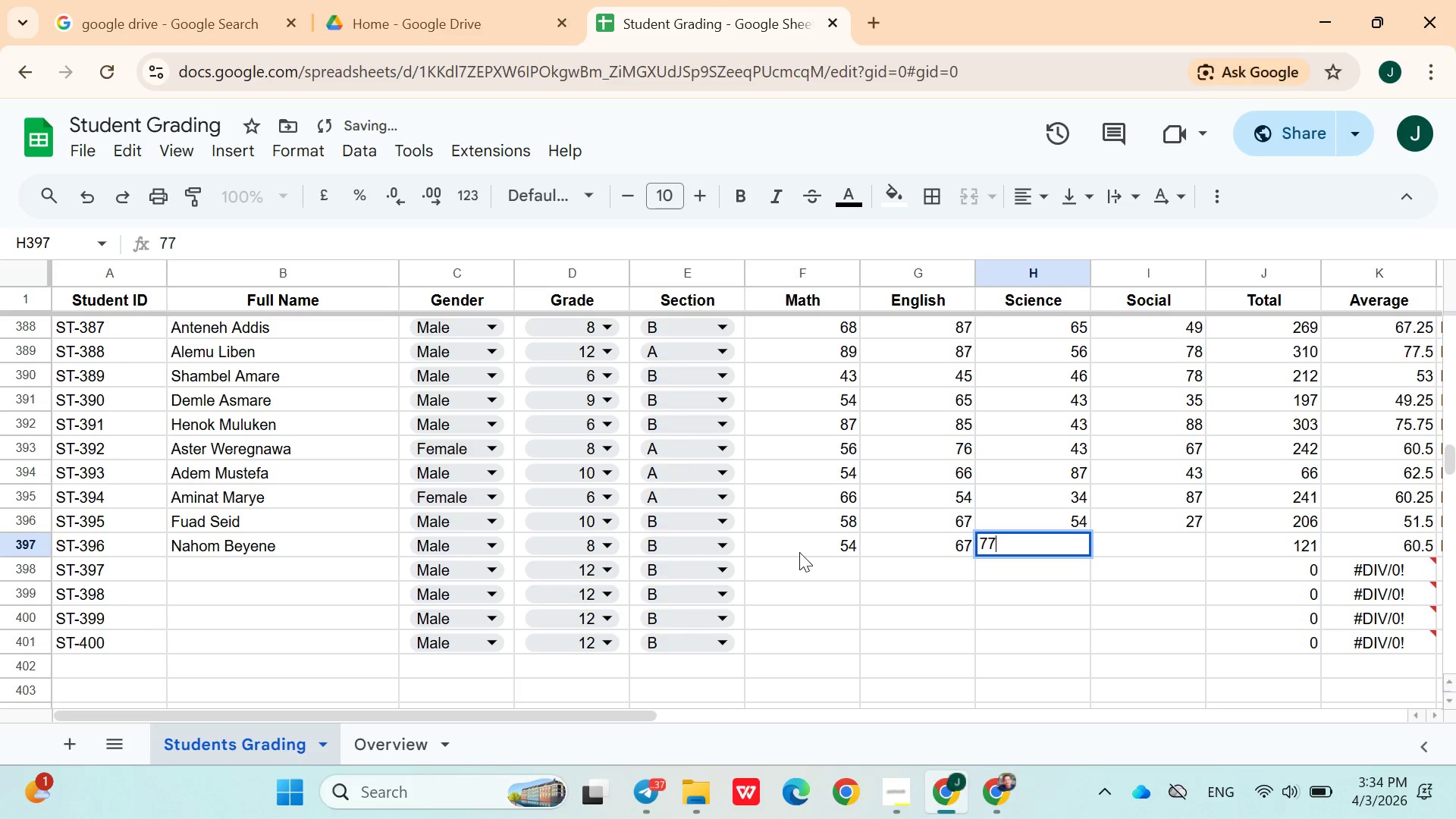 
key(ArrowRight)
 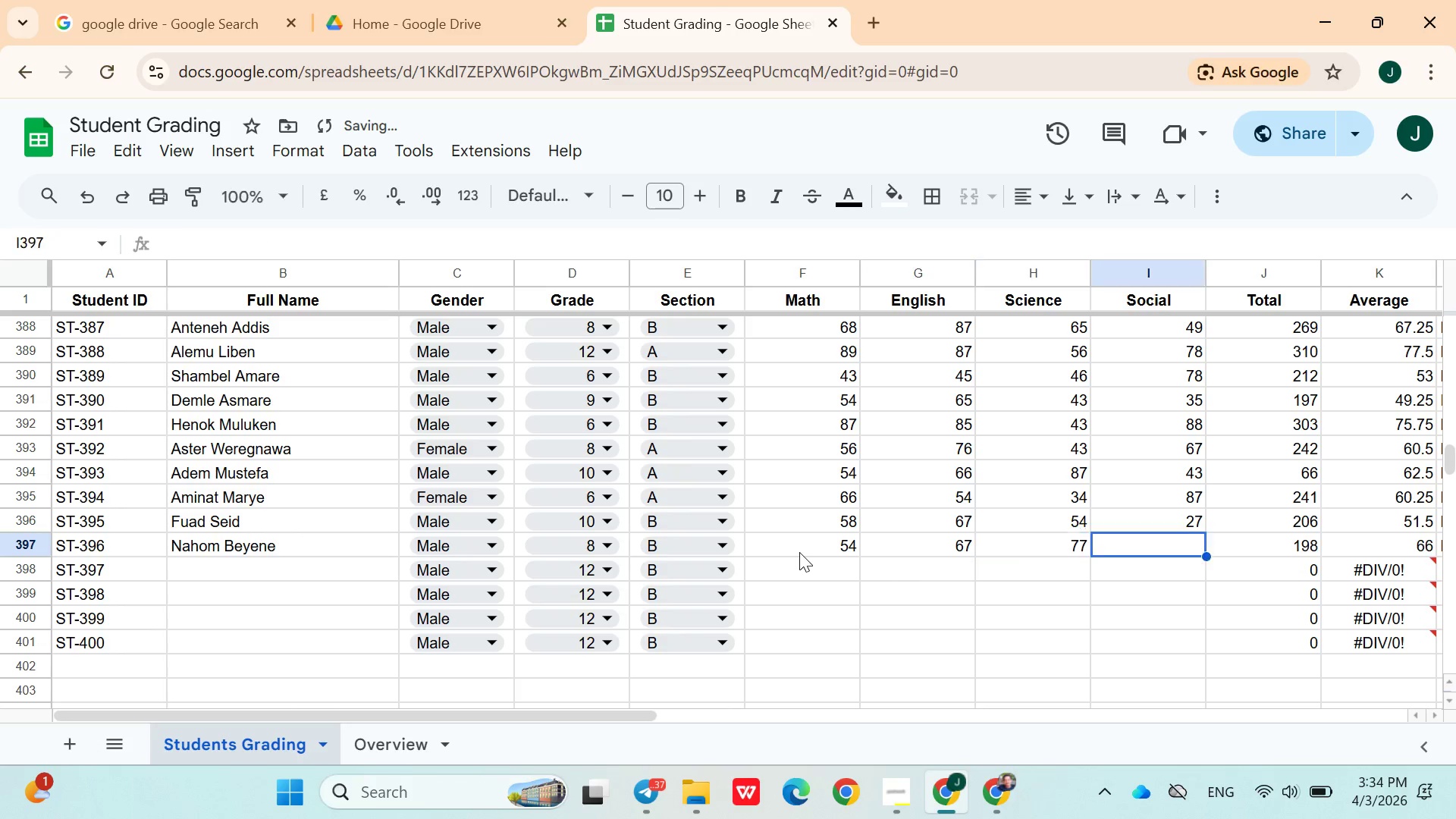 
type(44)
 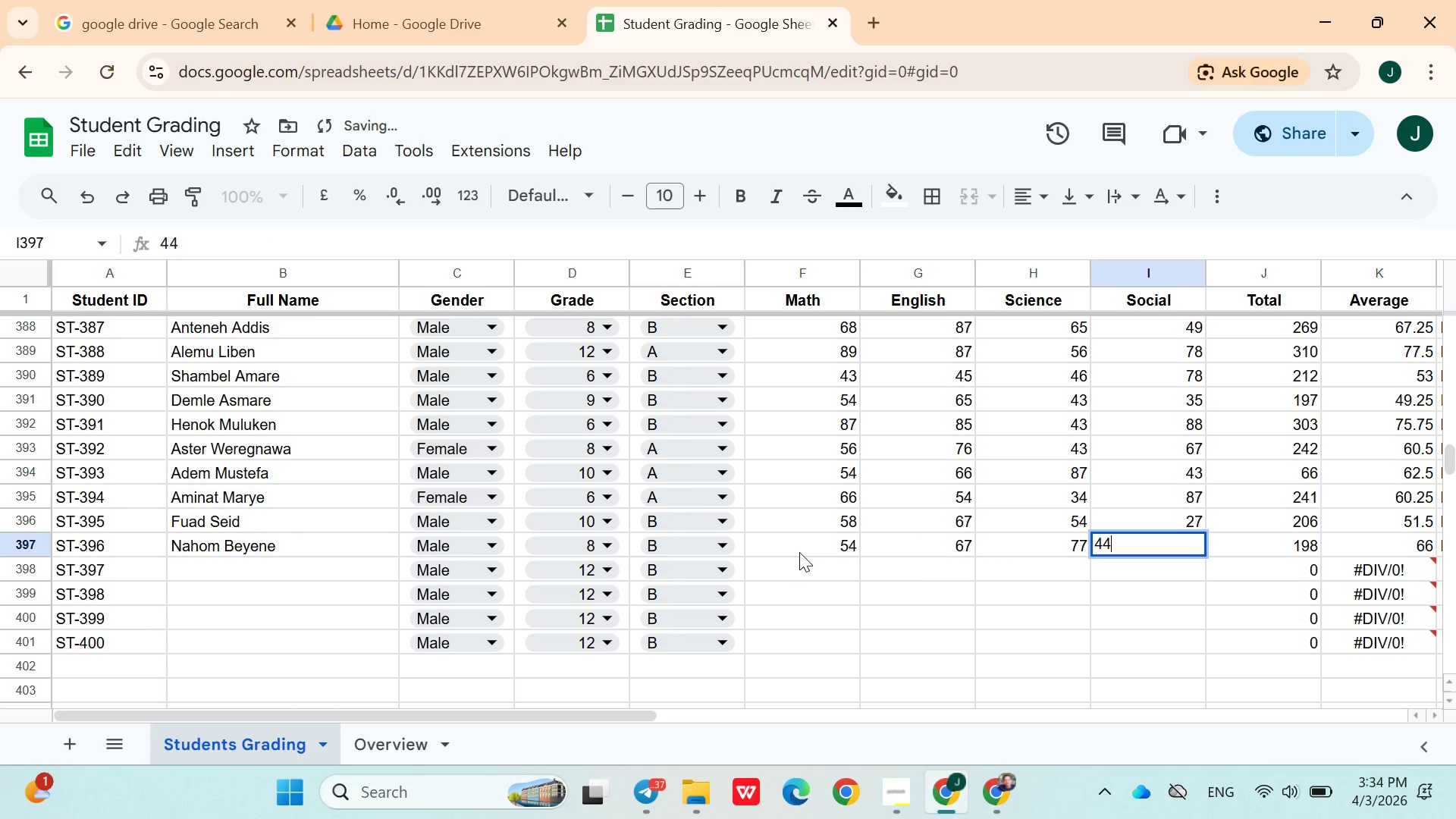 
key(ArrowRight)
 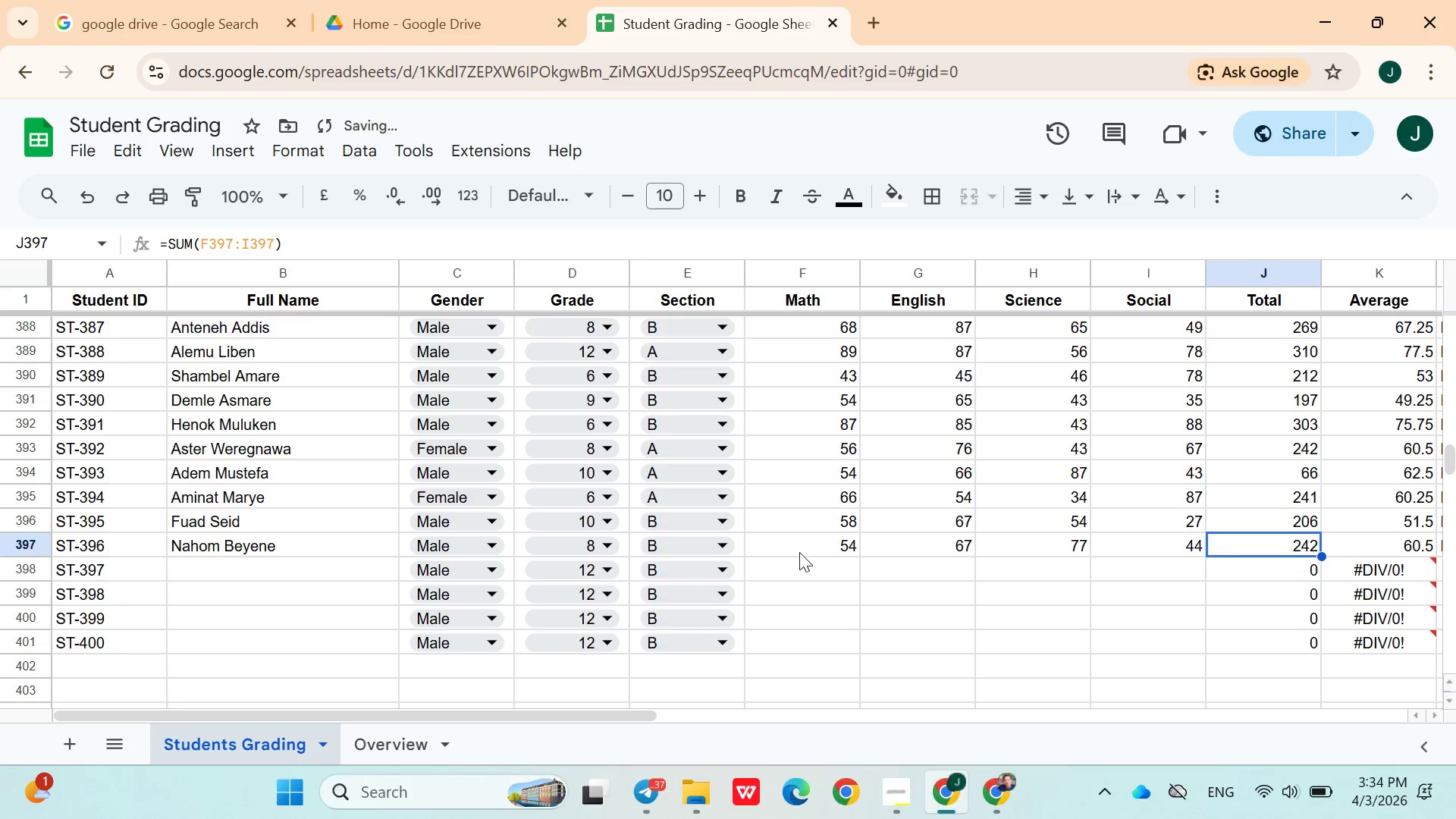 
key(ArrowDown)
 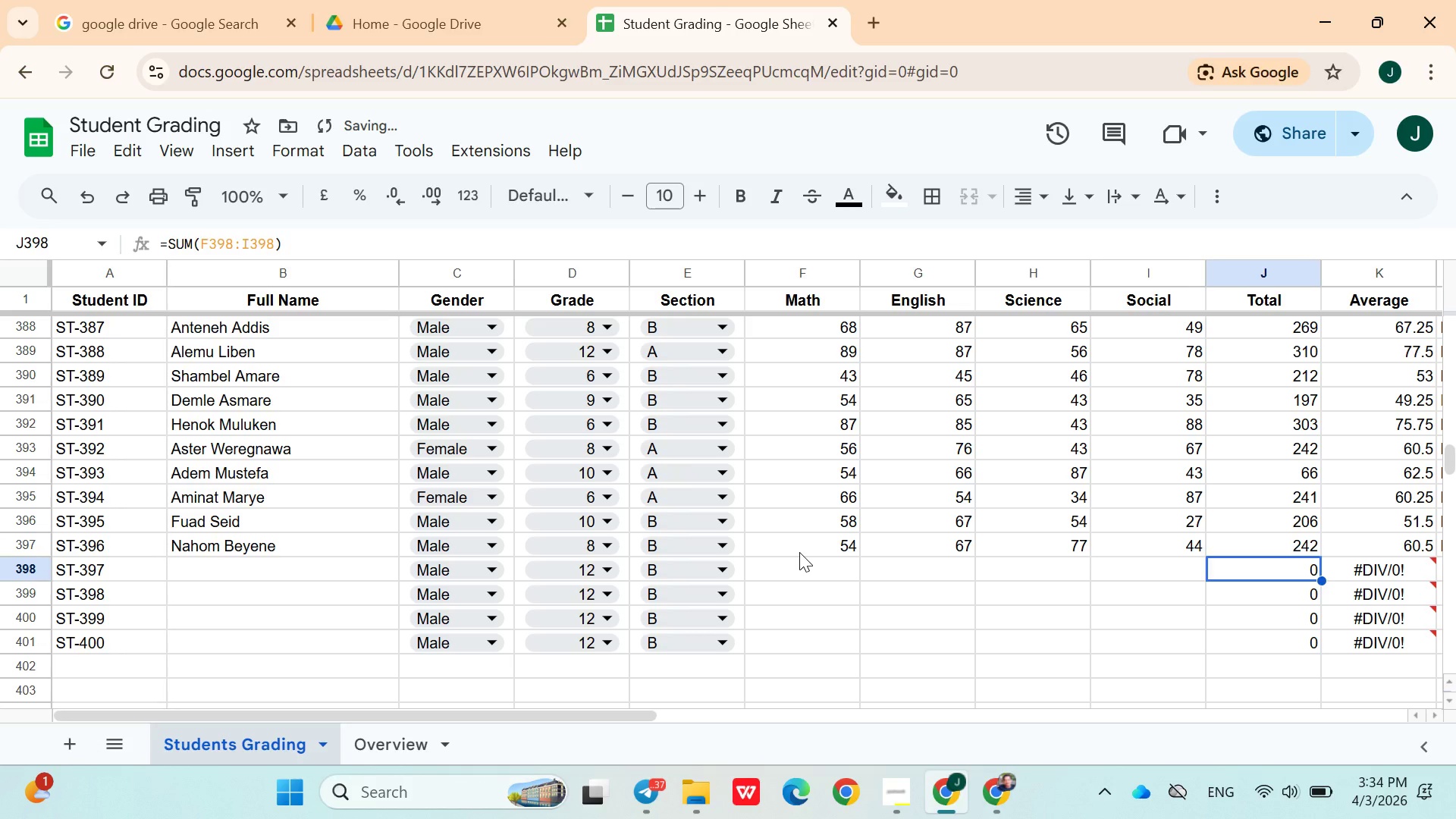 
hold_key(key=ArrowLeft, duration=0.83)
 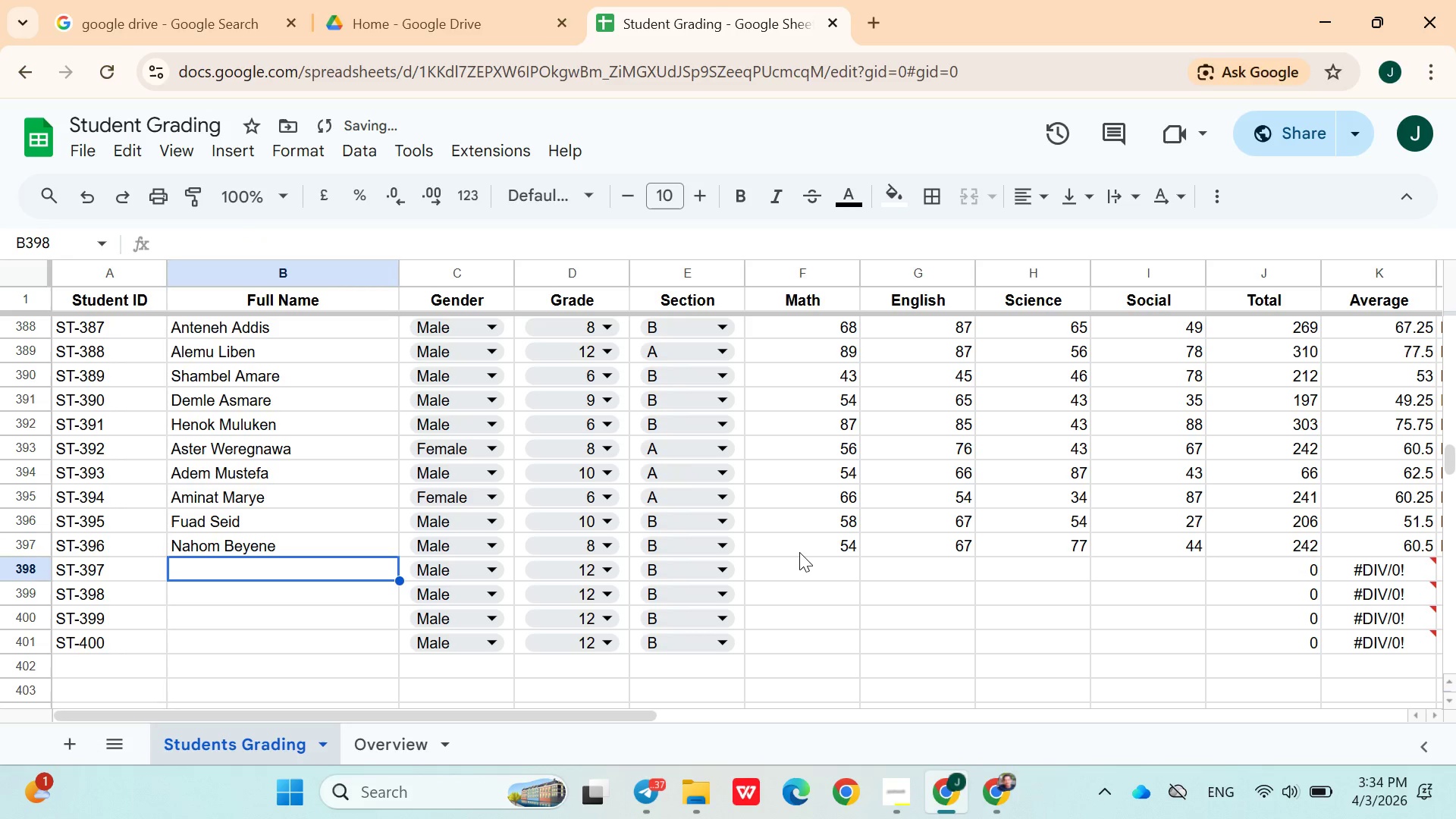 
key(ArrowRight)
 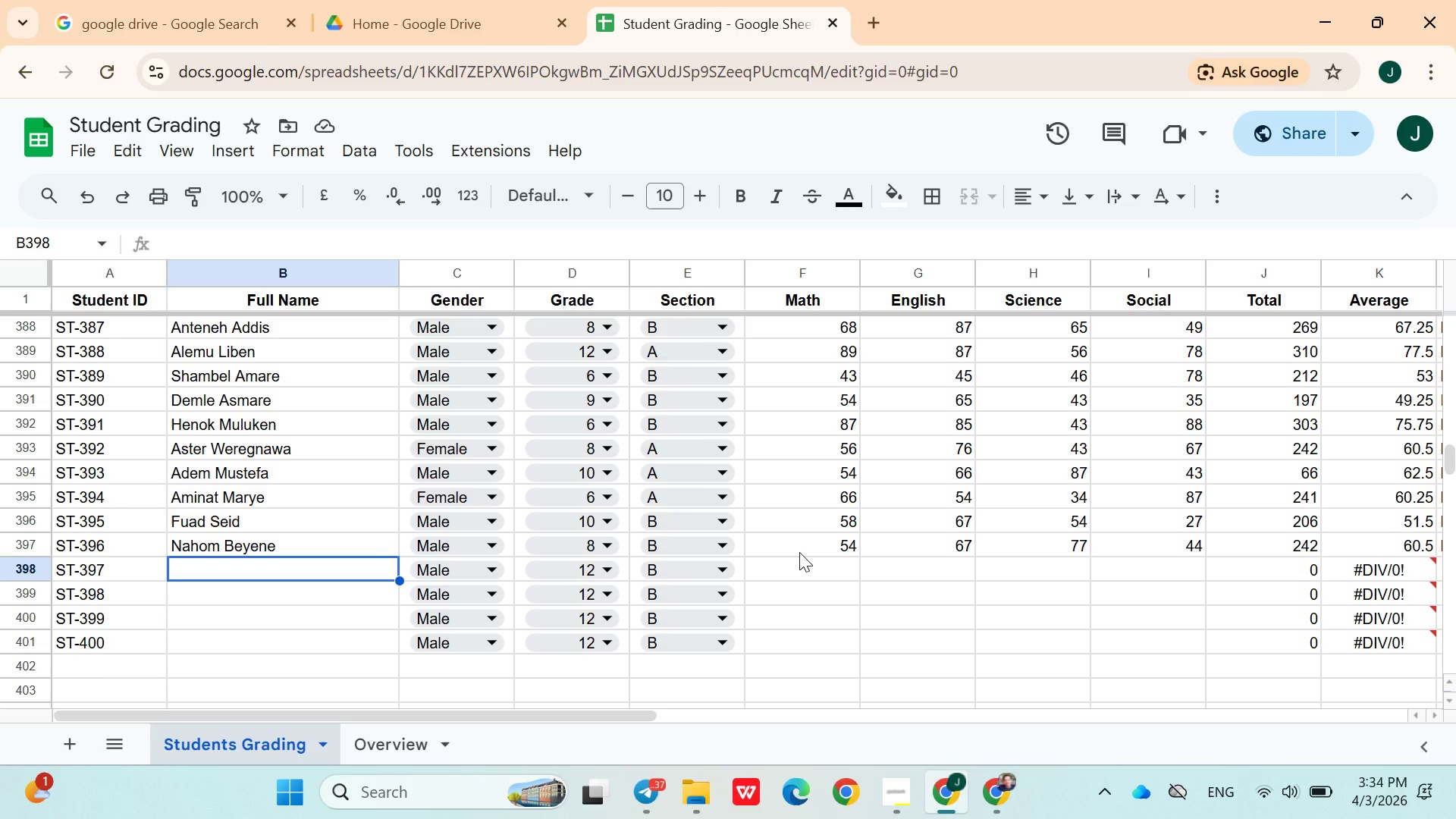 
wait(52.53)
 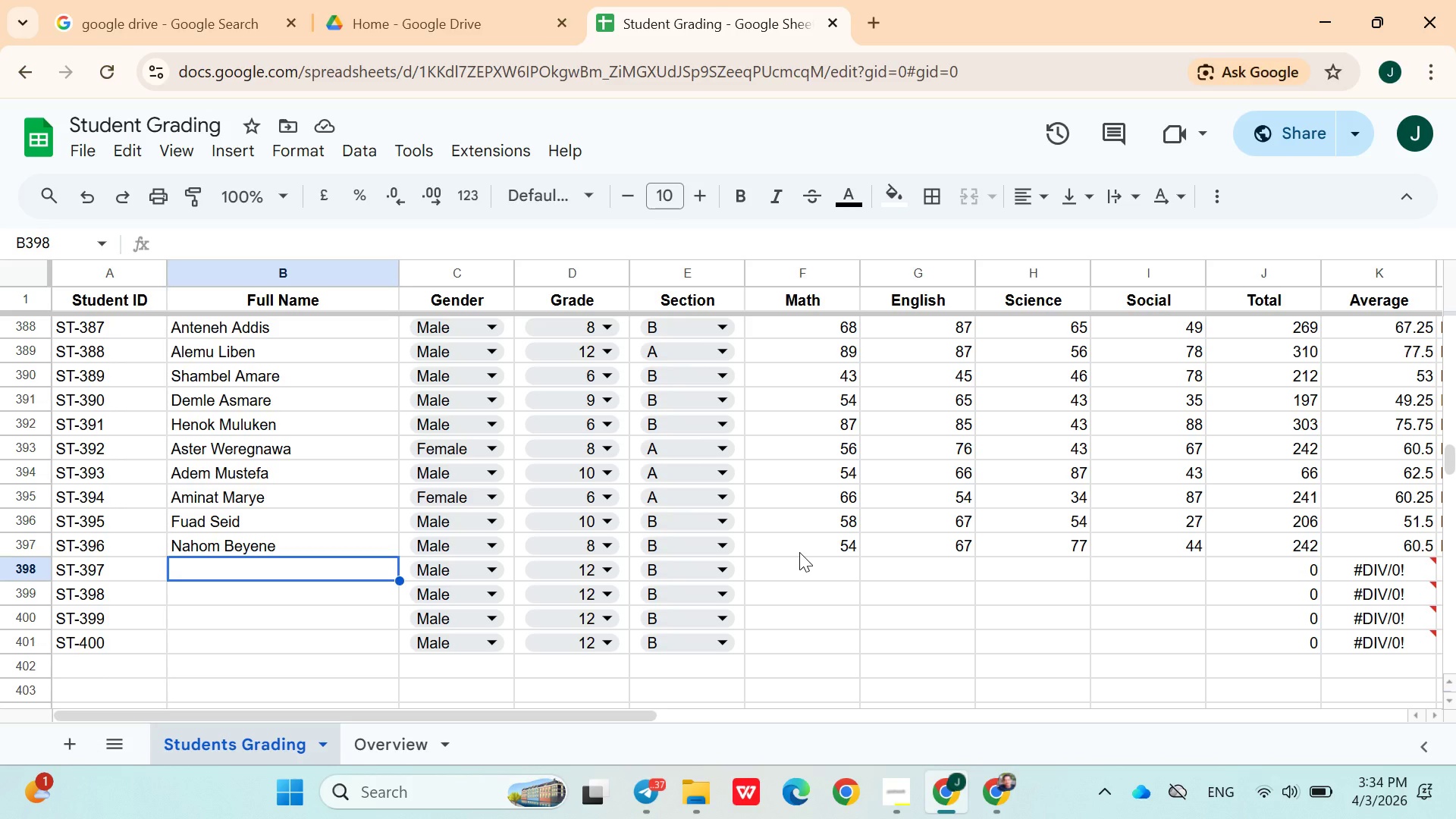 
type(Molla Guaya)
 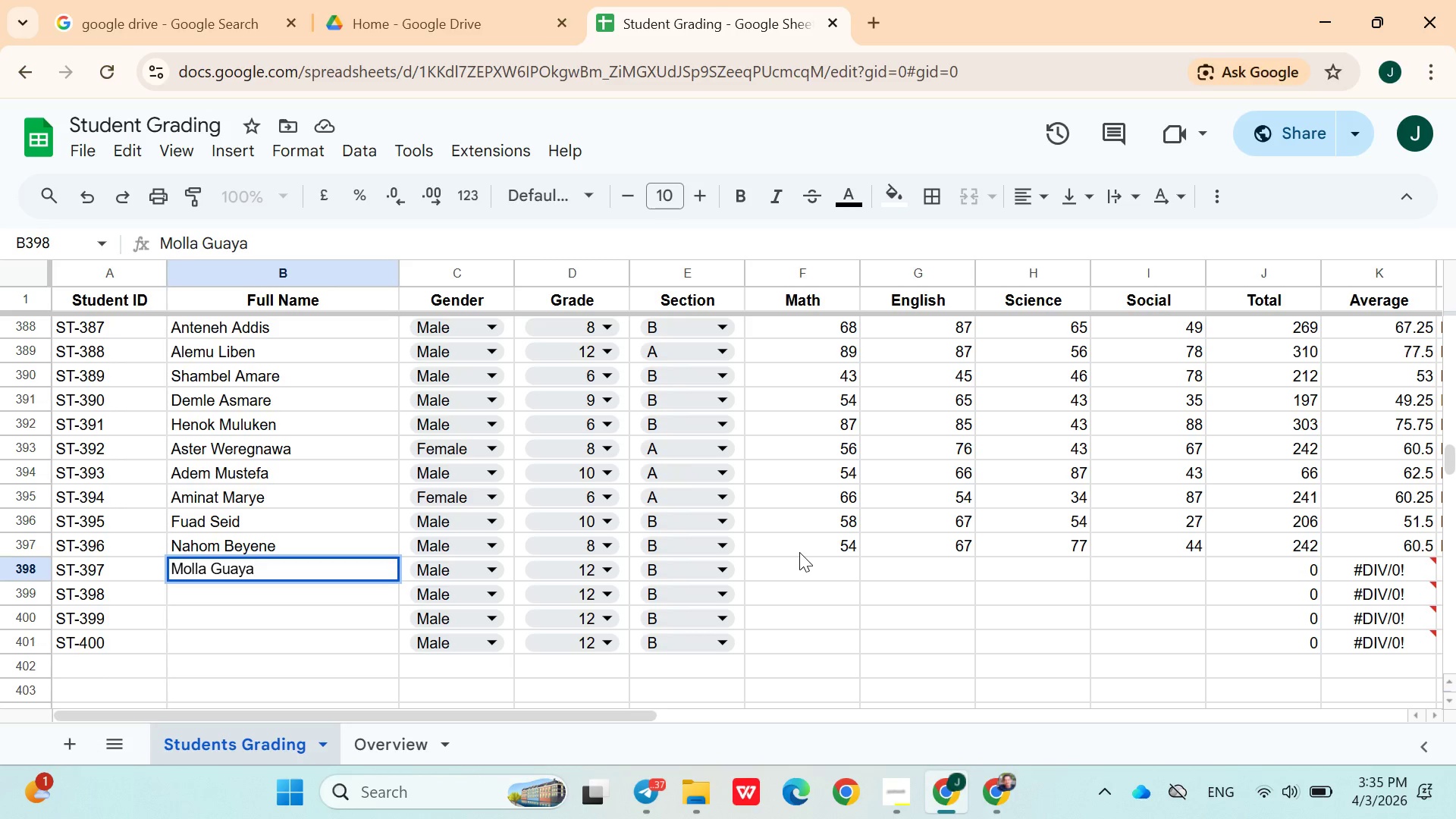 
left_click([600, 570])
 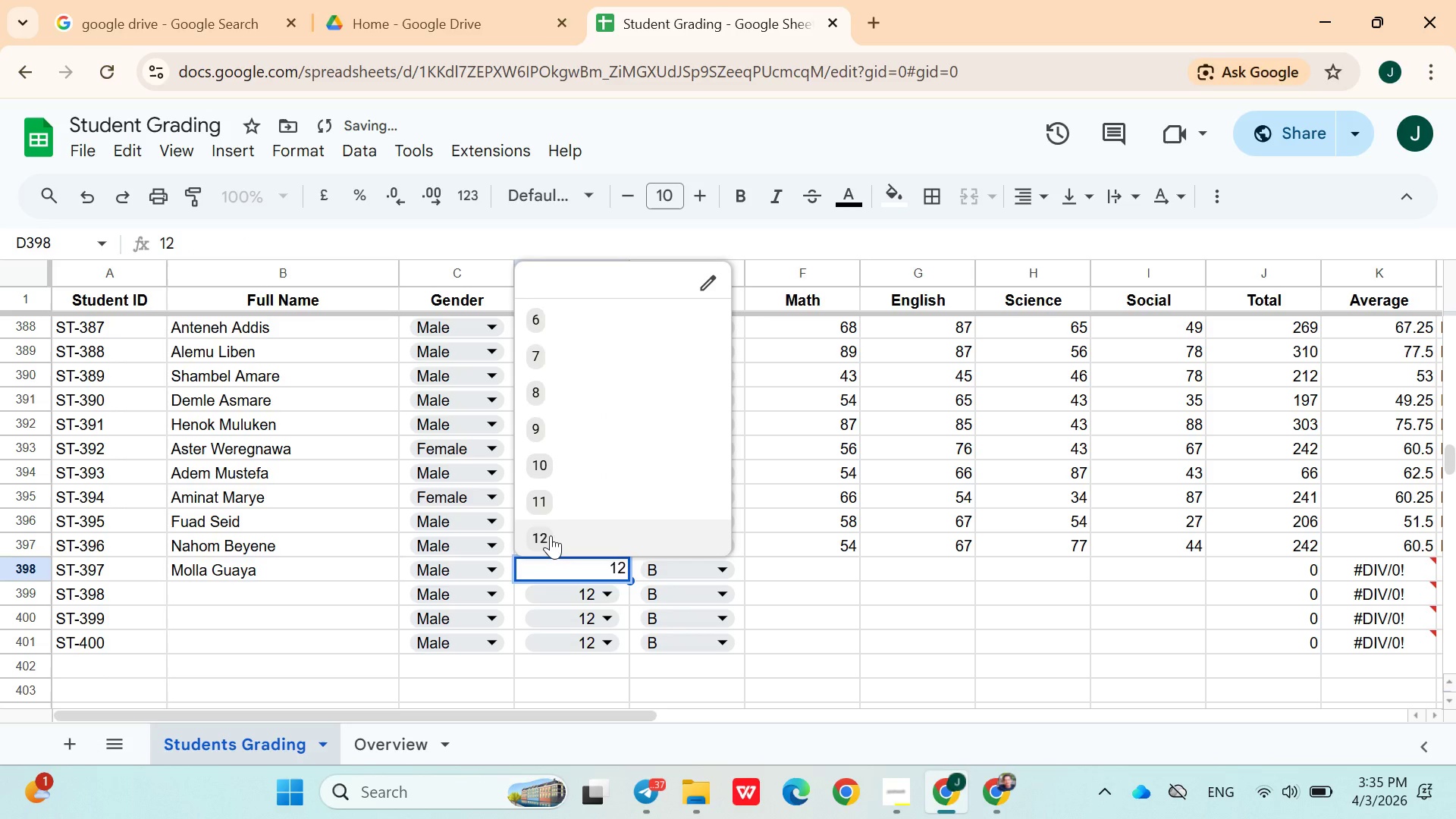 
left_click([551, 535])
 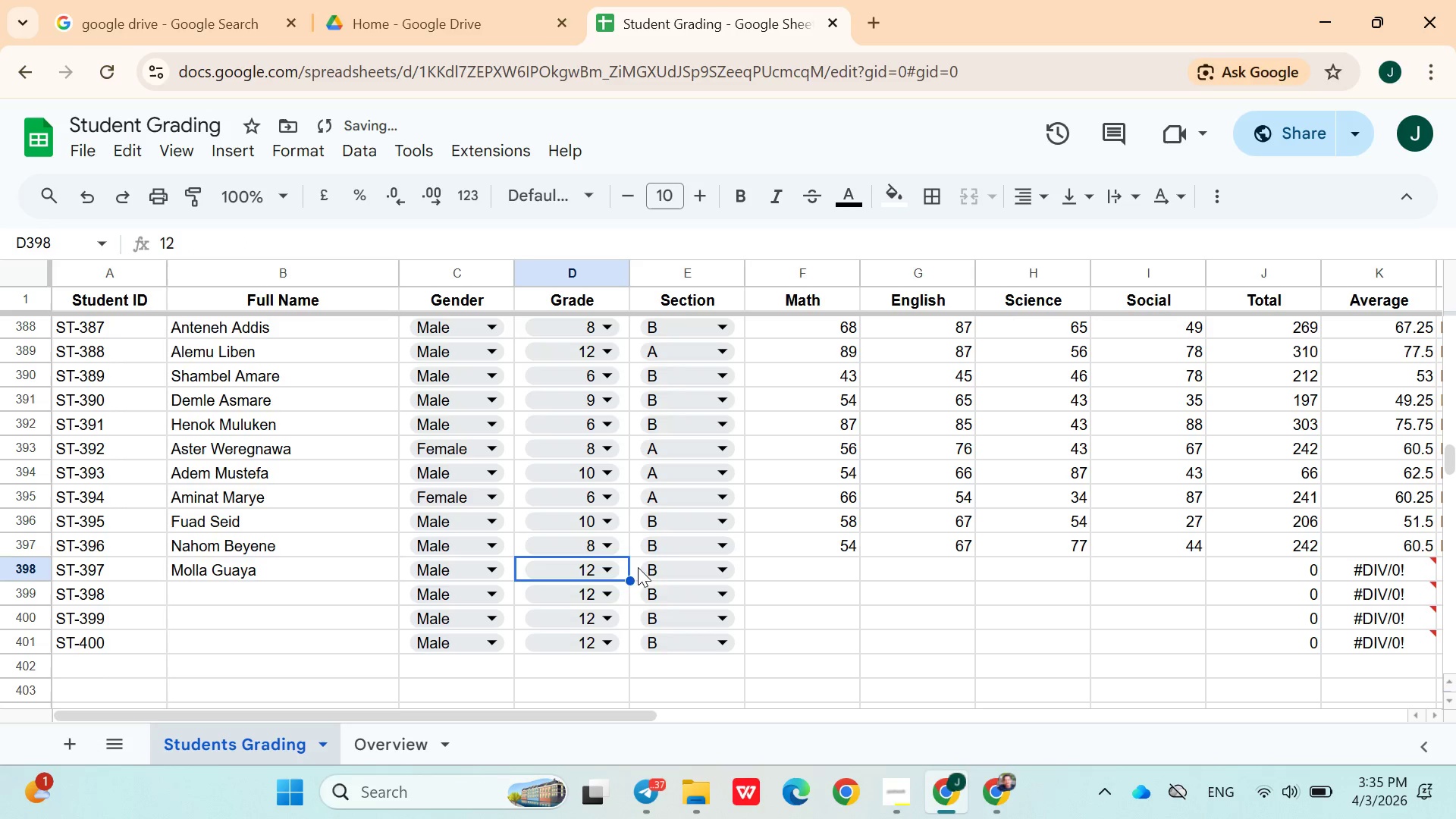 
left_click([650, 572])
 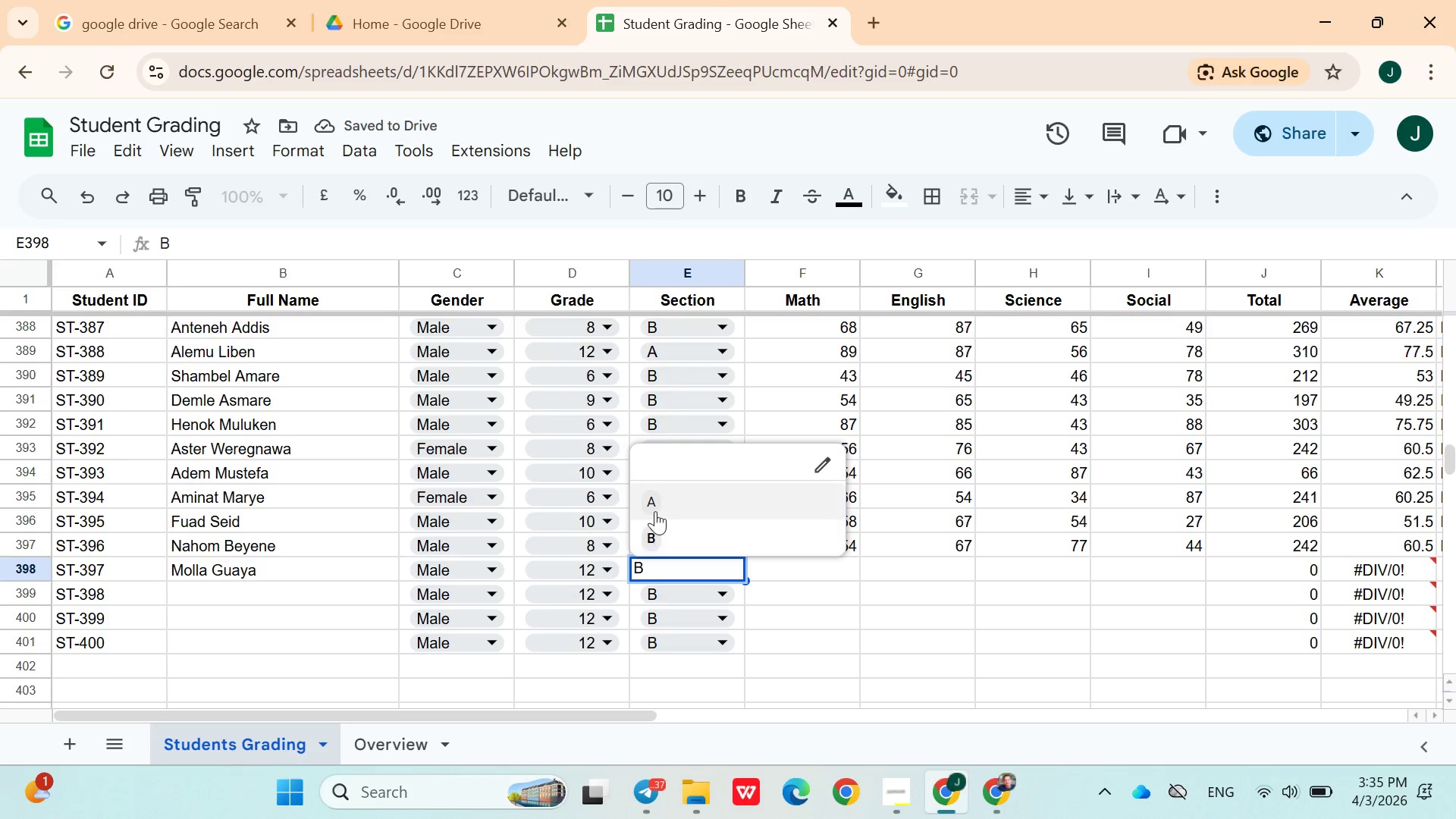 
left_click([655, 508])
 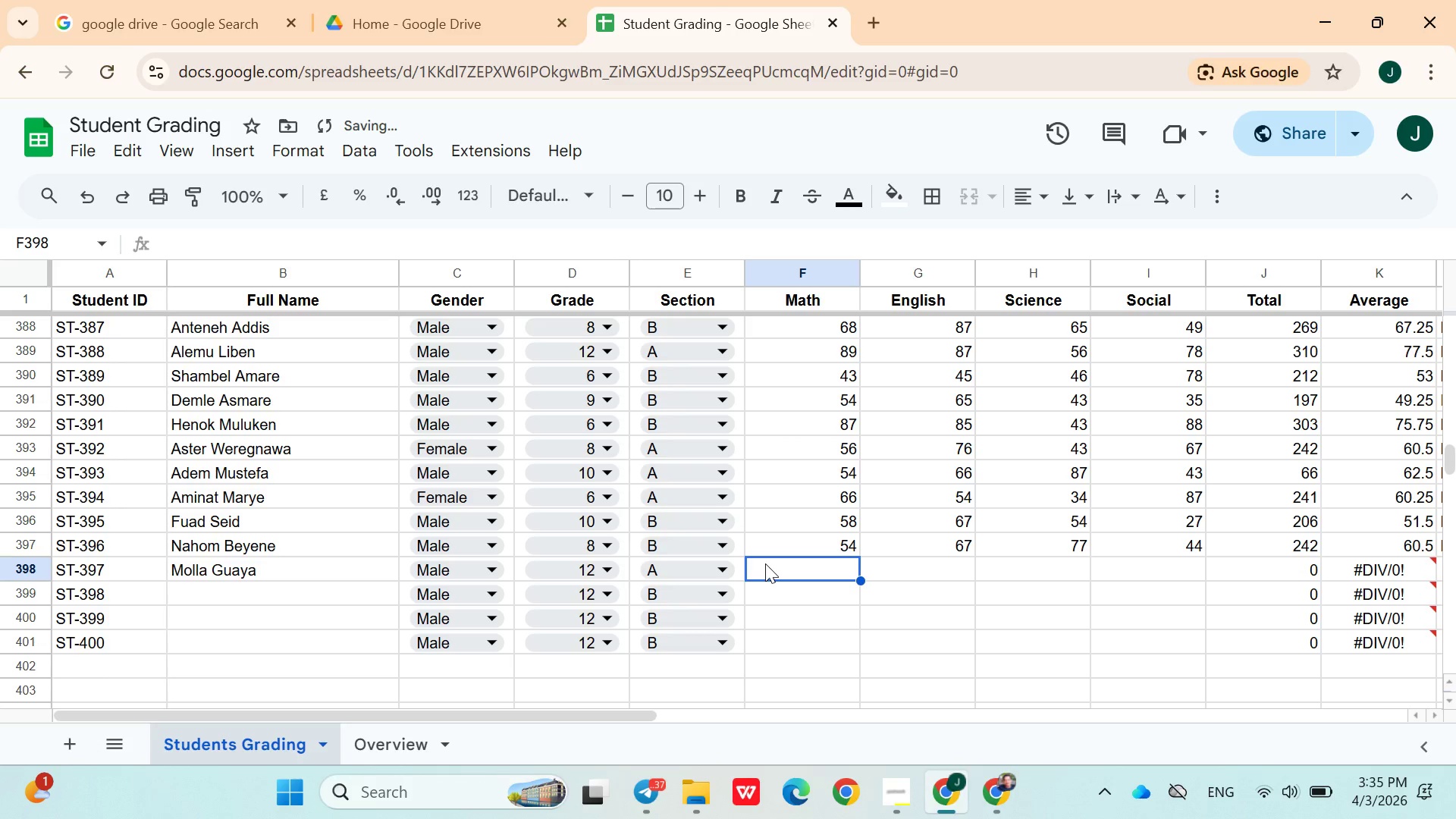 
double_click([765, 563])
 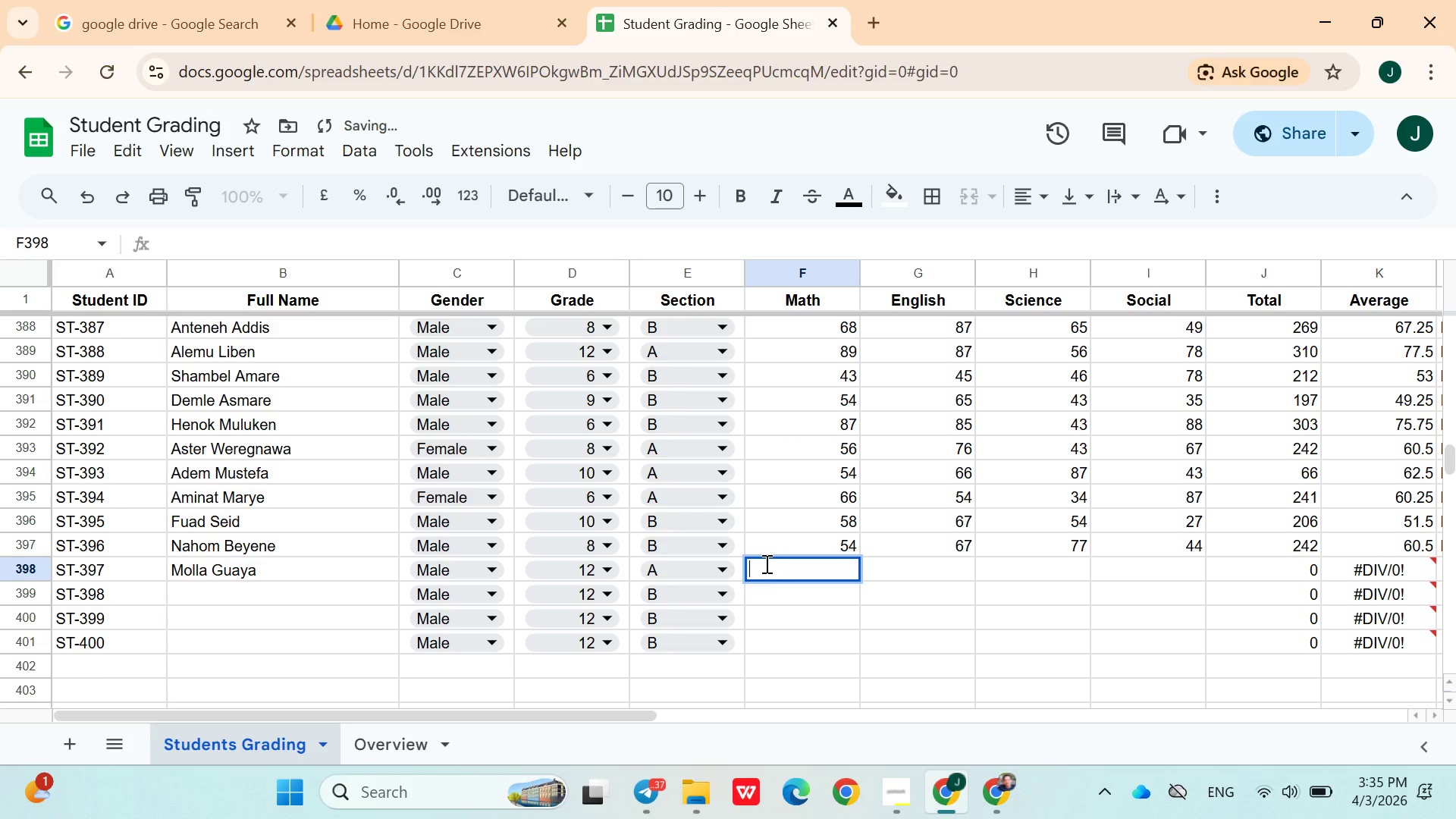 
type(56)
 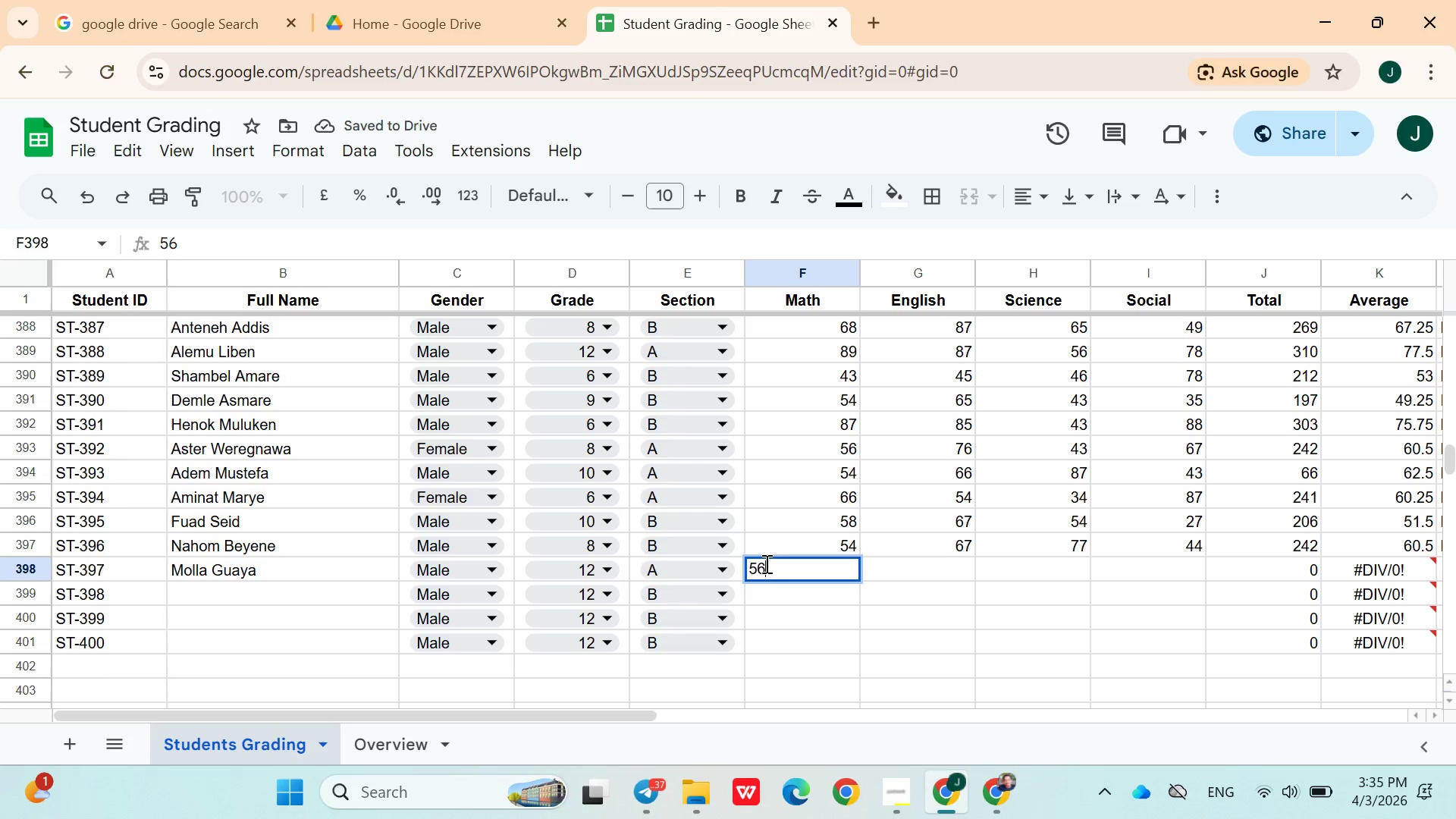 
key(ArrowRight)
 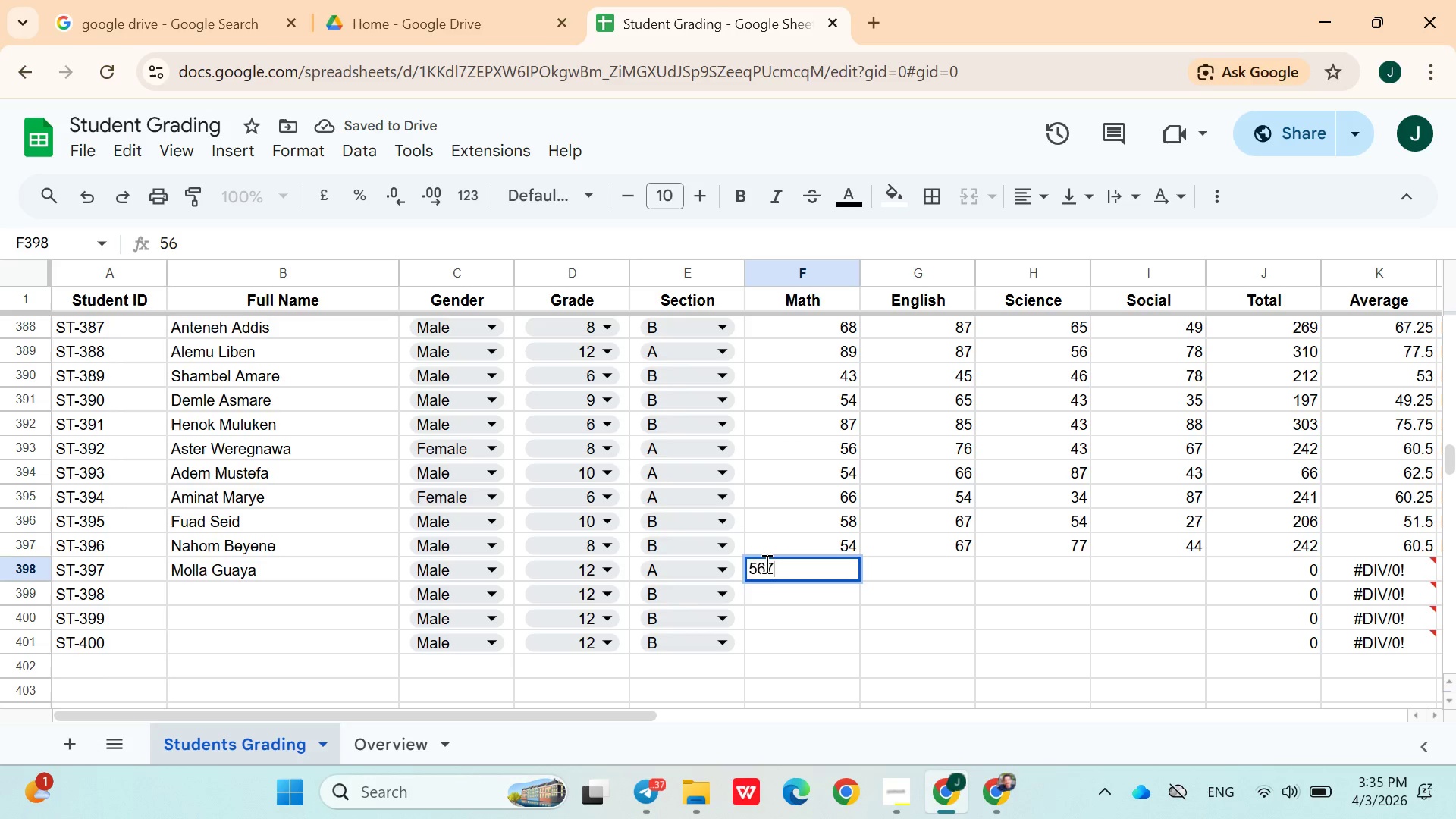 
type(76)
 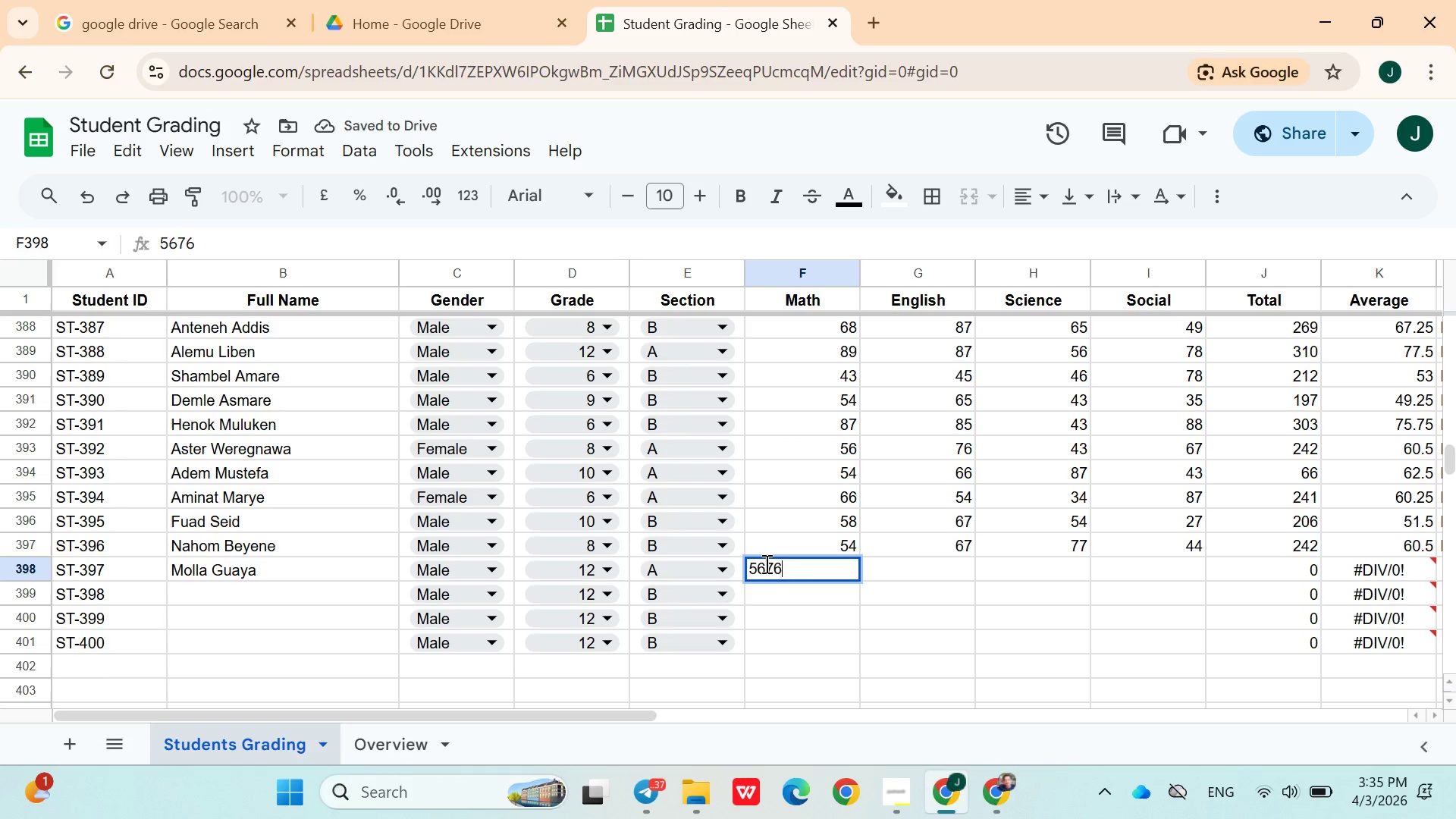 
key(ArrowRight)
 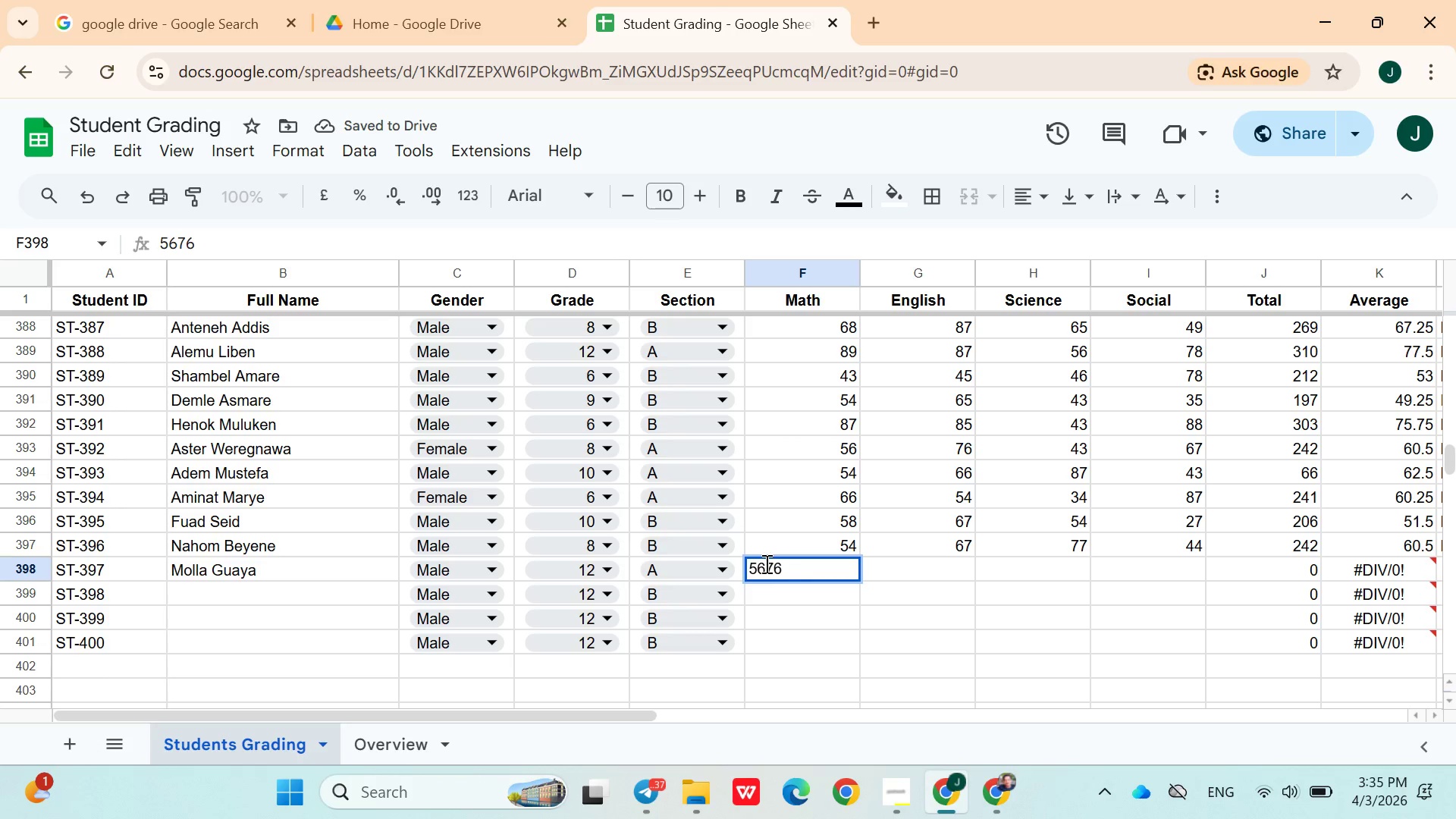 
type(32)
 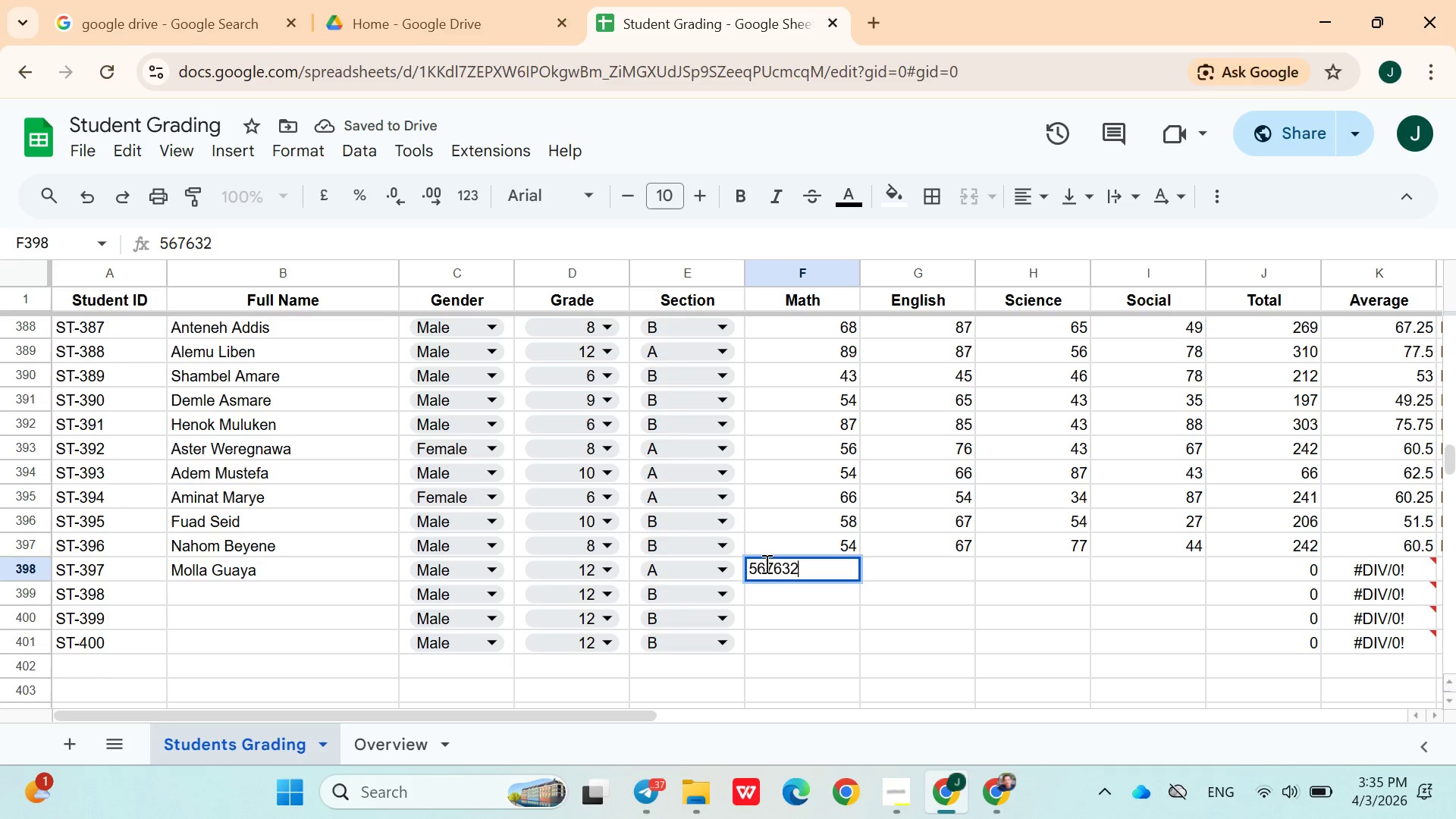 
key(ArrowRight)
 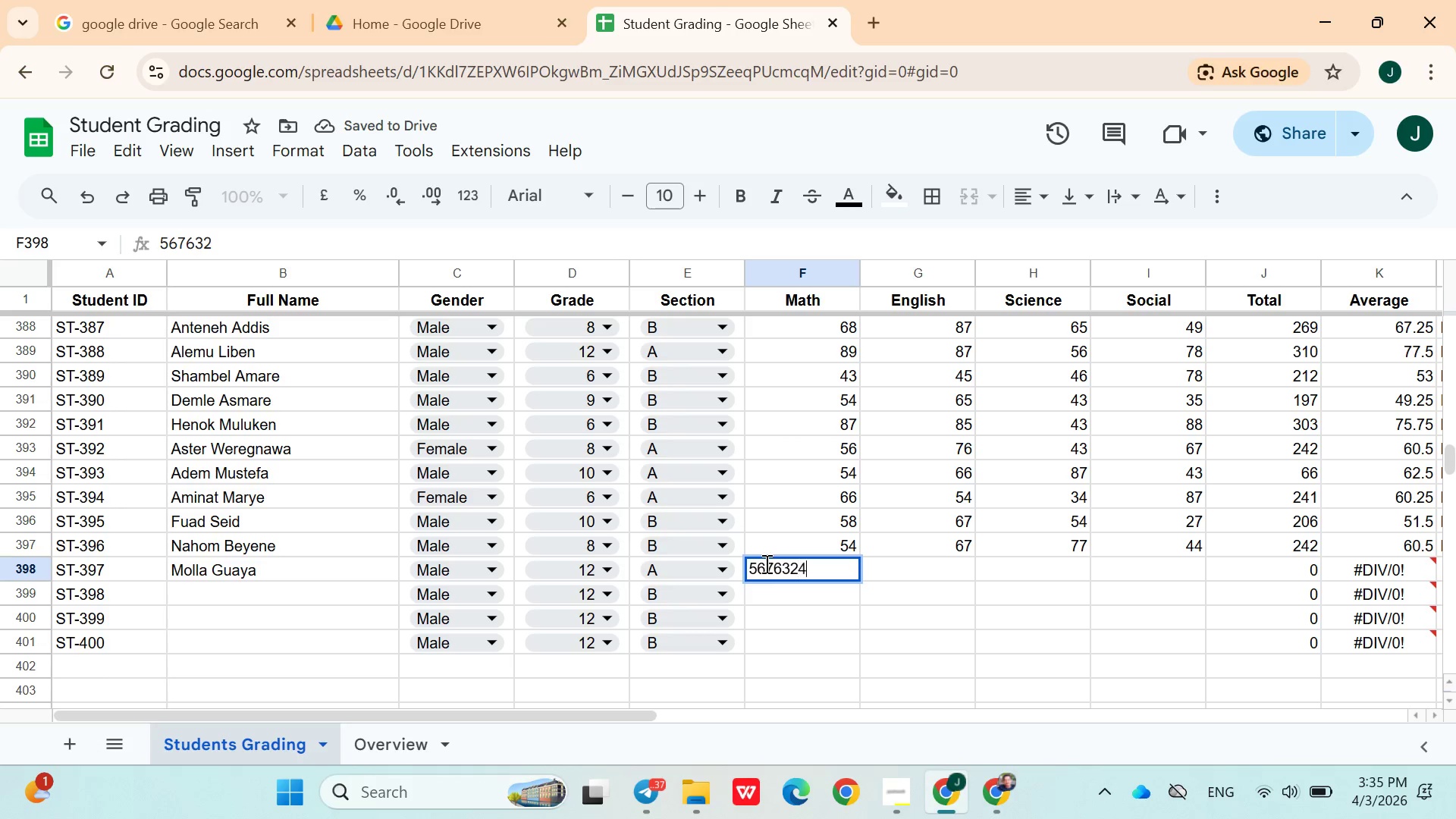 
type(49)
 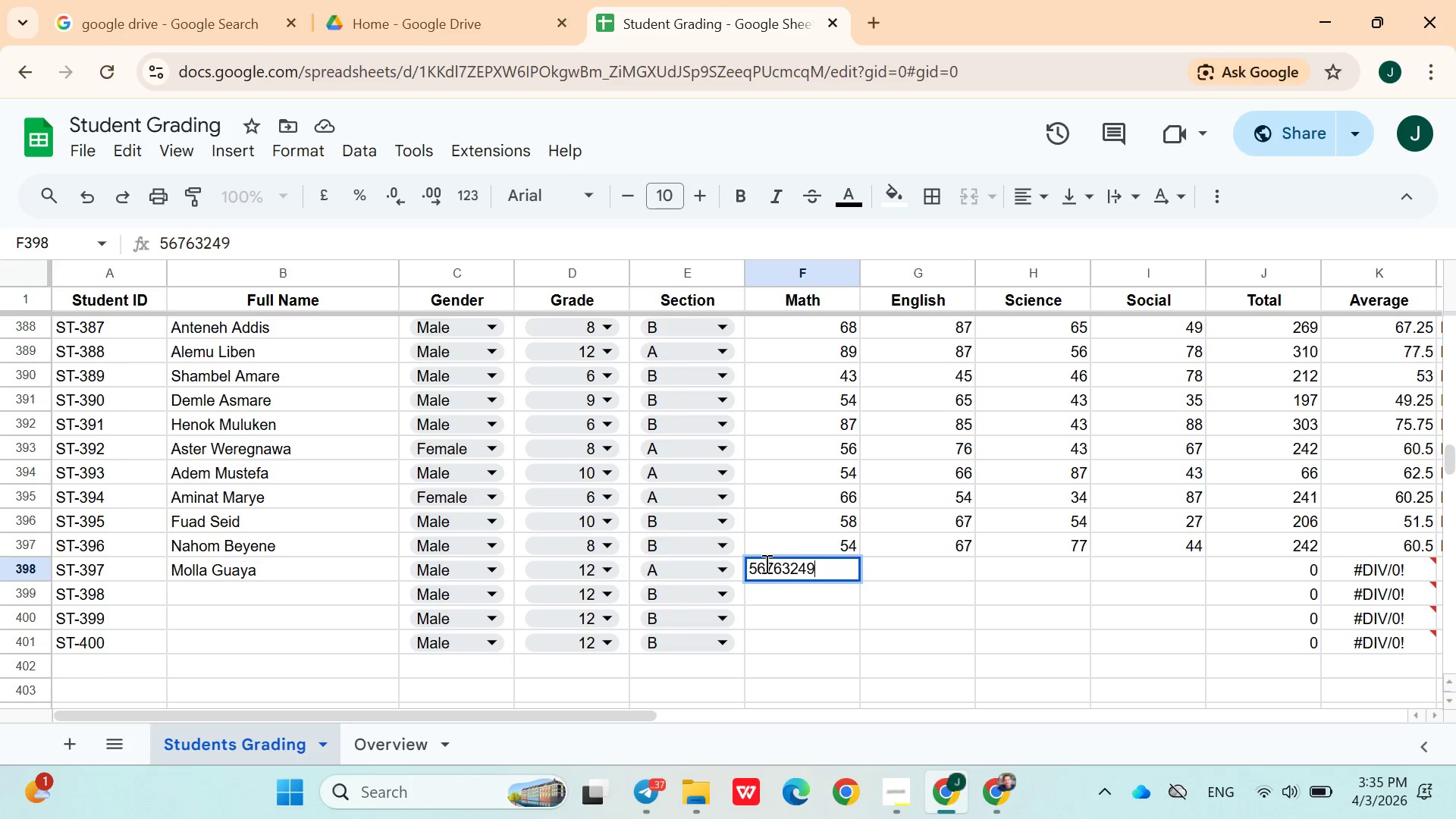 
key(ArrowRight)
 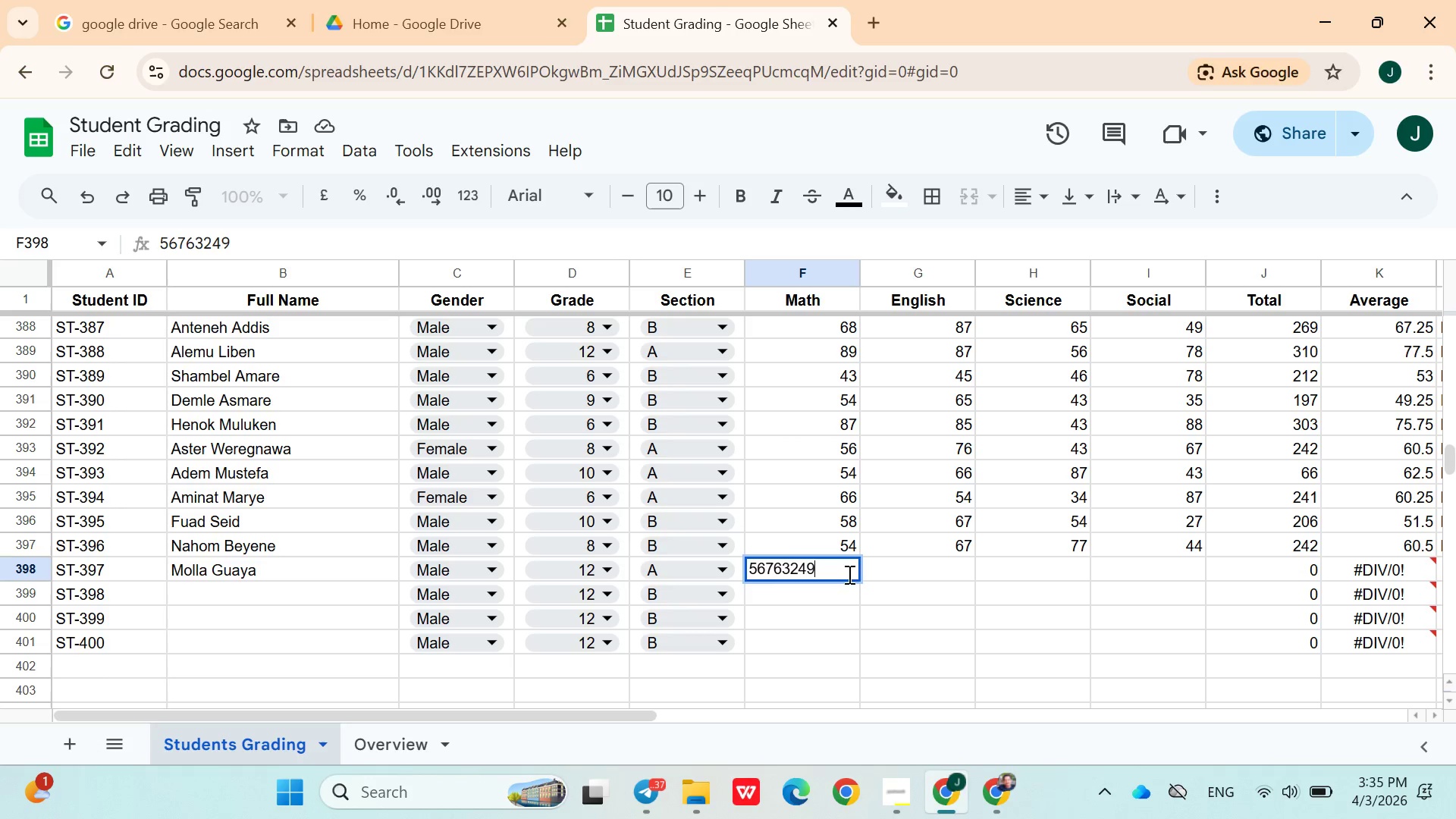 
left_click([874, 576])
 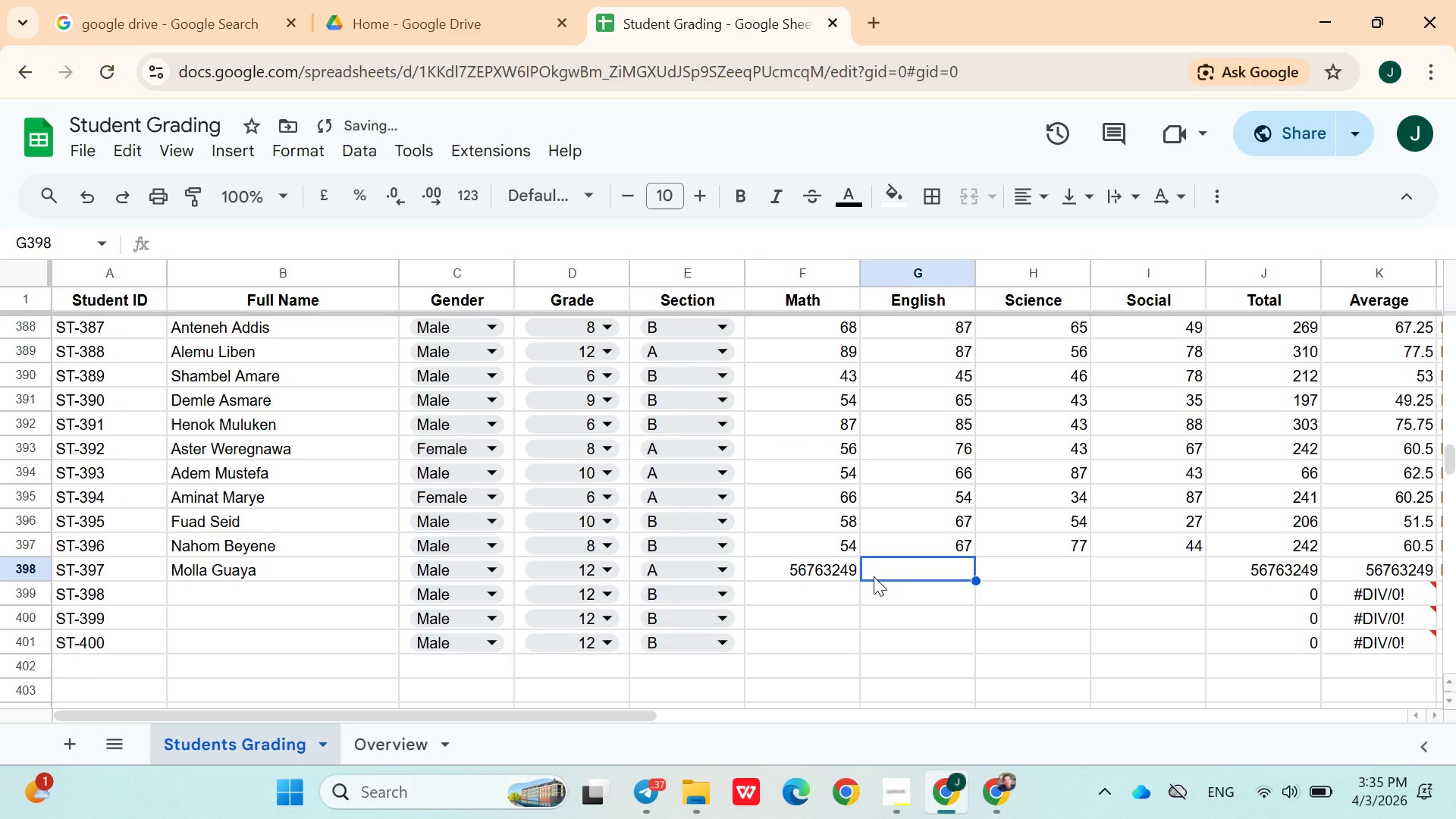 
type(76)
 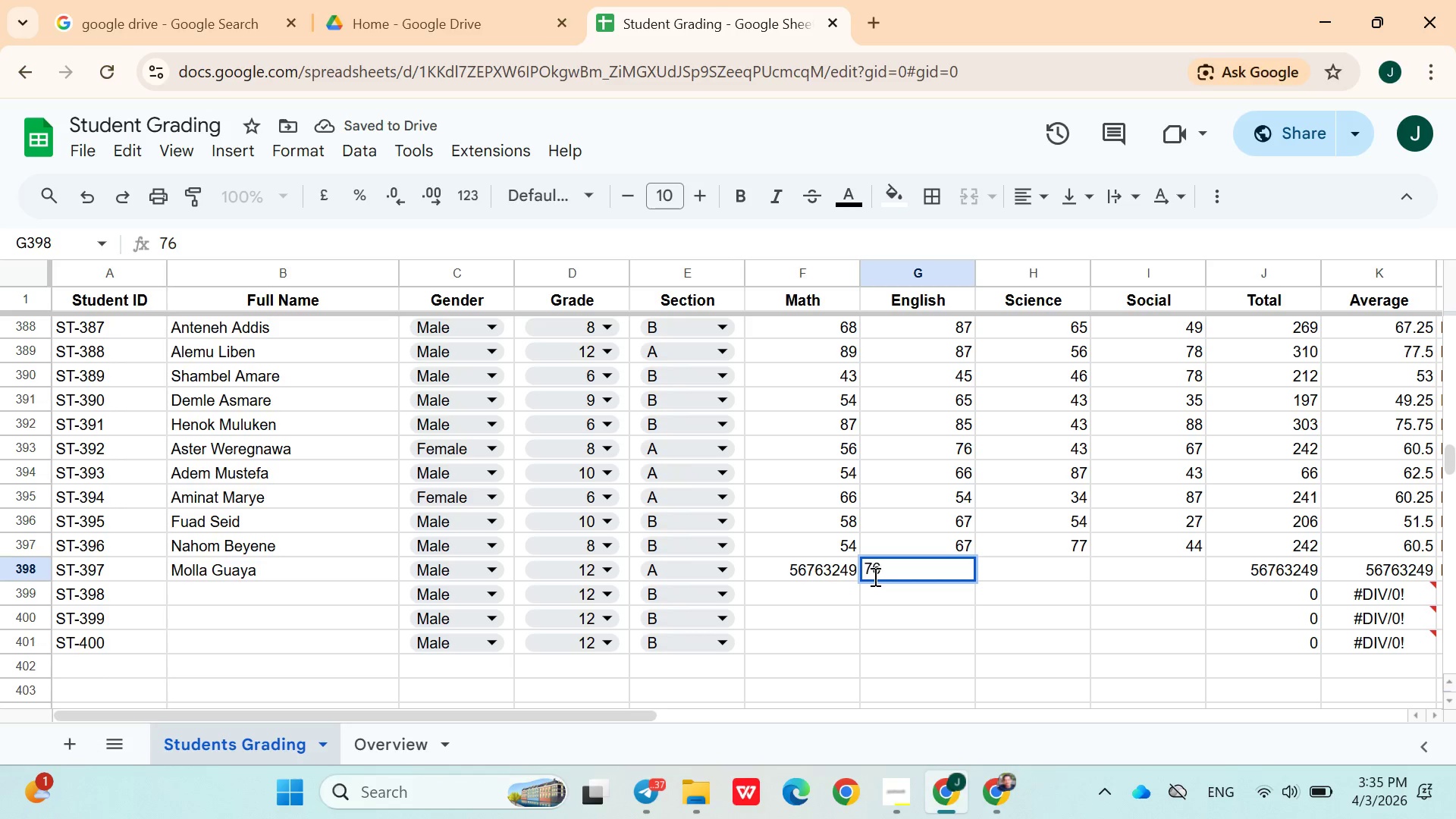 
key(ArrowRight)
 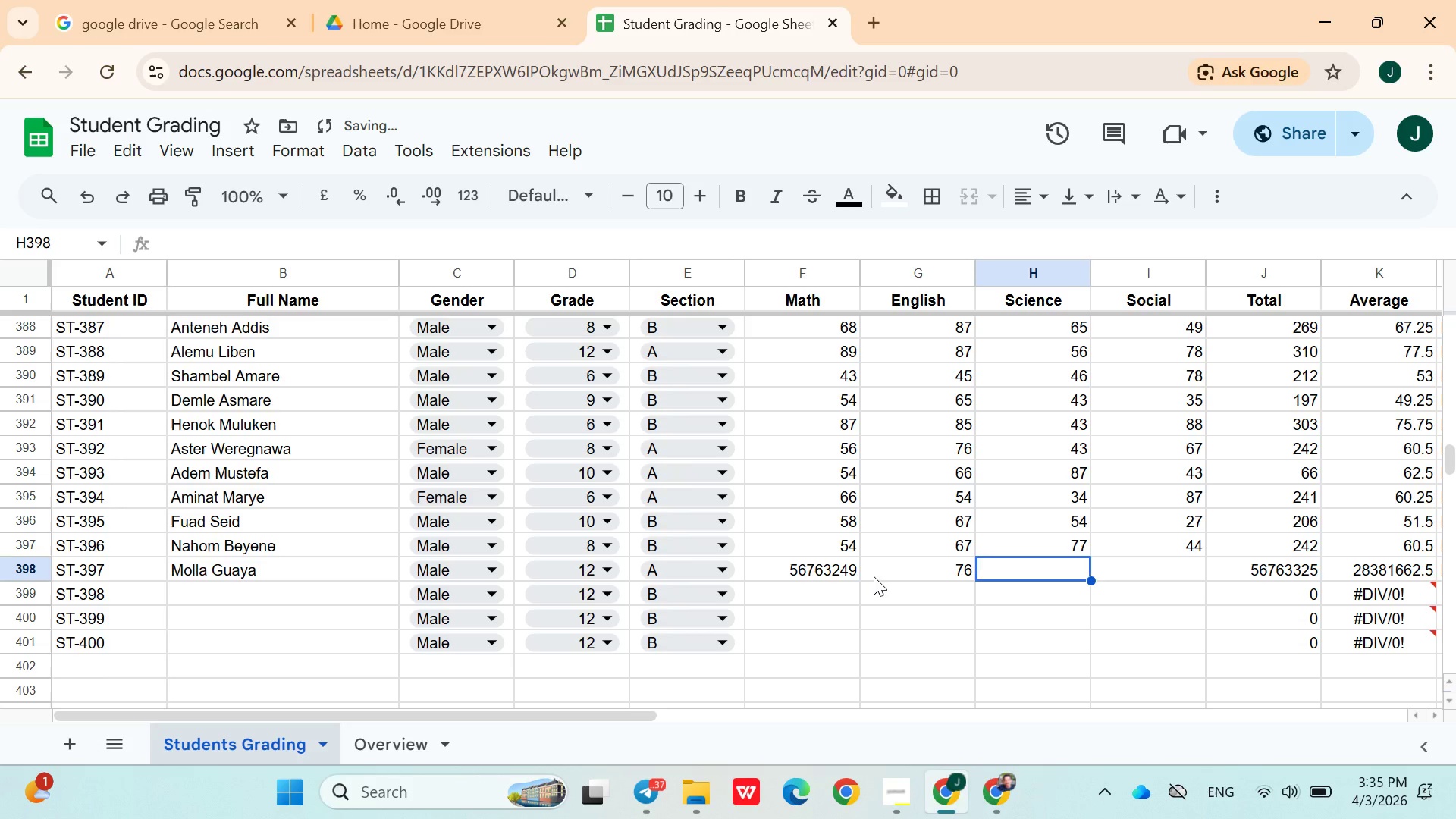 
type(4)
key(Backspace)
type(32)
 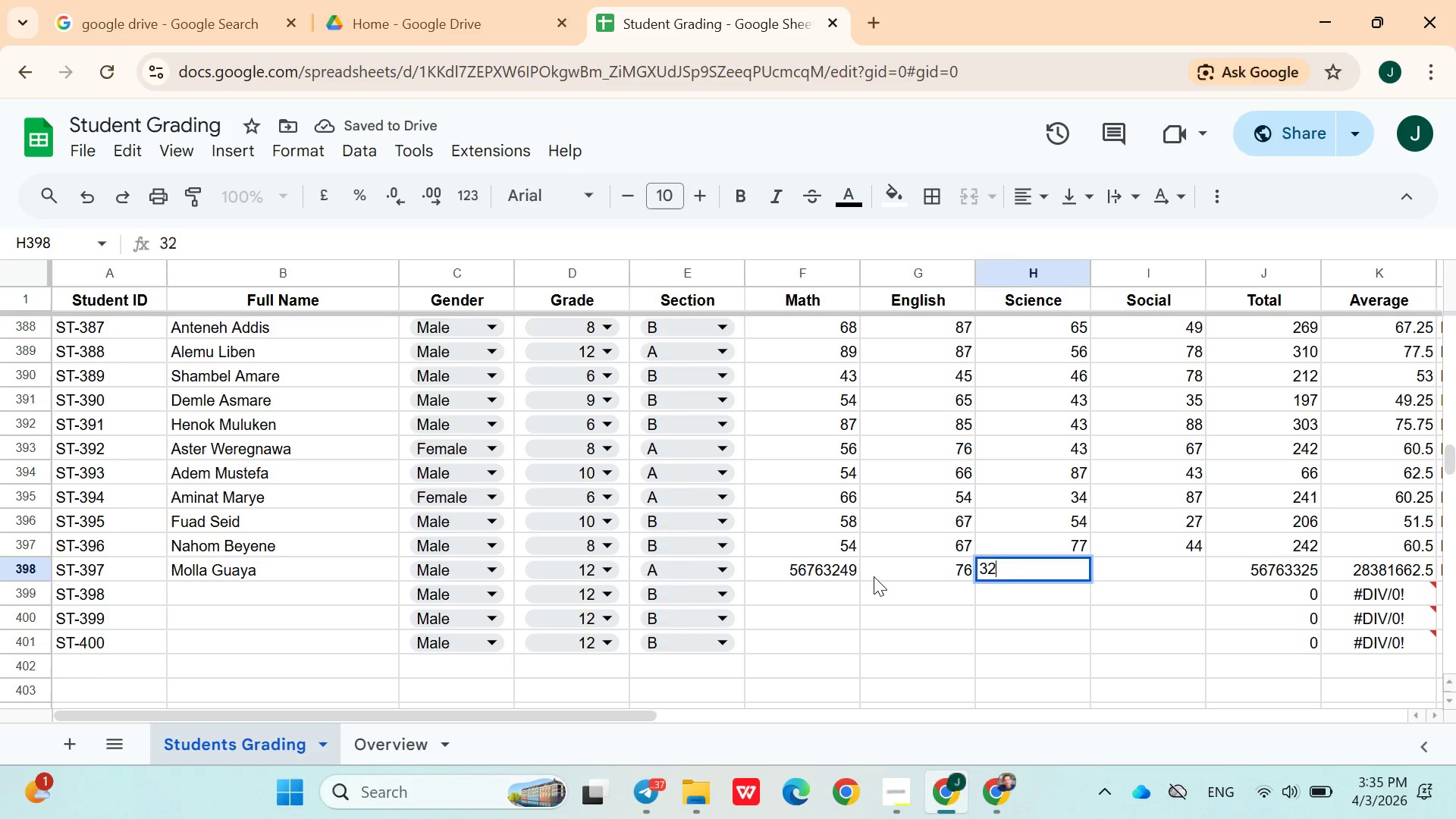 
key(ArrowRight)
 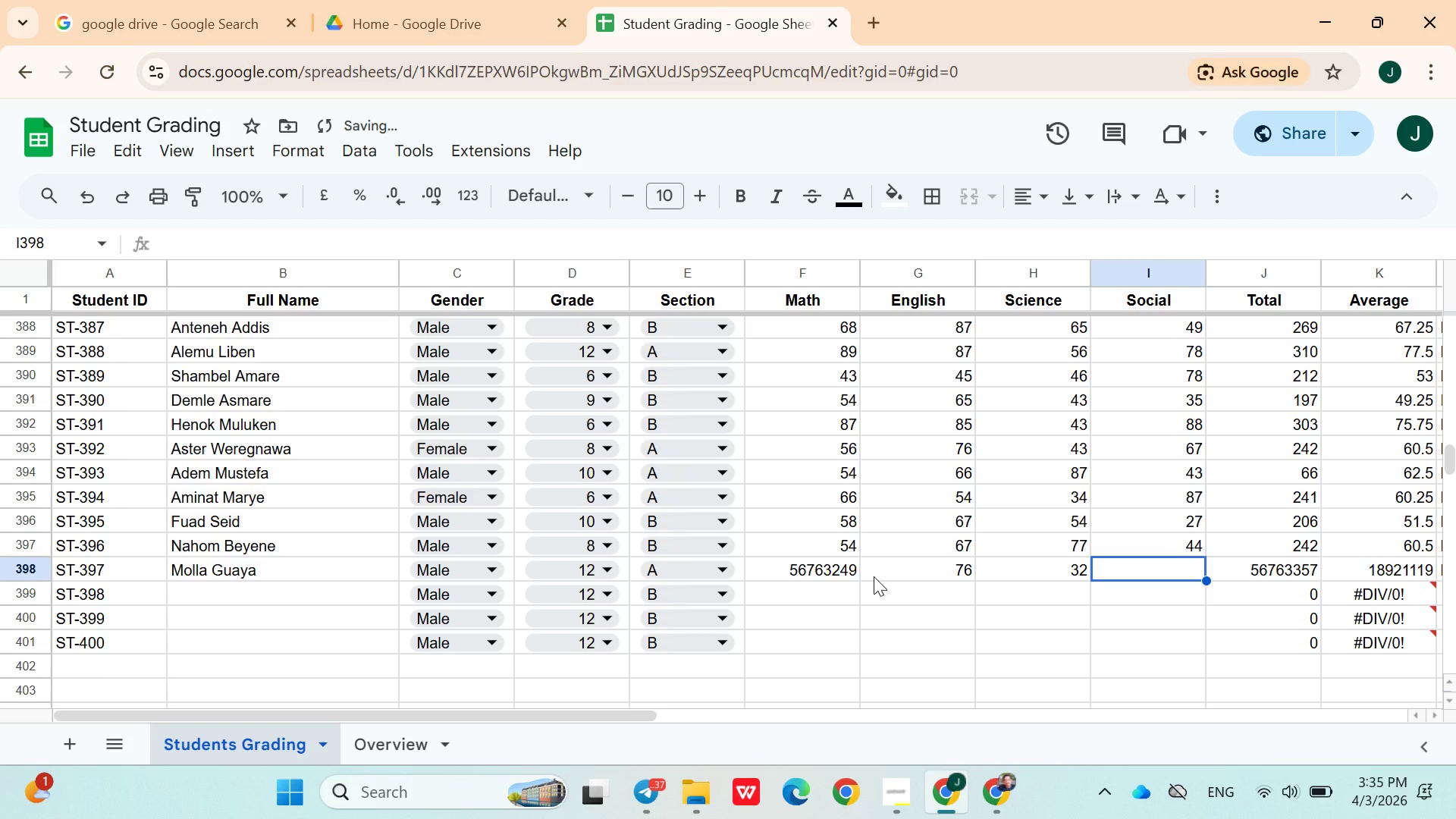 
type(49)
 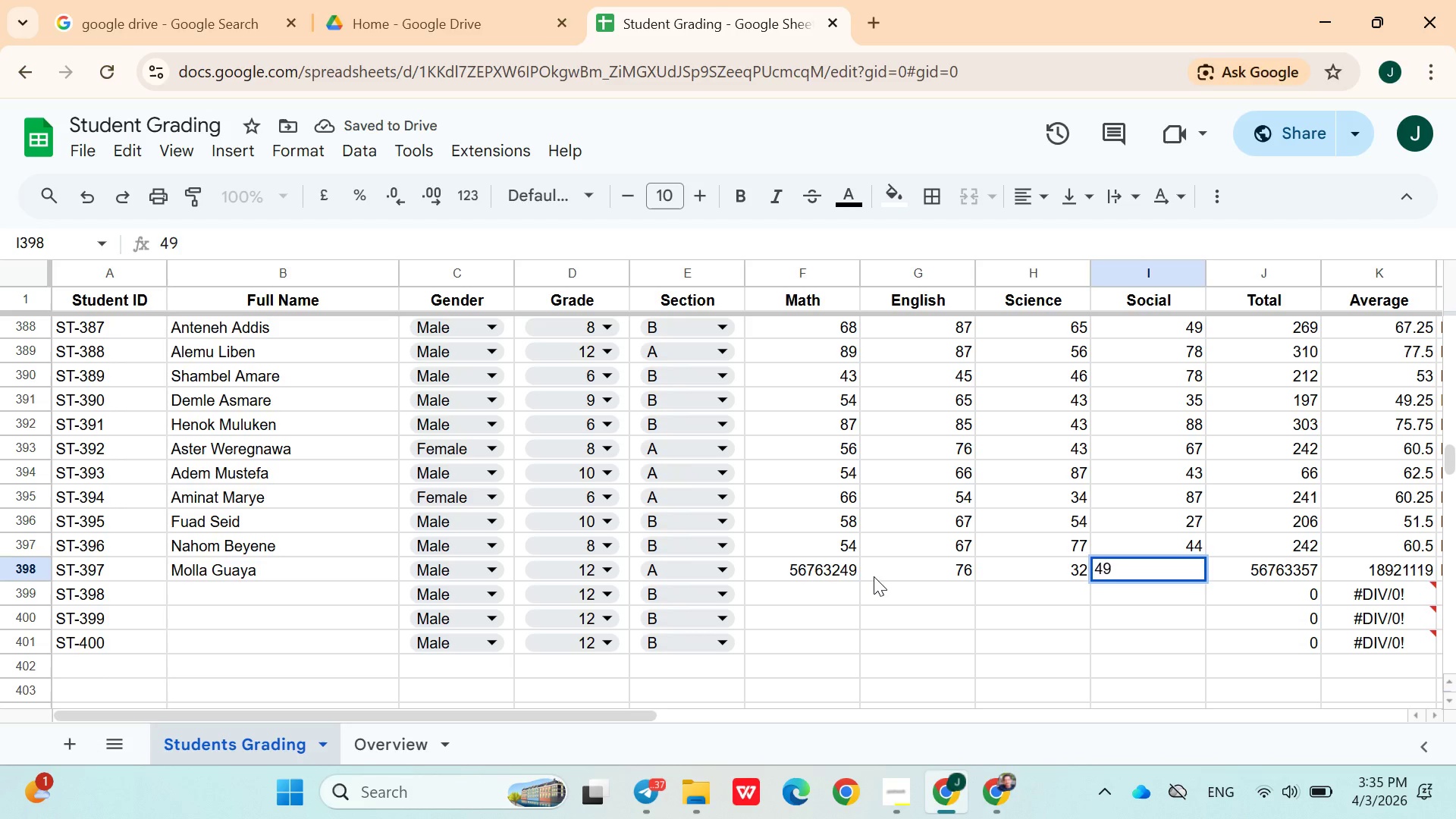 
key(ArrowLeft)
 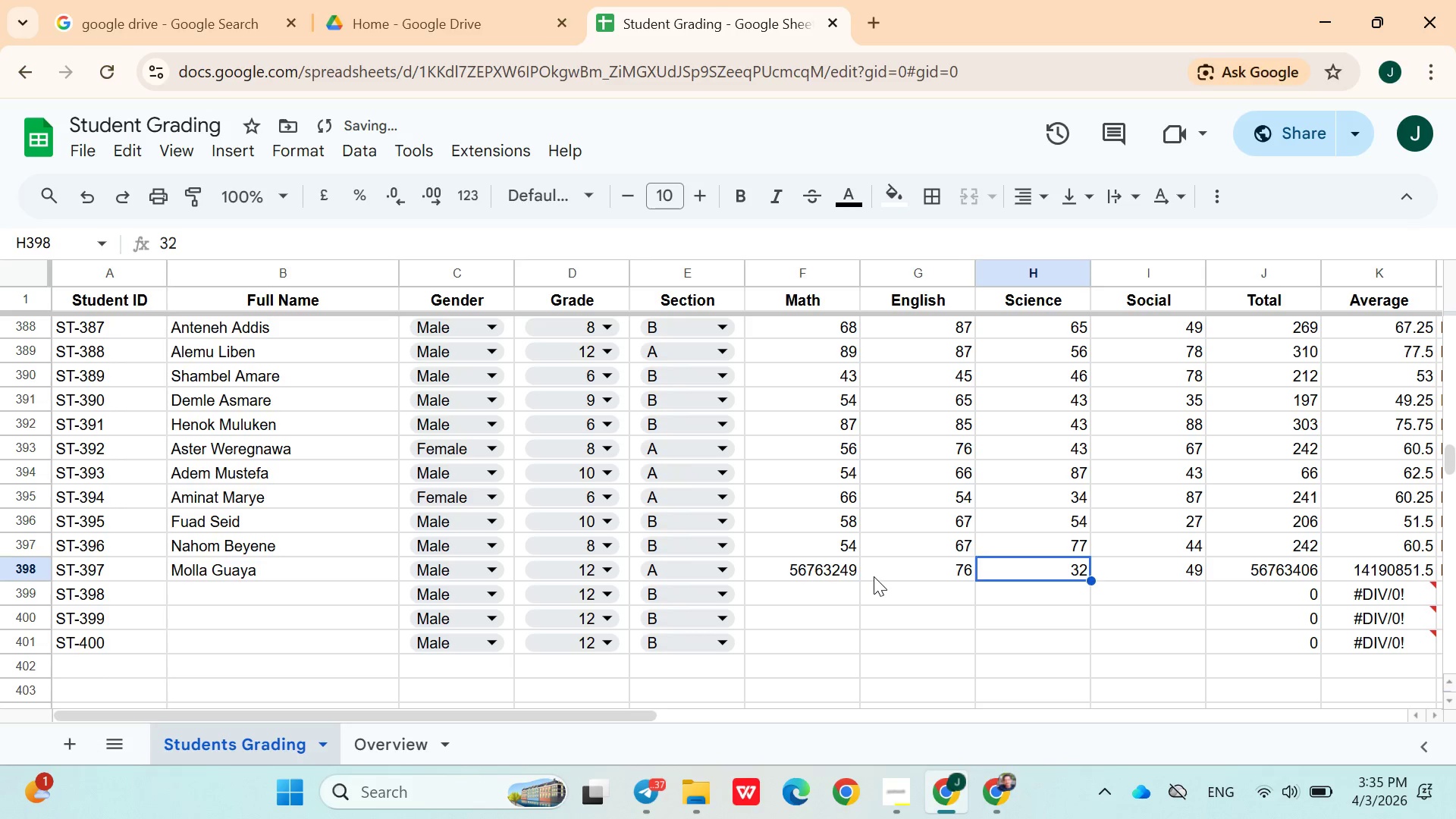 
key(ArrowLeft)
 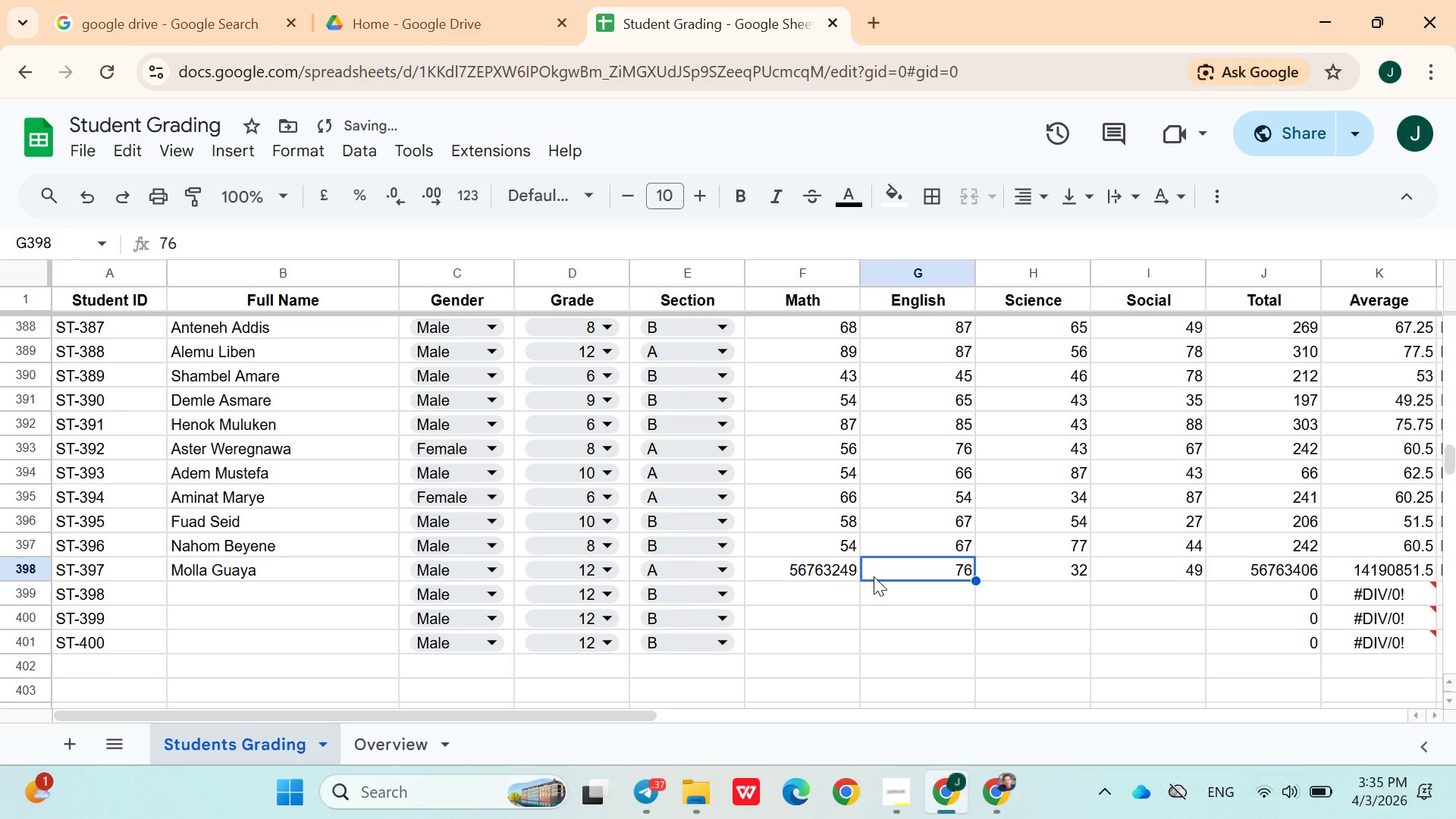 
key(ArrowLeft)
 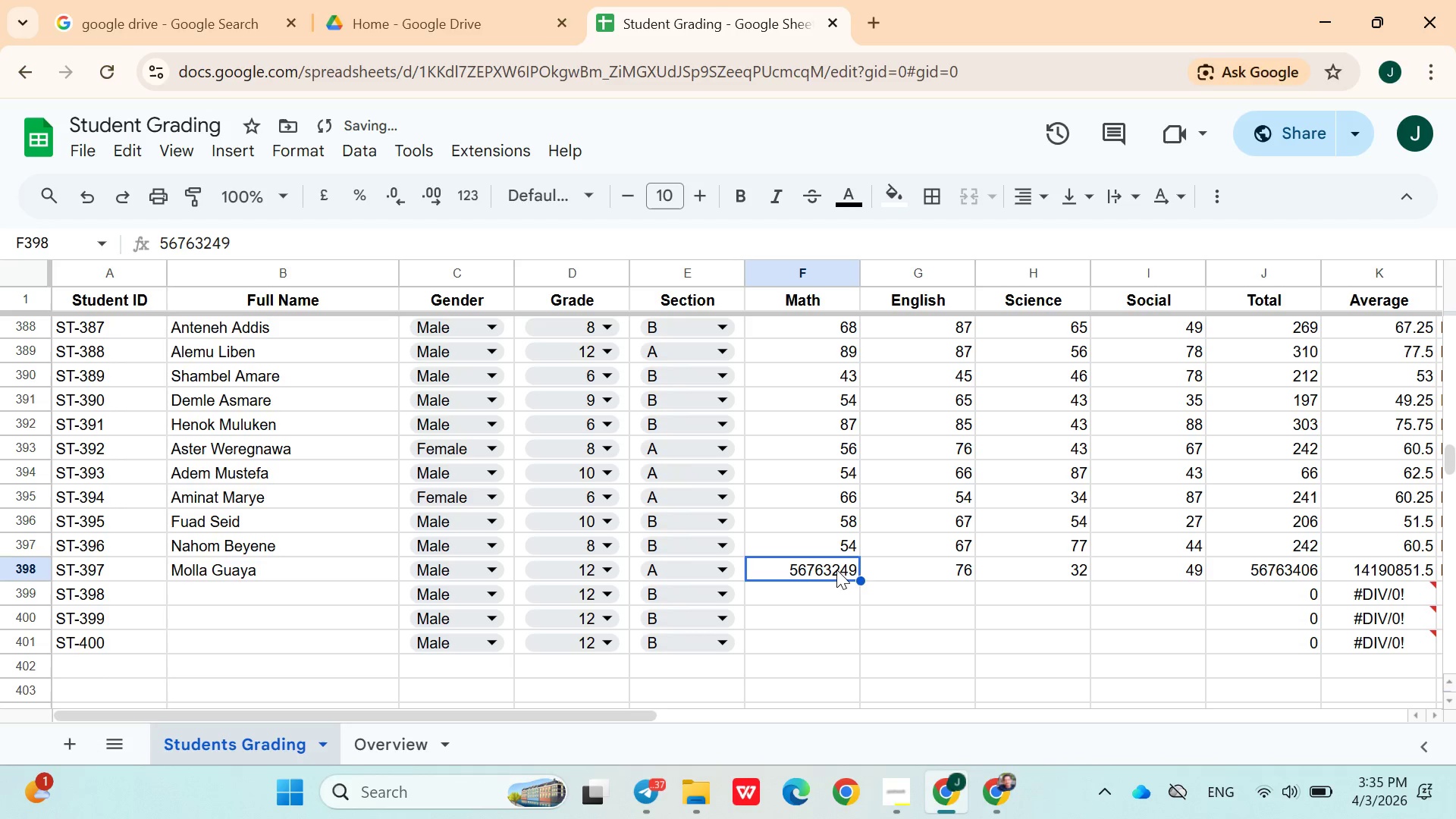 
double_click([836, 570])
 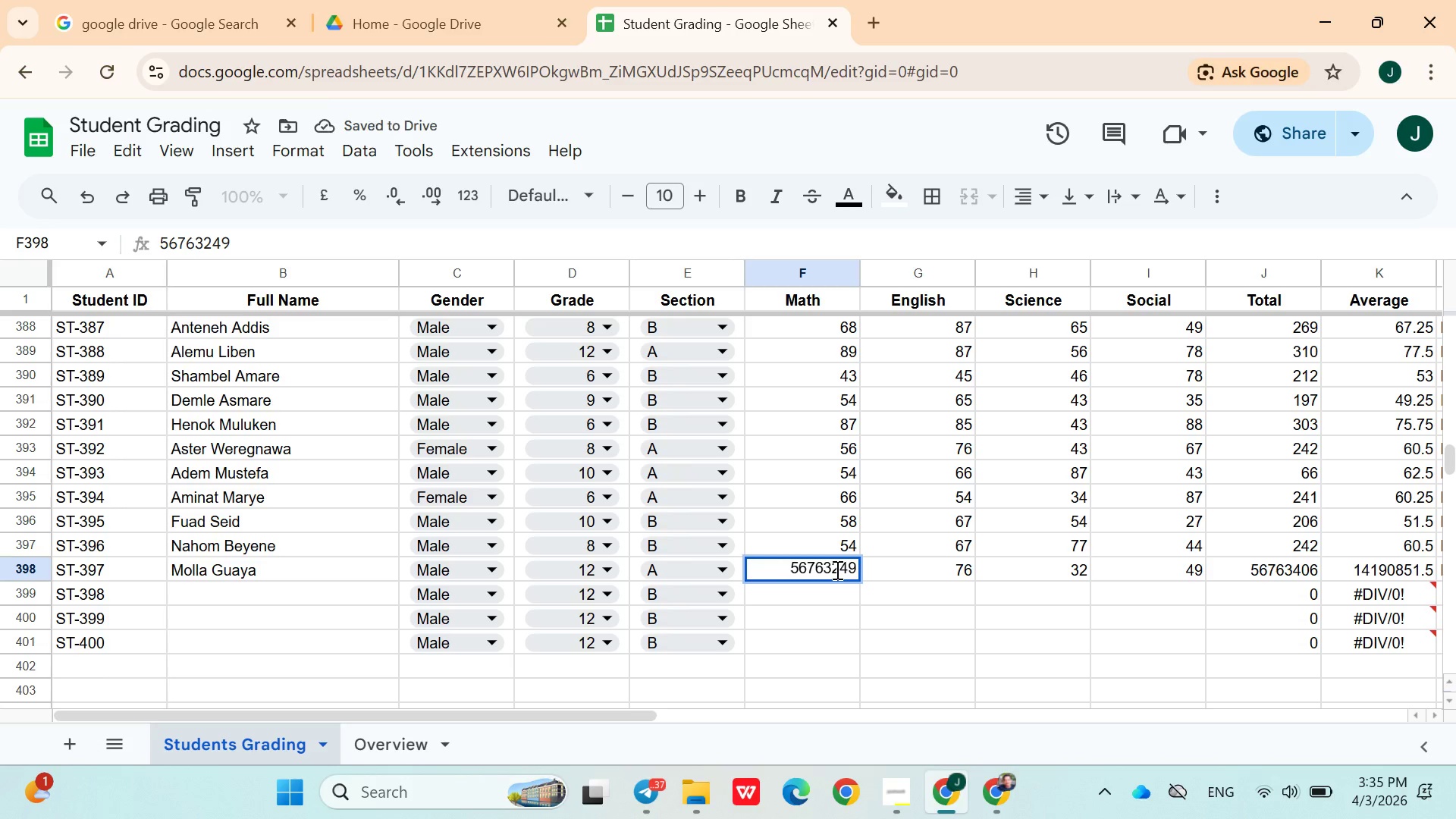 
key(Backspace)
 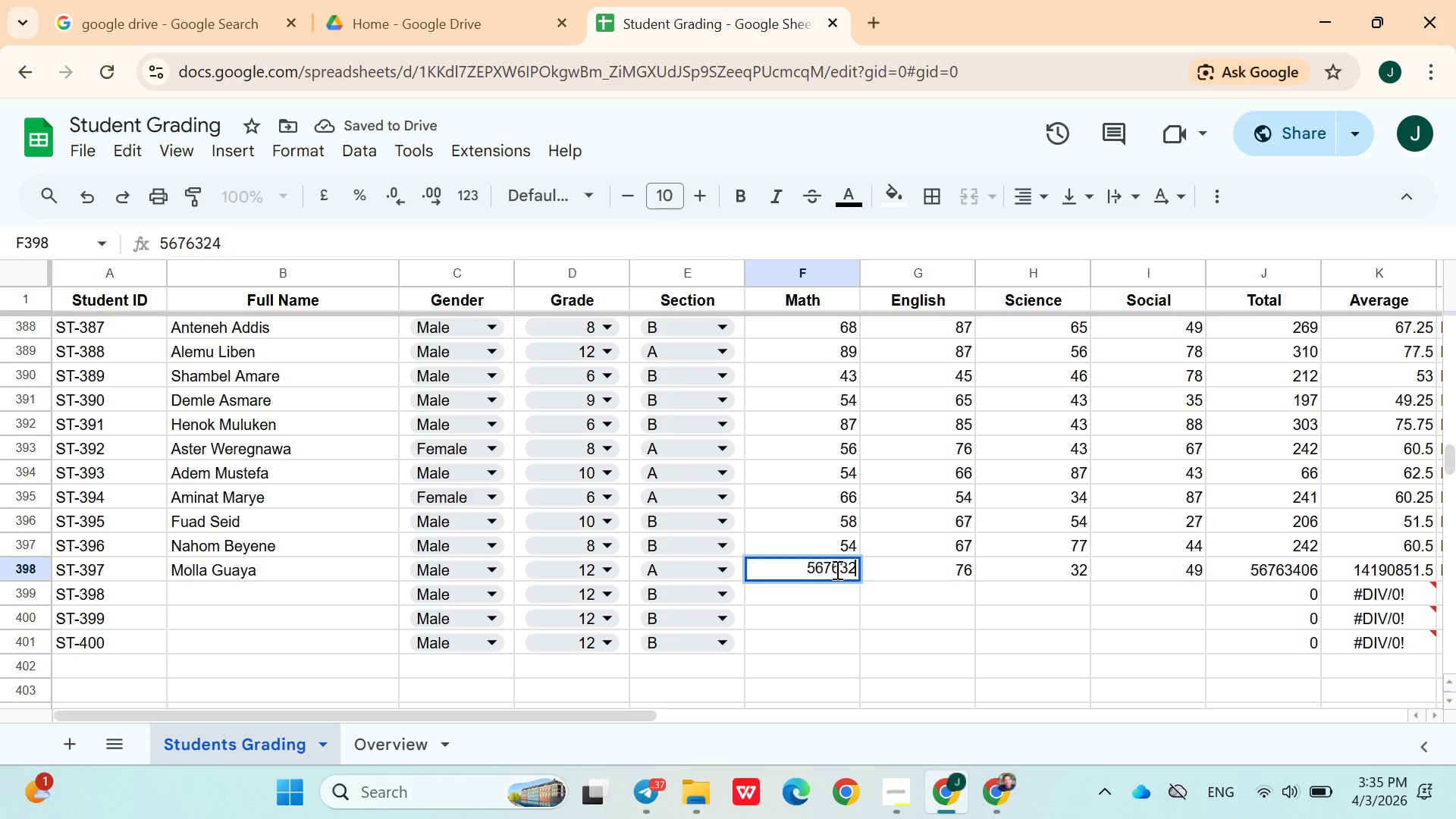 
key(Backspace)
 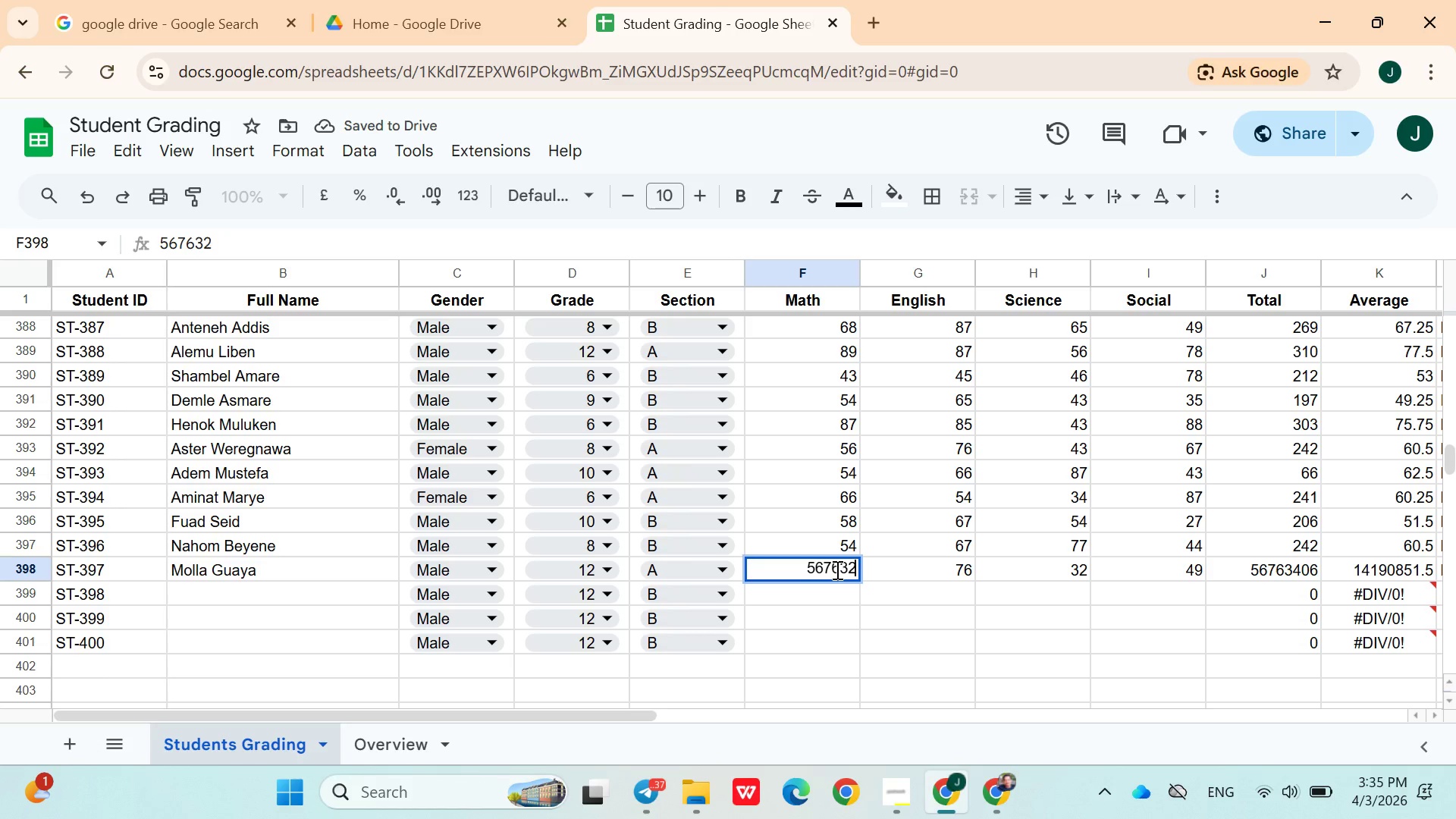 
key(Backspace)
 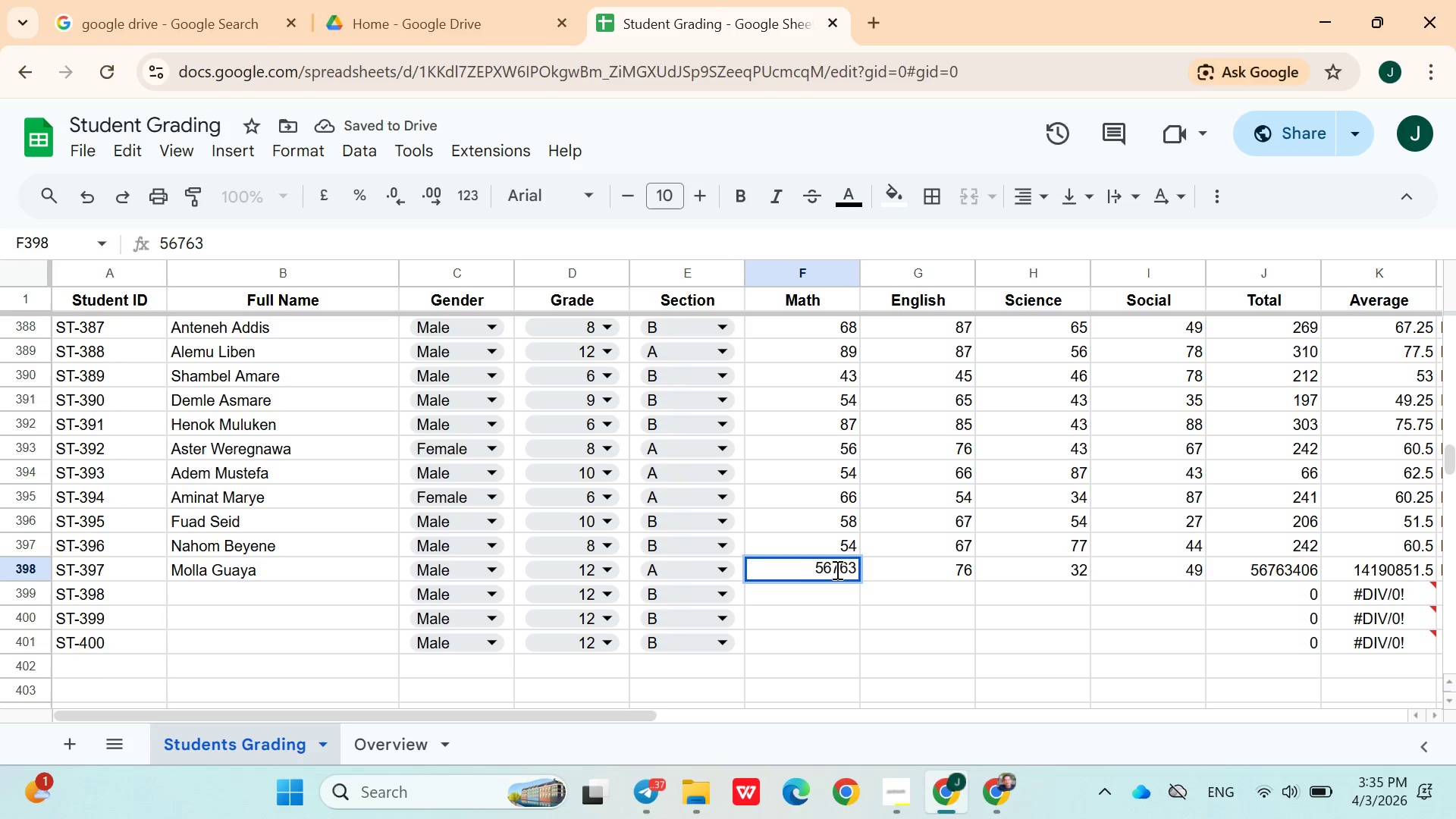 
key(Backspace)
 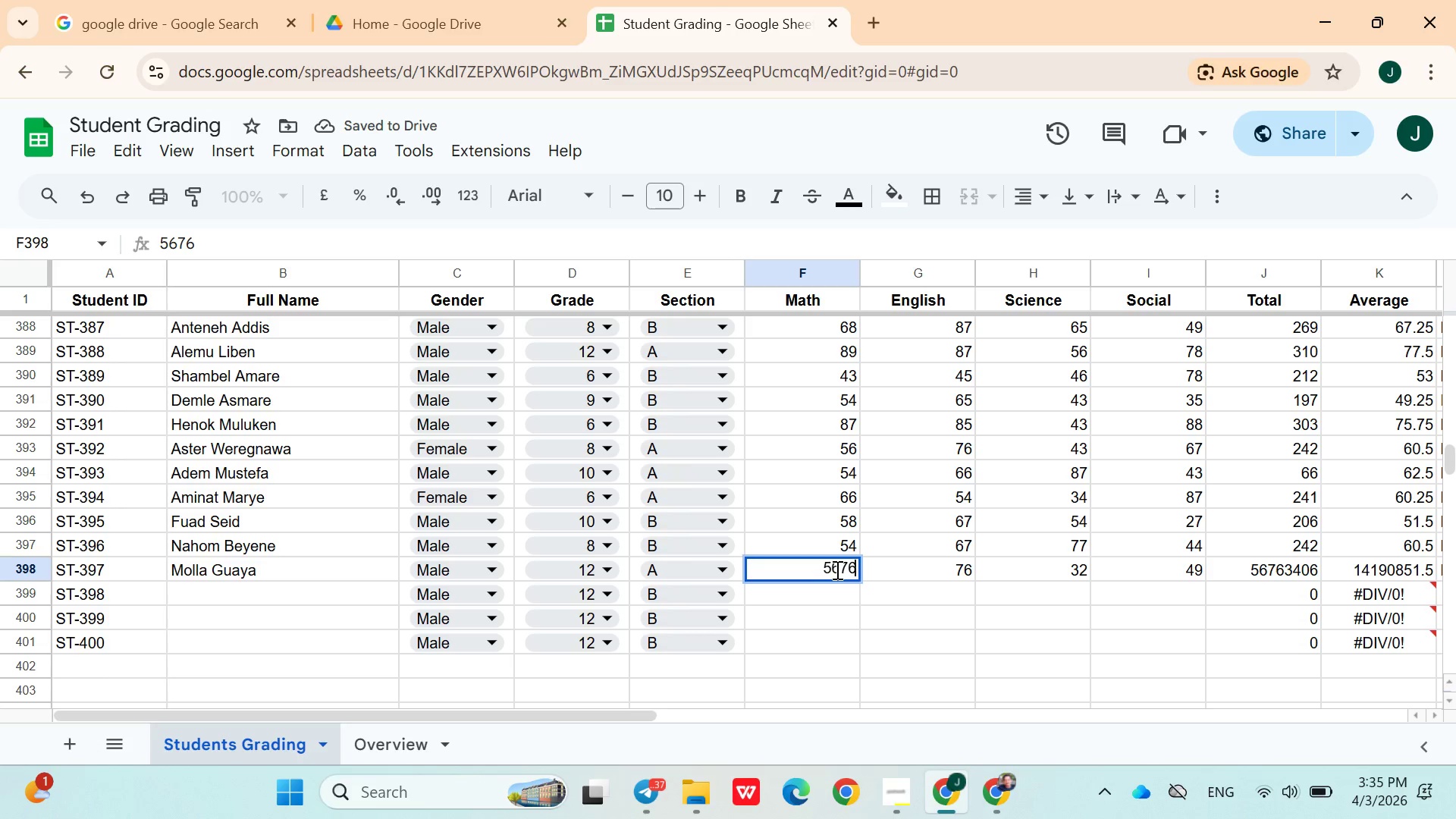 
key(Backspace)
 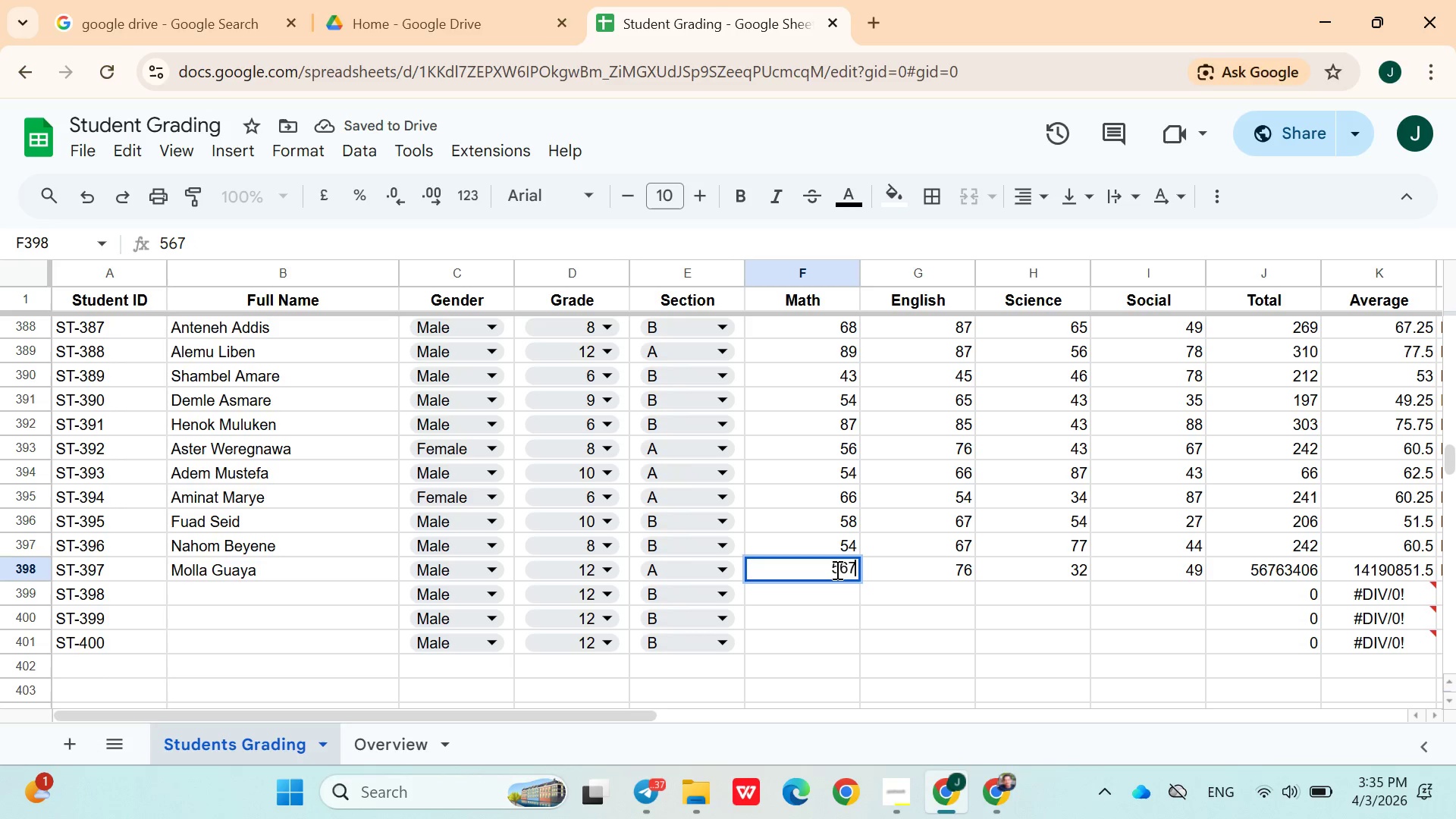 
key(Backspace)
 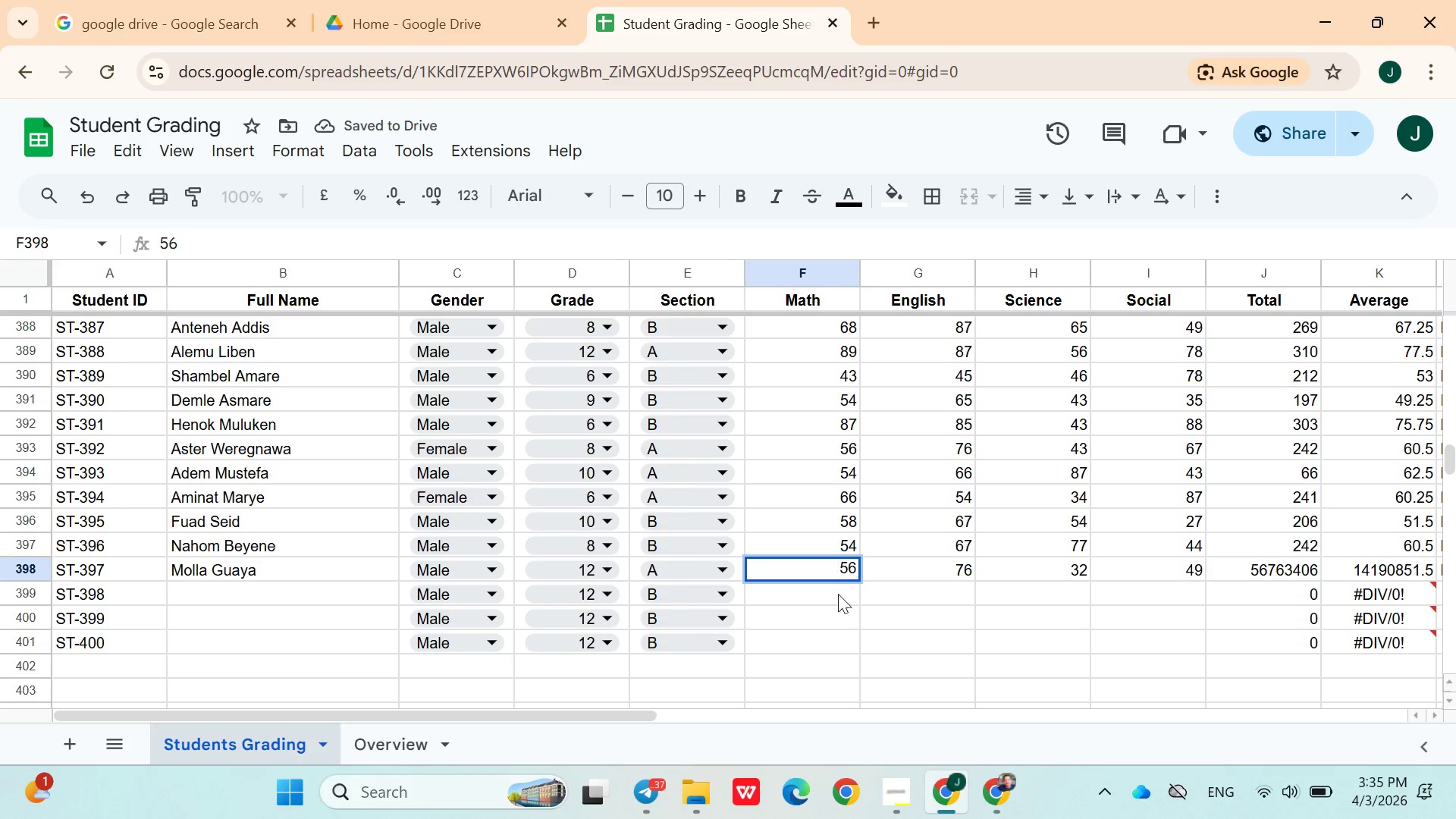 
left_click([826, 602])
 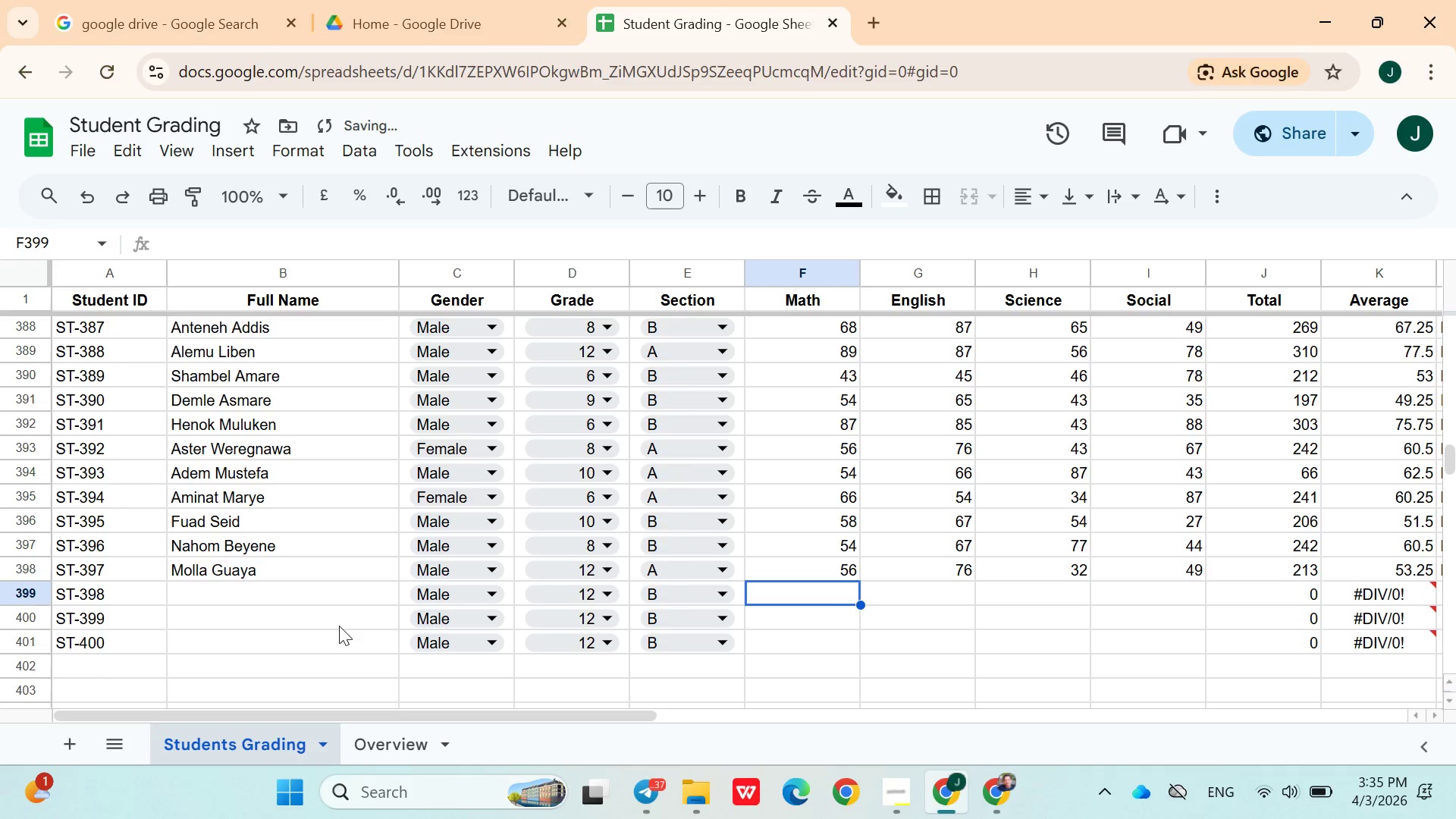 
left_click([309, 588])
 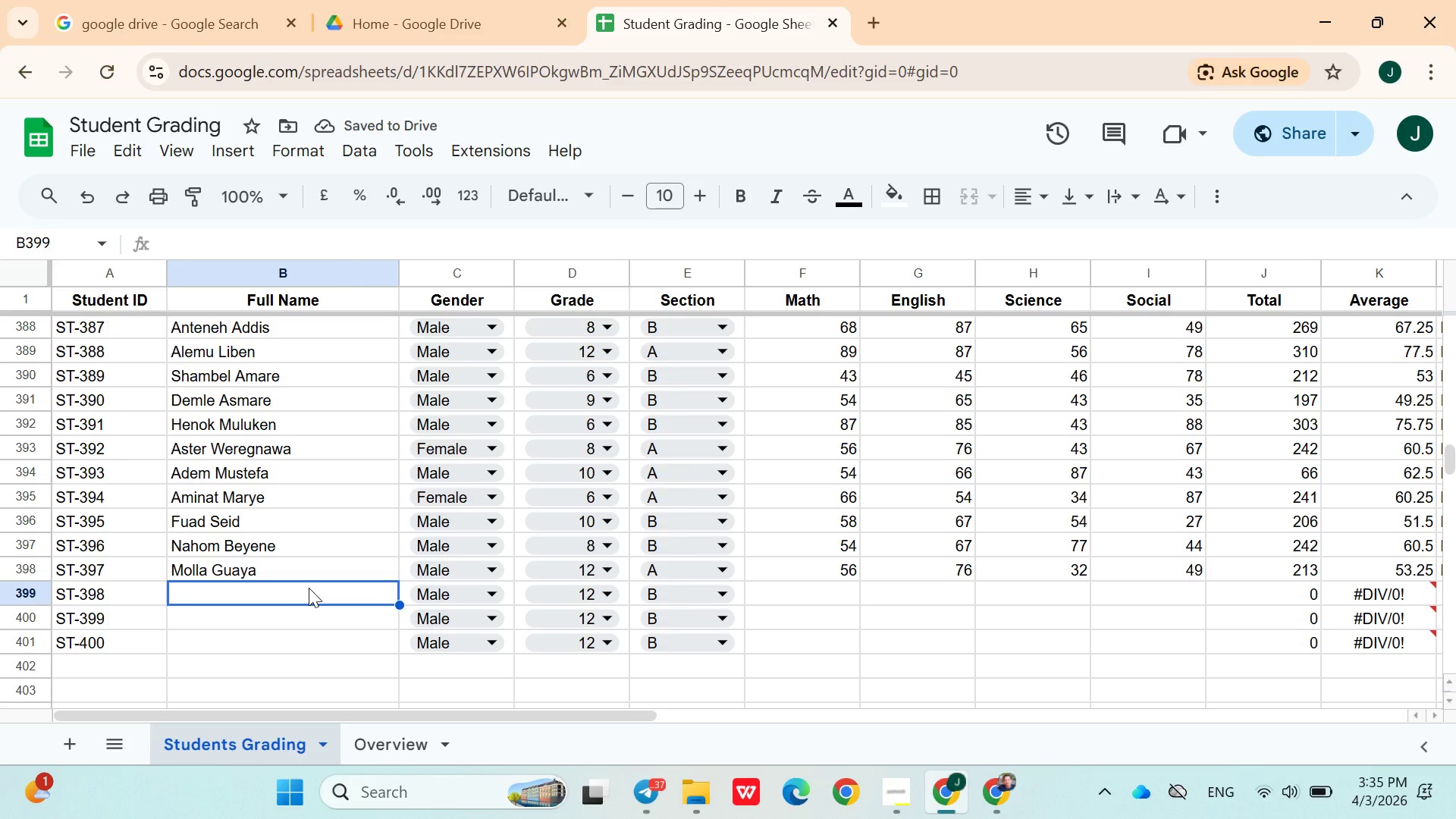 
hold_key(key=ShiftLeft, duration=1.45)
 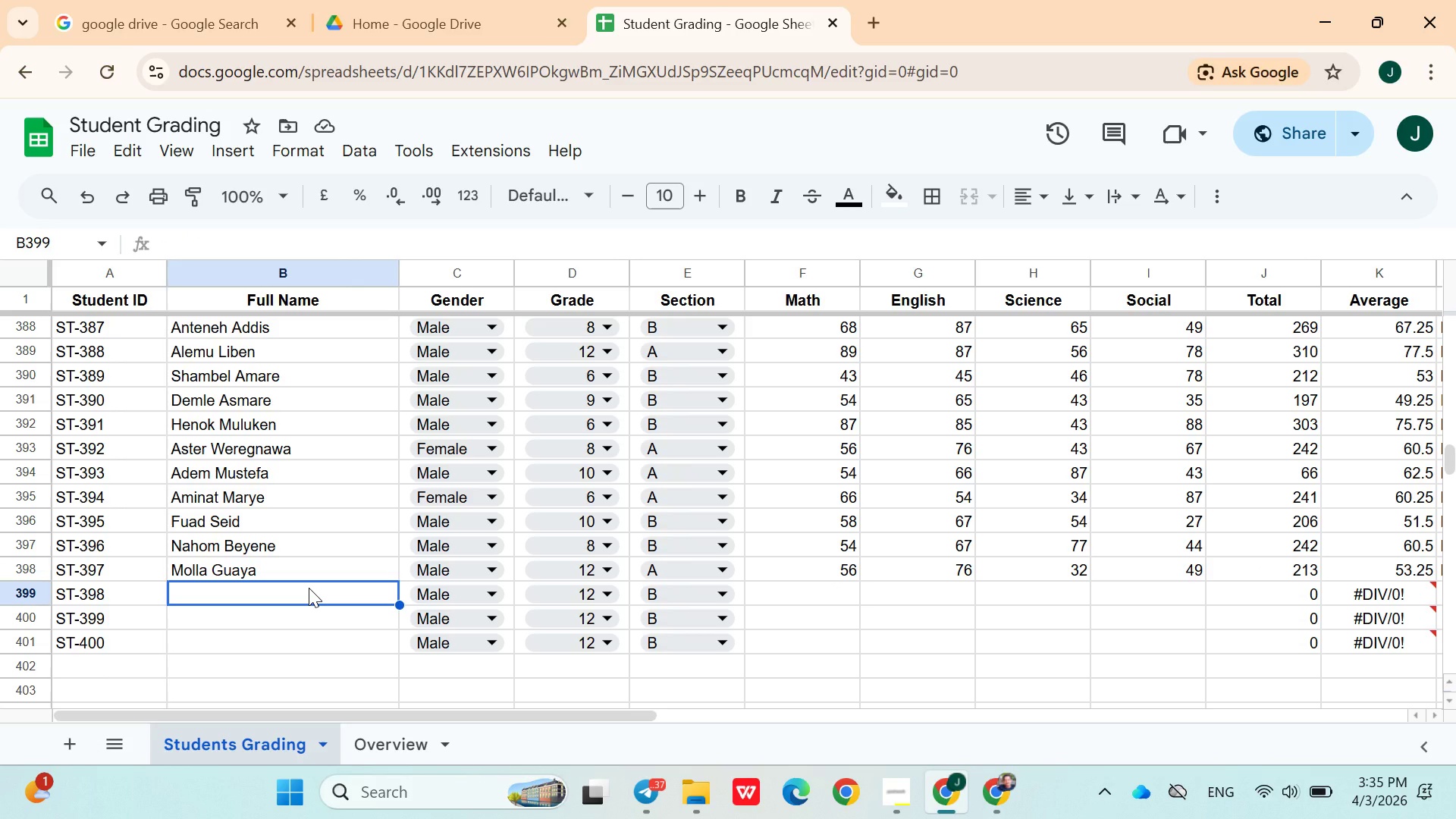 
hold_key(key=ShiftLeft, duration=1.52)
 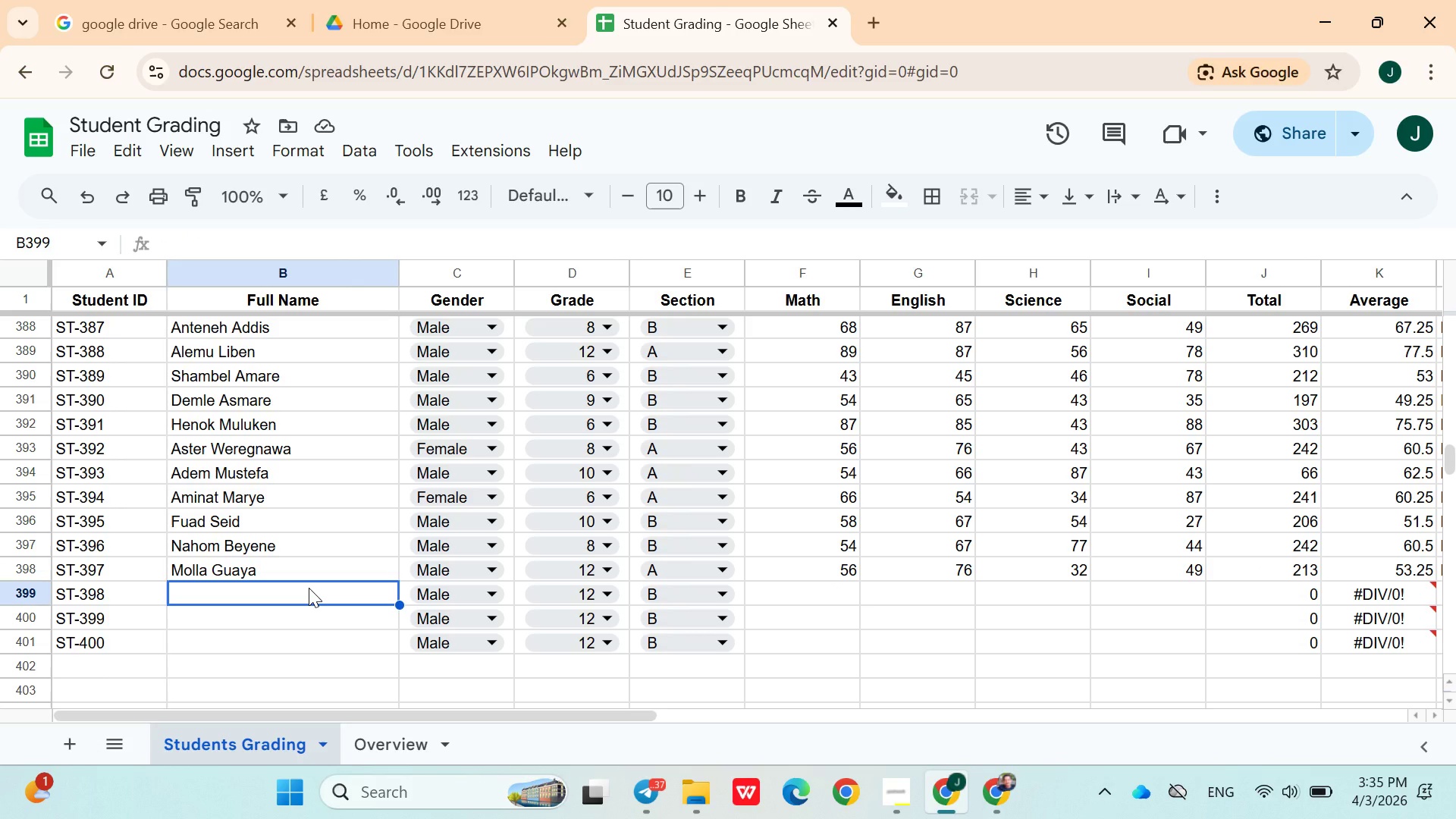 
hold_key(key=ShiftLeft, duration=0.47)
 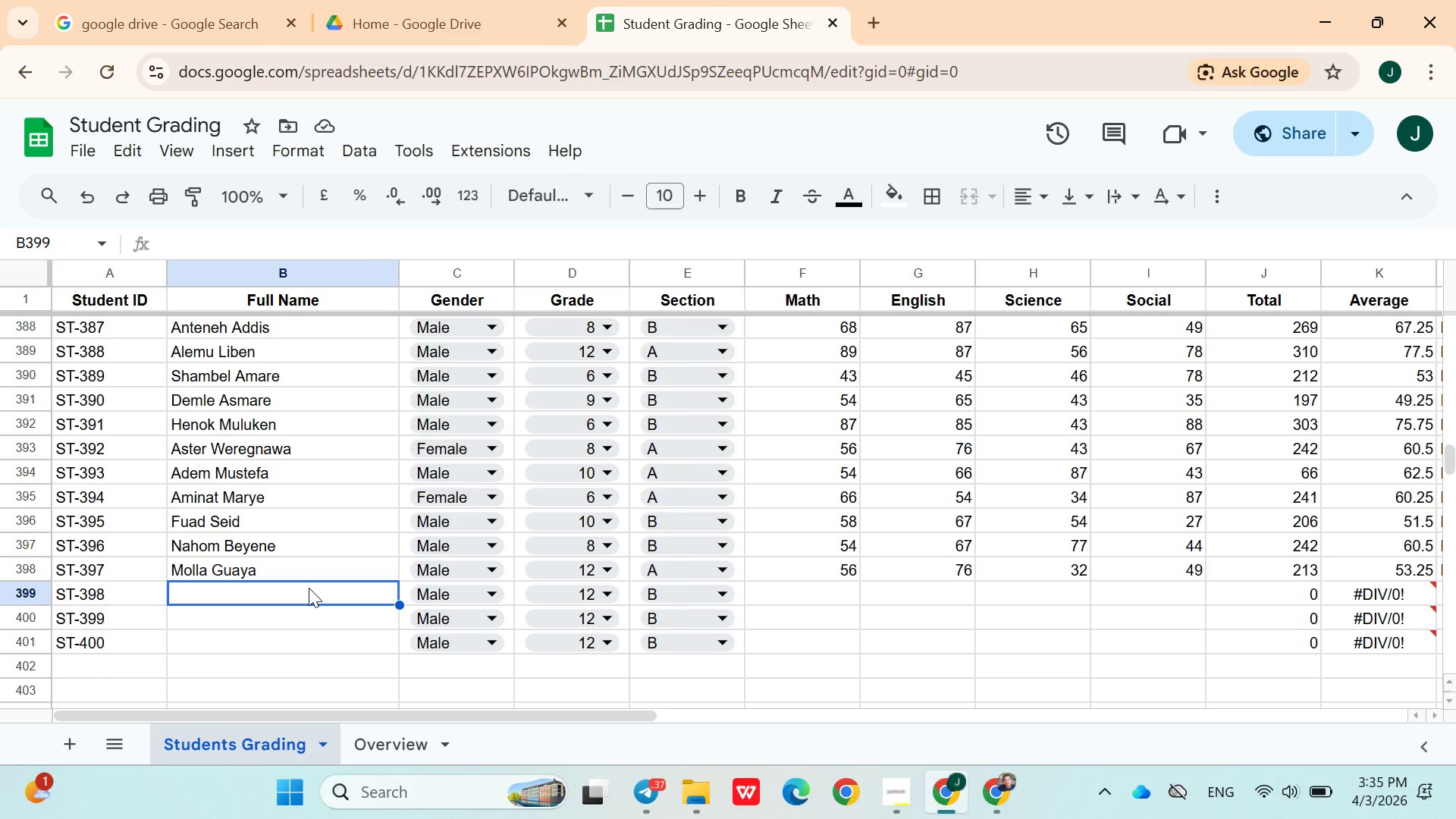 
hold_key(key=ShiftLeft, duration=1.51)
 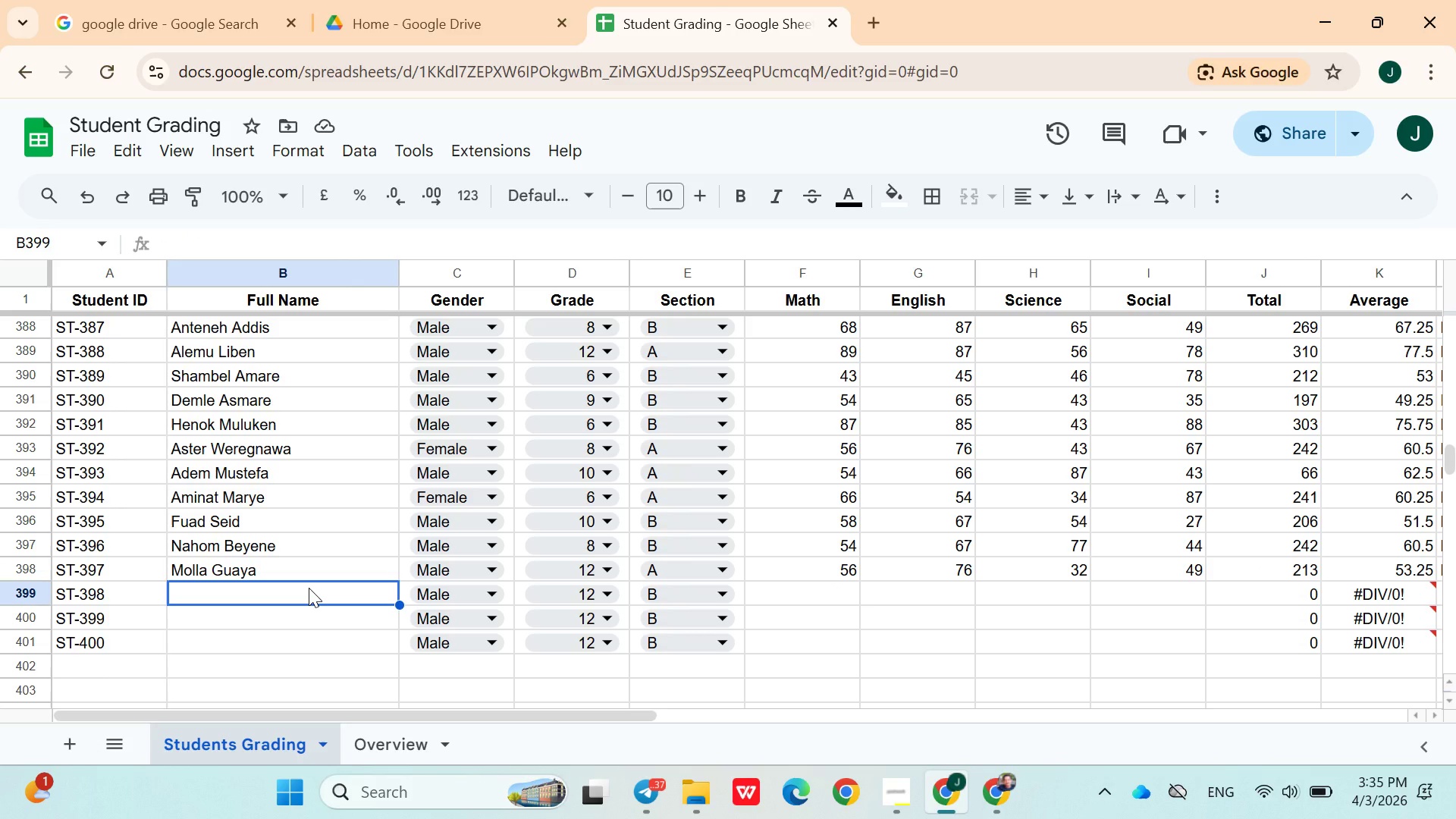 
type(Ali Melse)
key(Backspace)
key(Backspace)
type(ese)
 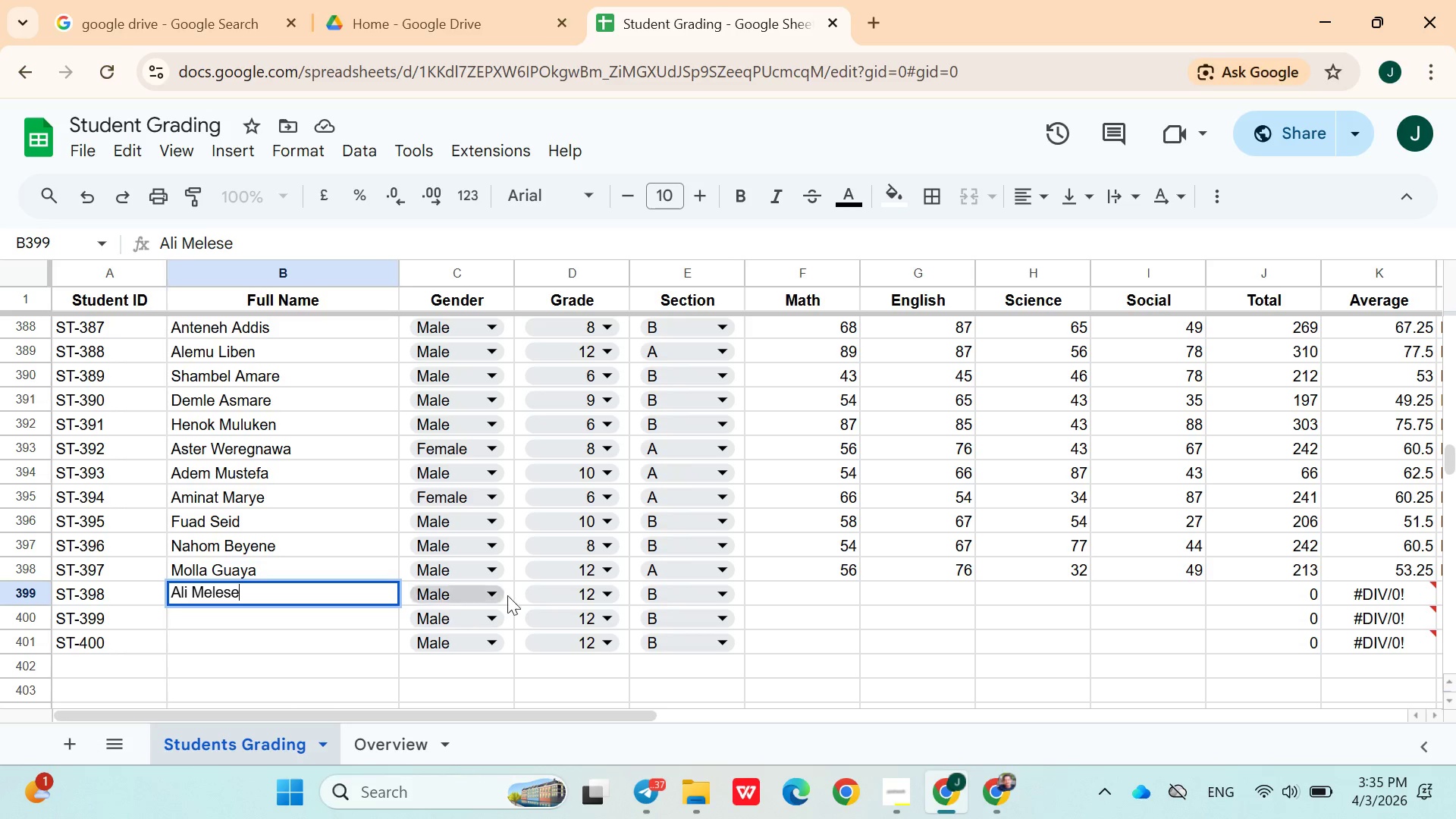 
left_click([548, 588])
 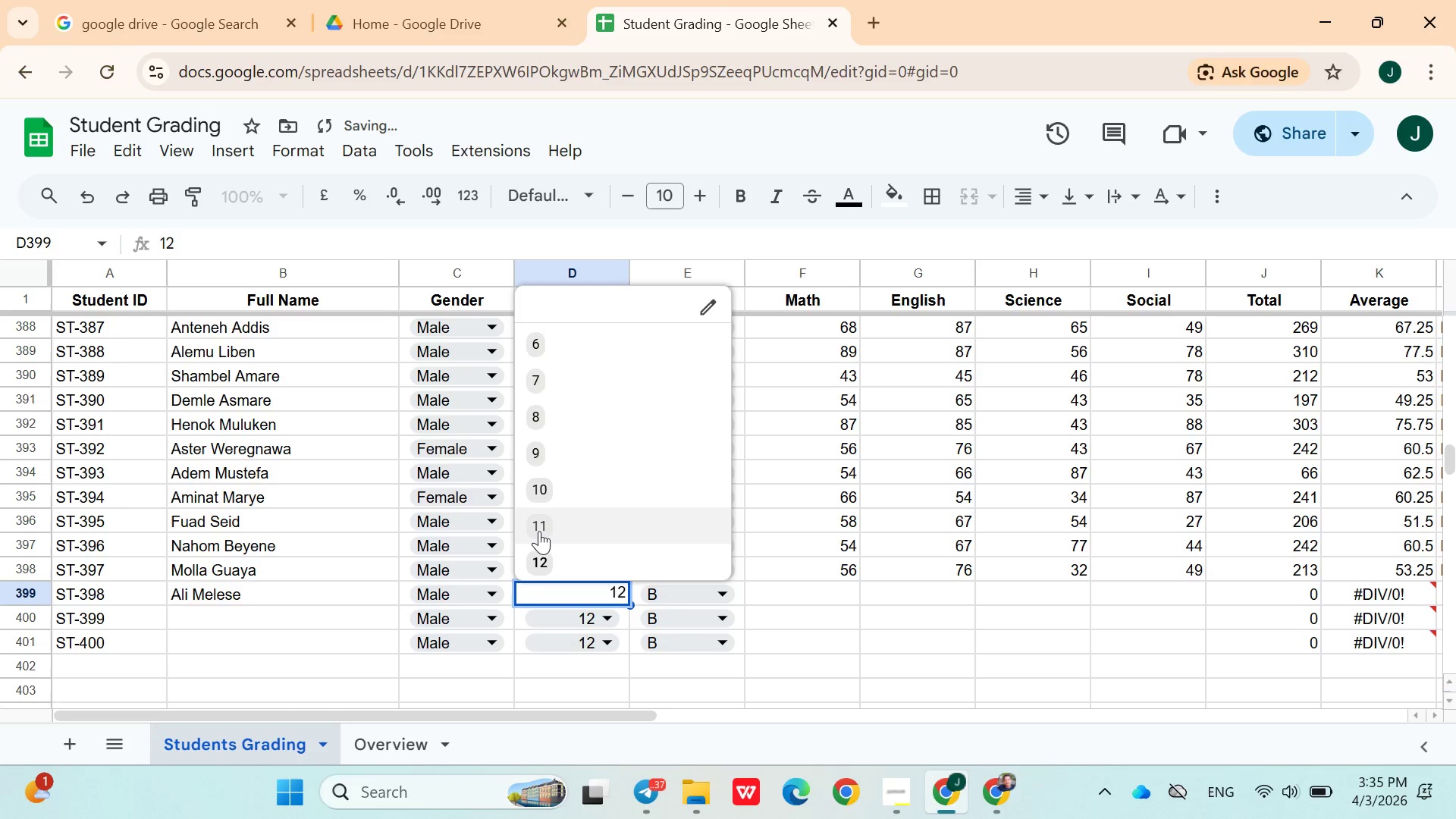 
left_click([539, 528])
 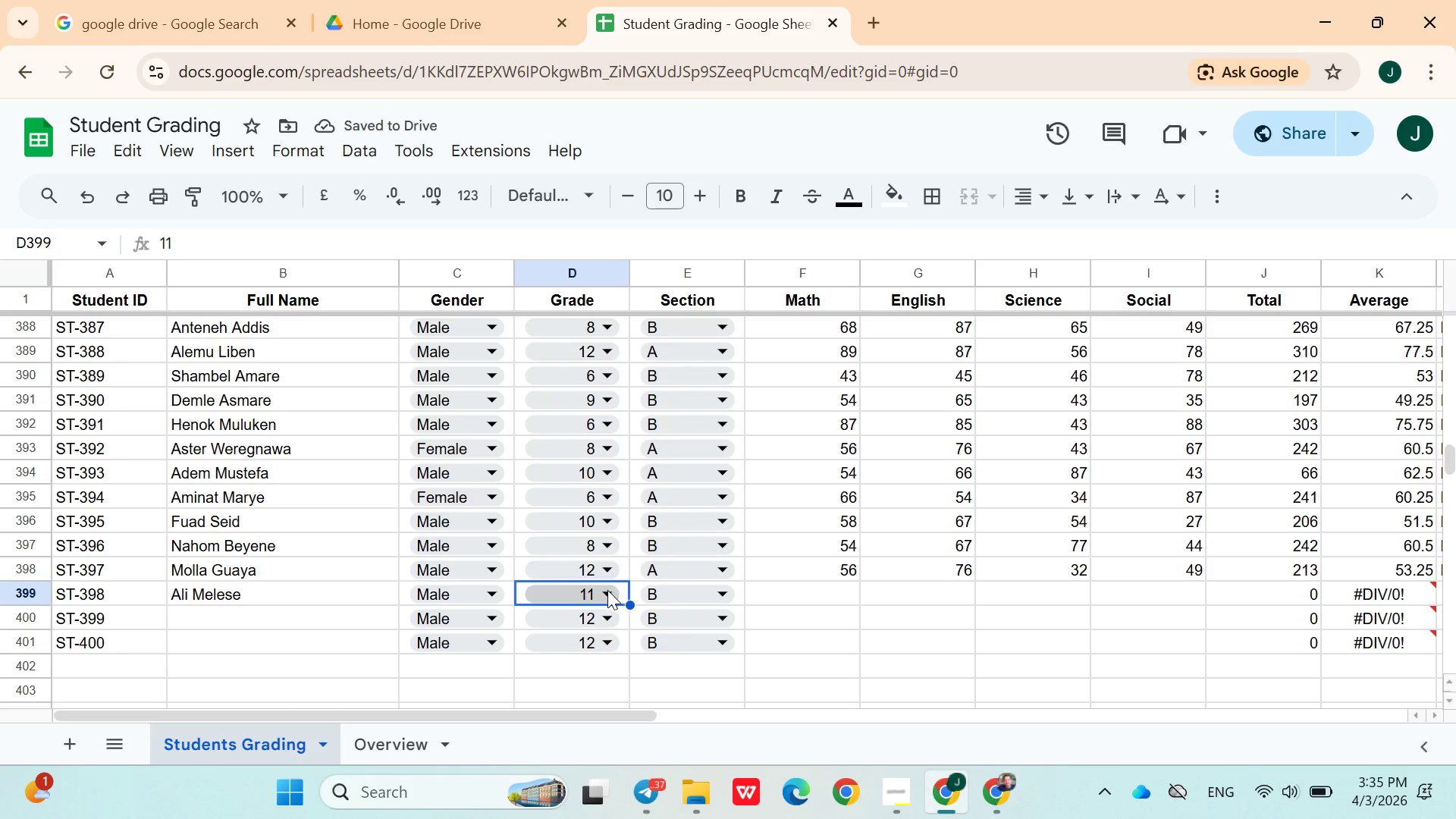 
left_click([750, 601])
 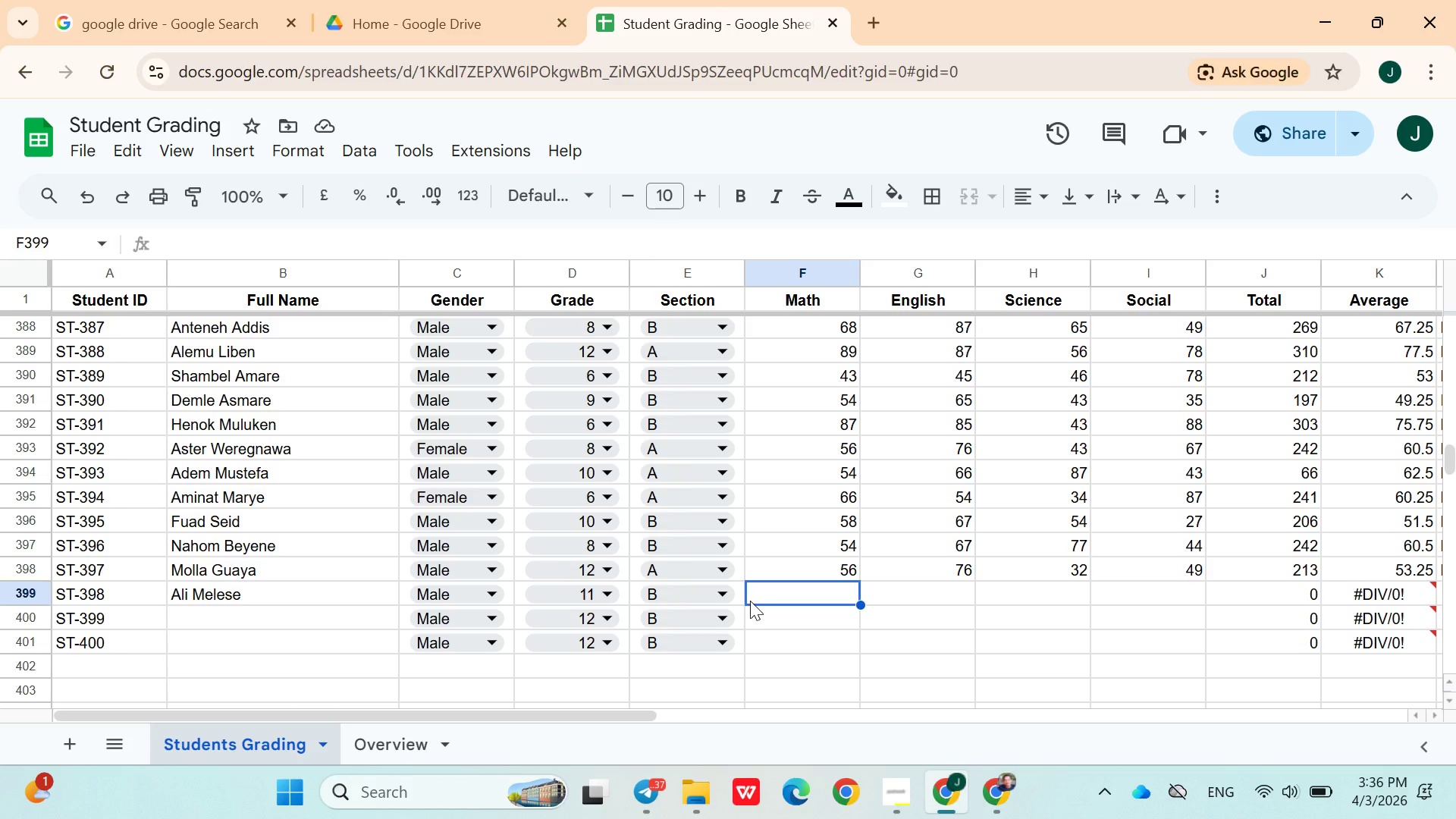 
type(54)
 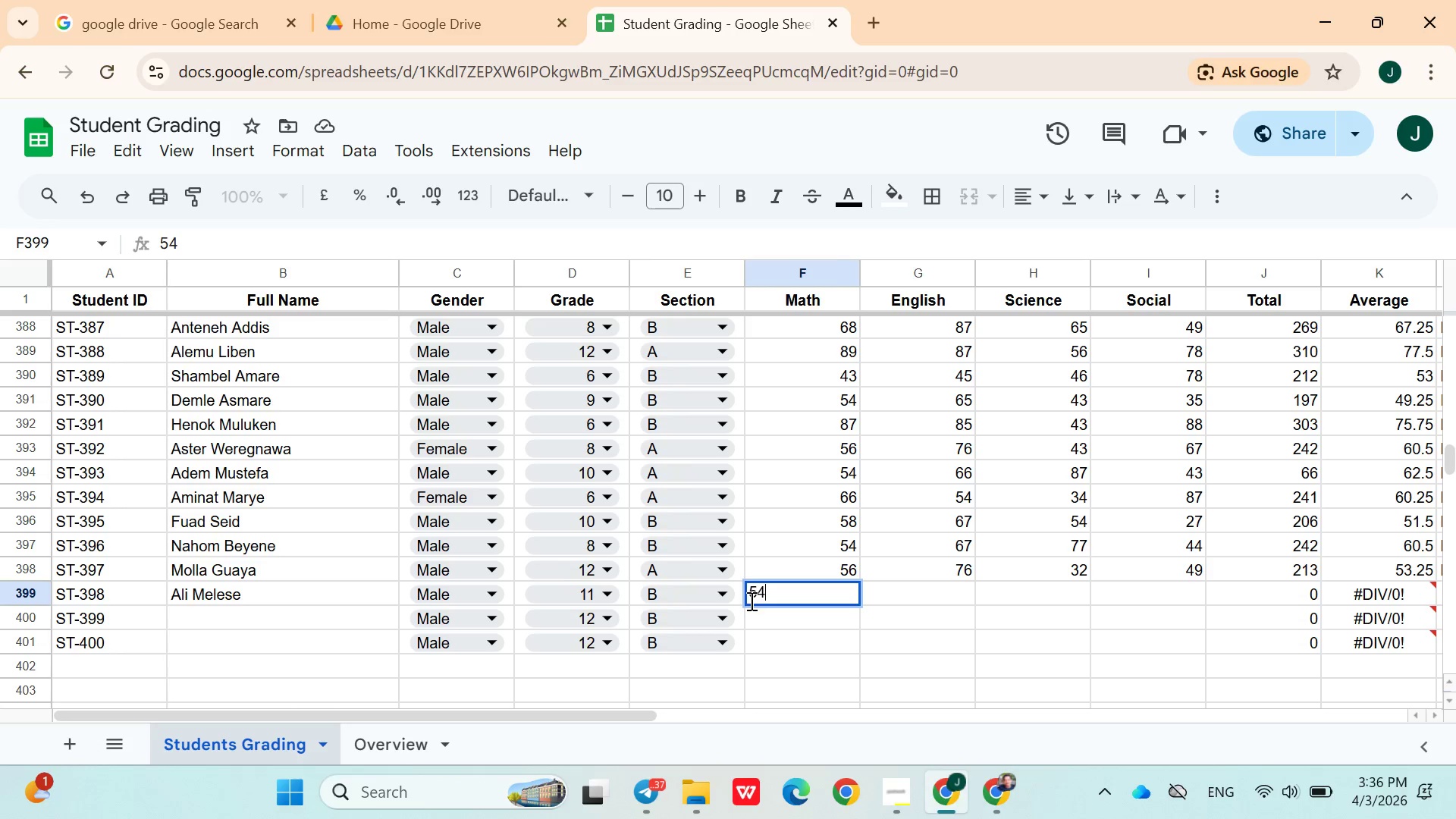 
key(ArrowRight)
 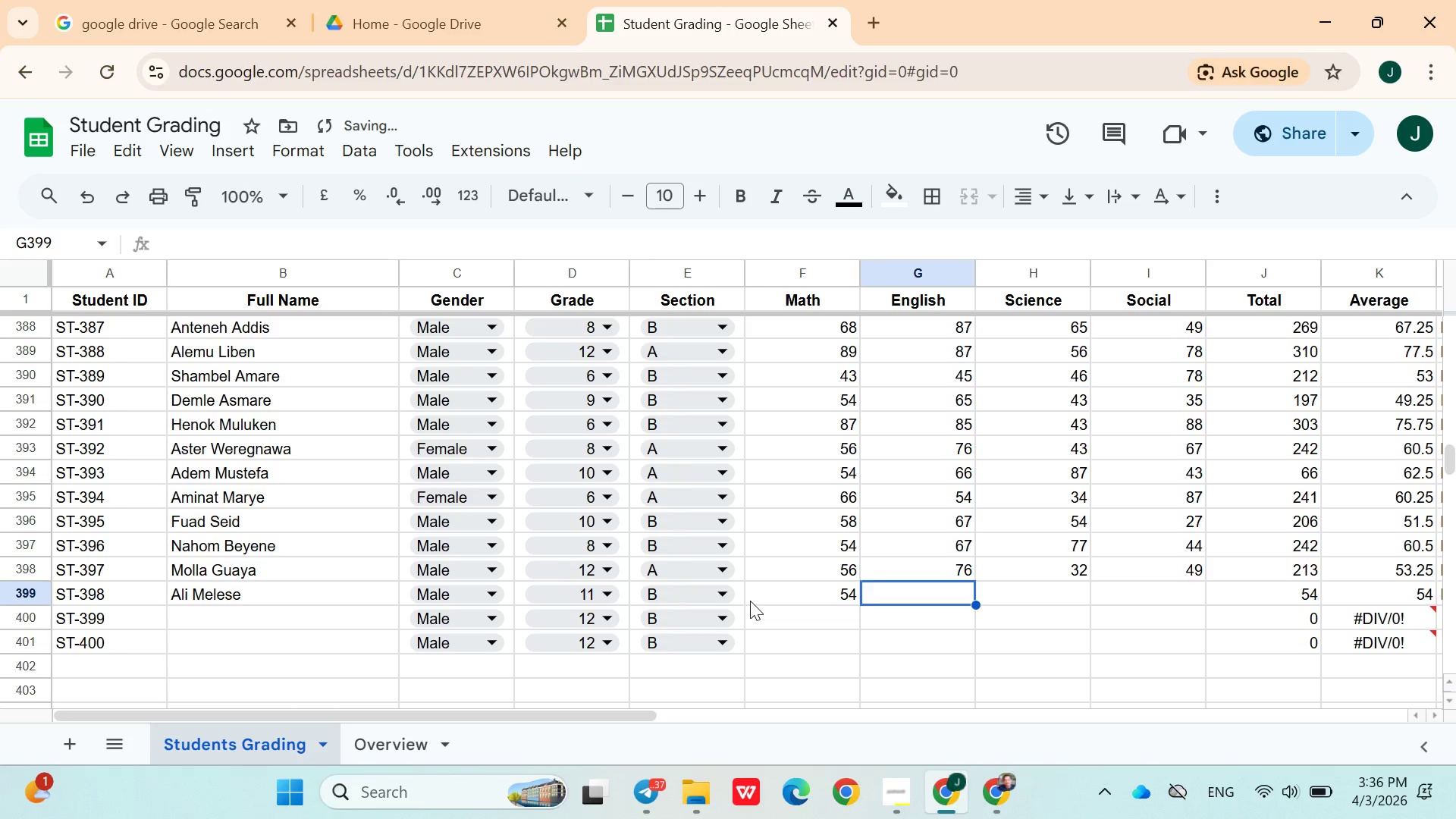 
type(56)
 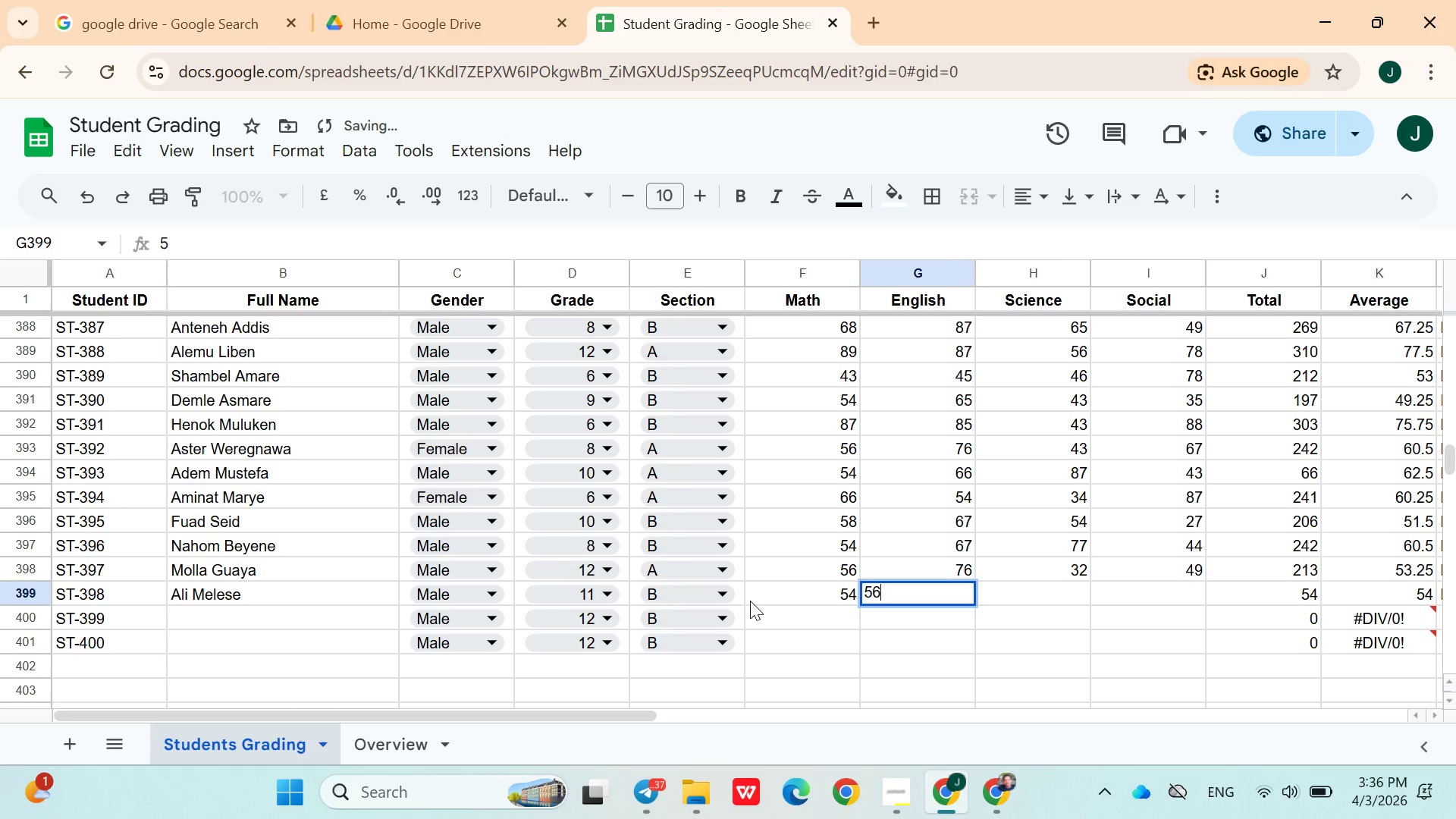 
key(ArrowRight)
 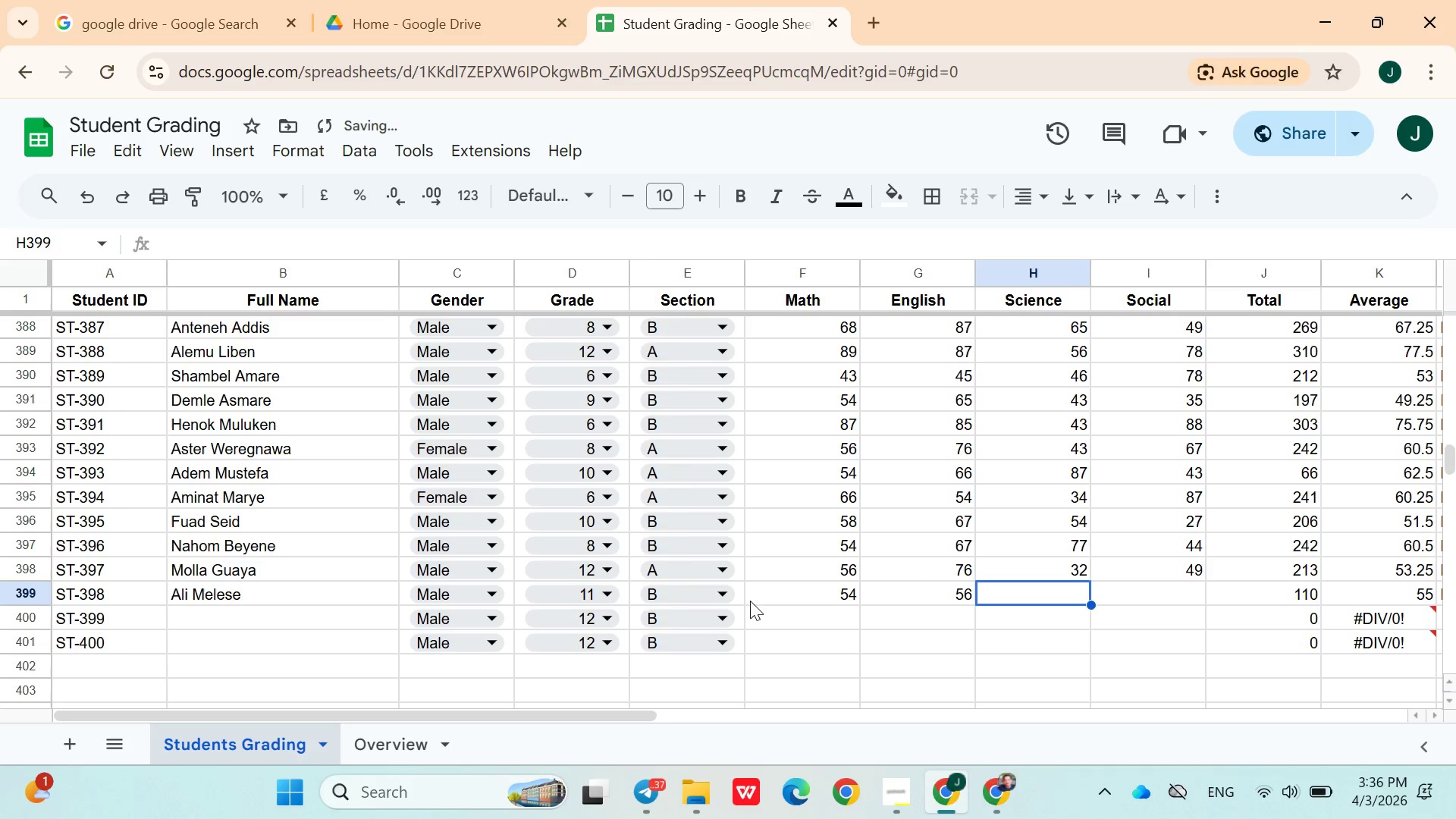 
type(76)
 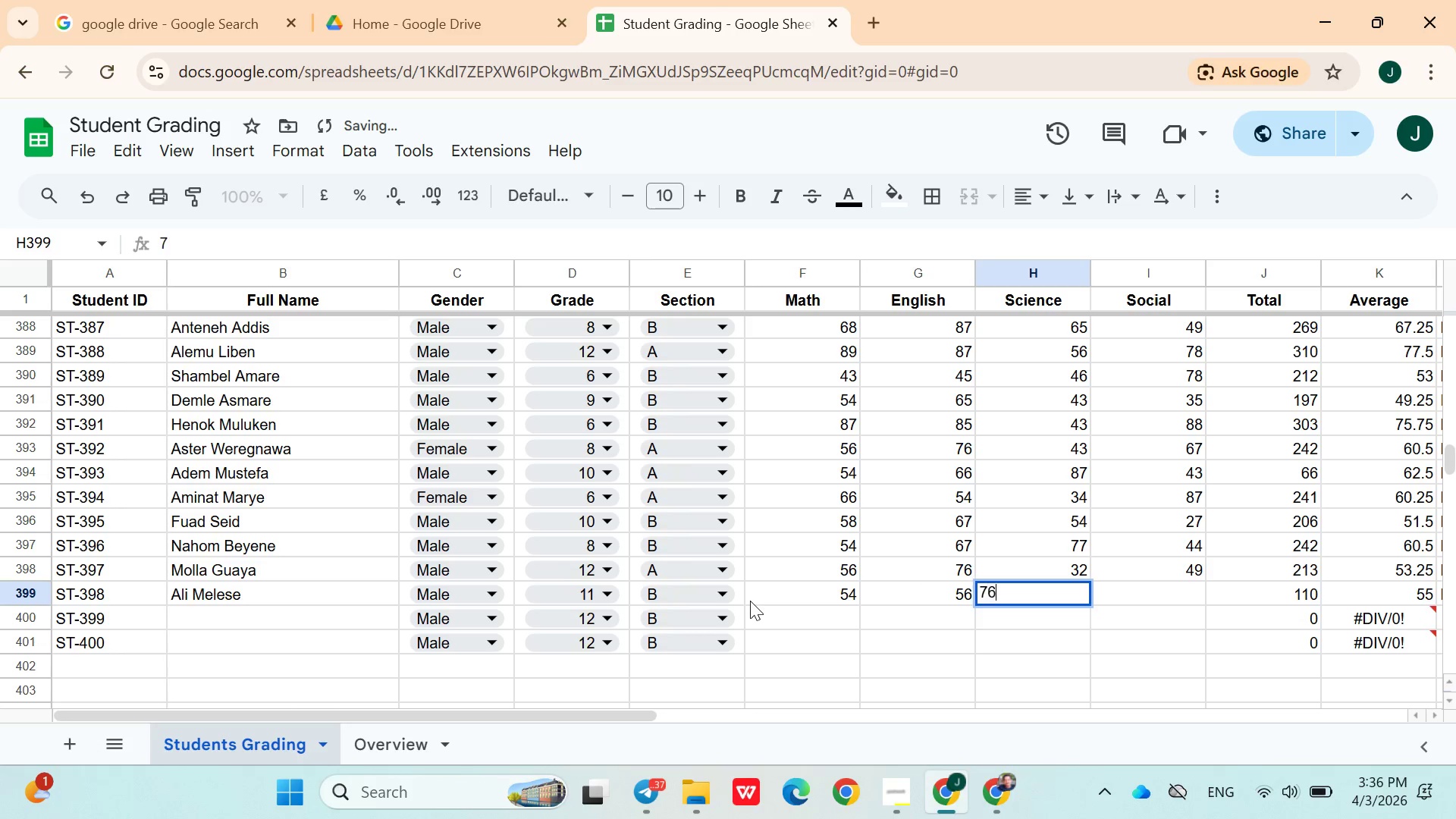 
key(ArrowRight)
 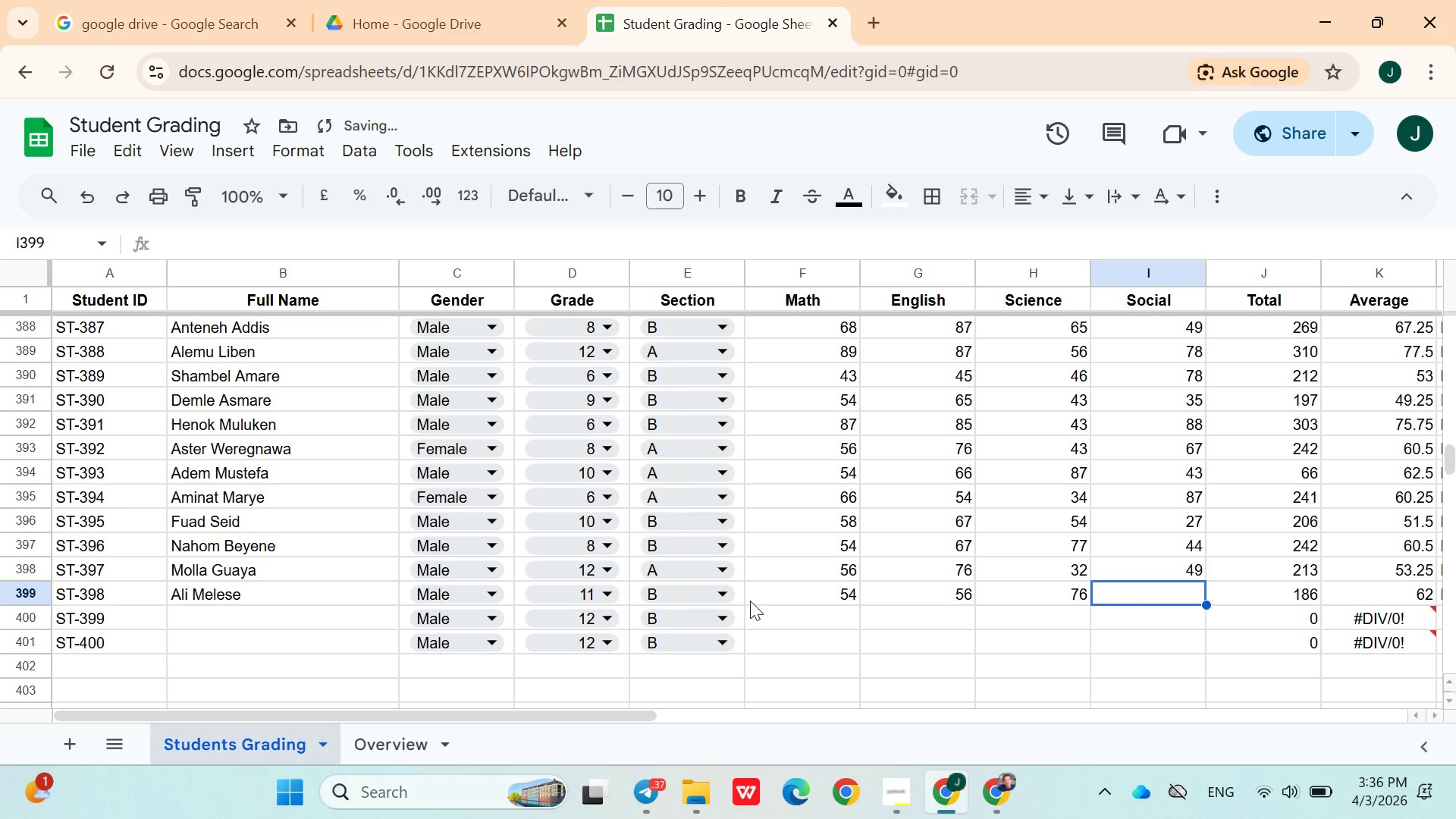 
type(43)
 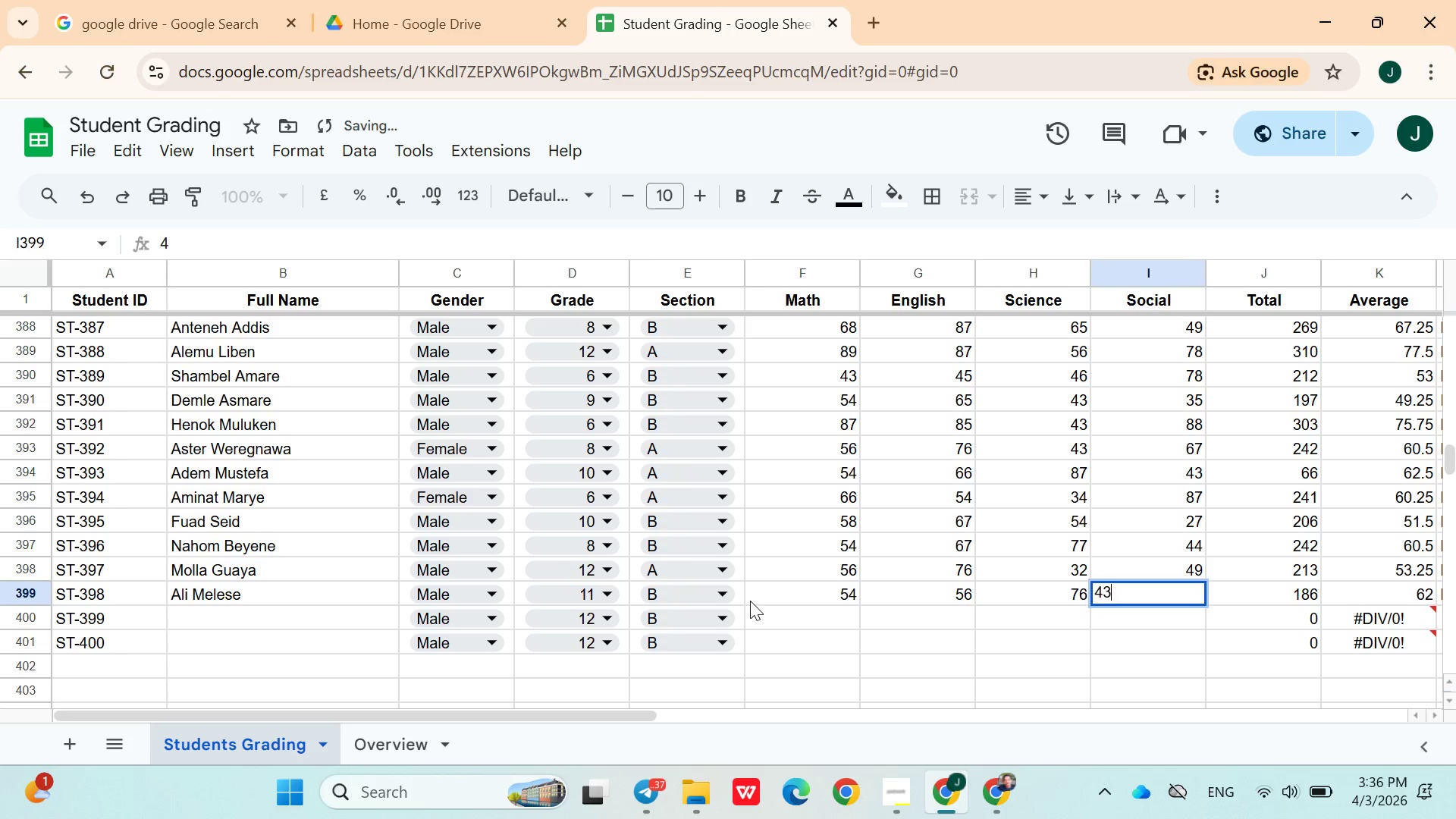 
key(ArrowRight)
 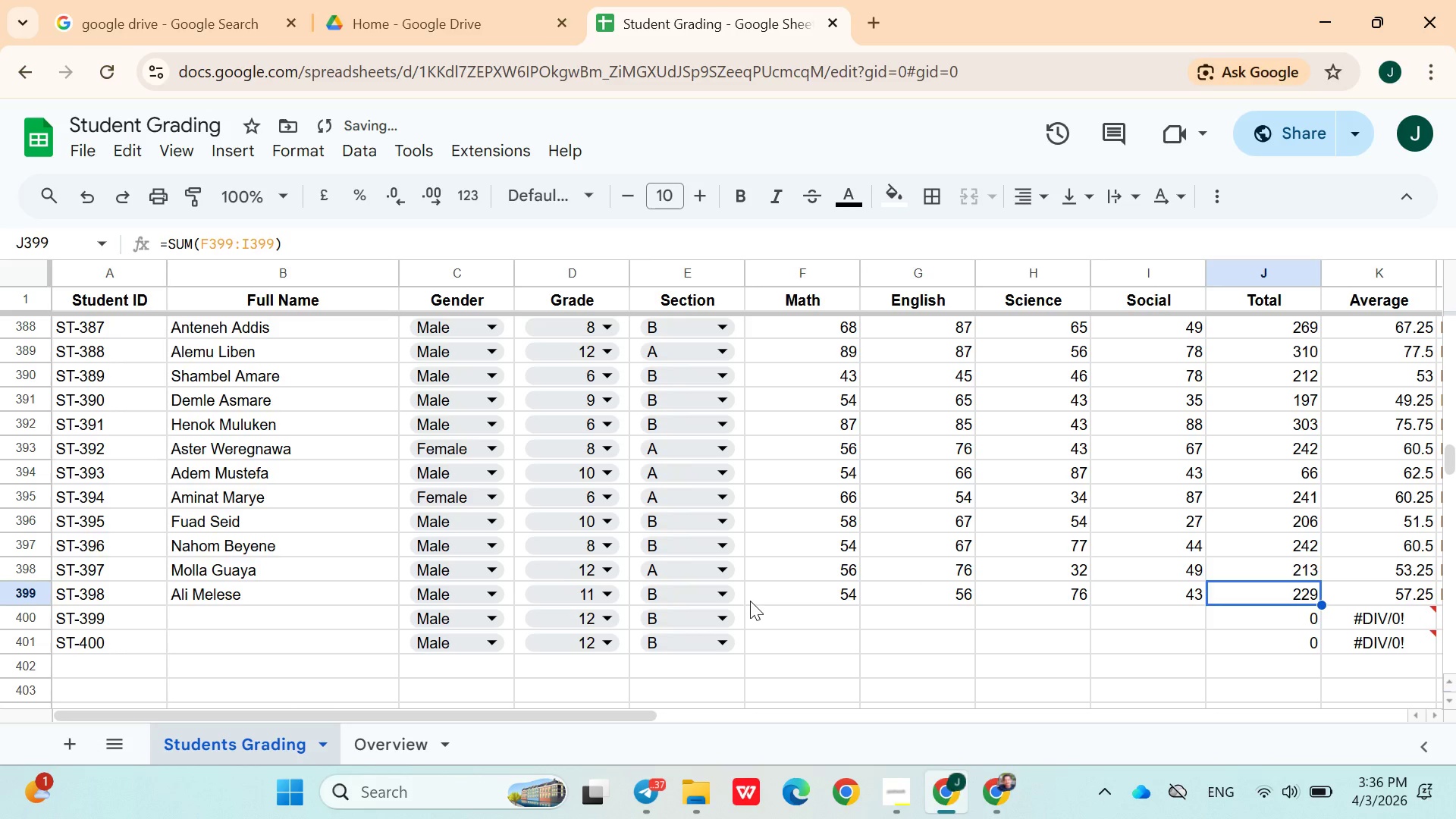 
key(ArrowDown)
 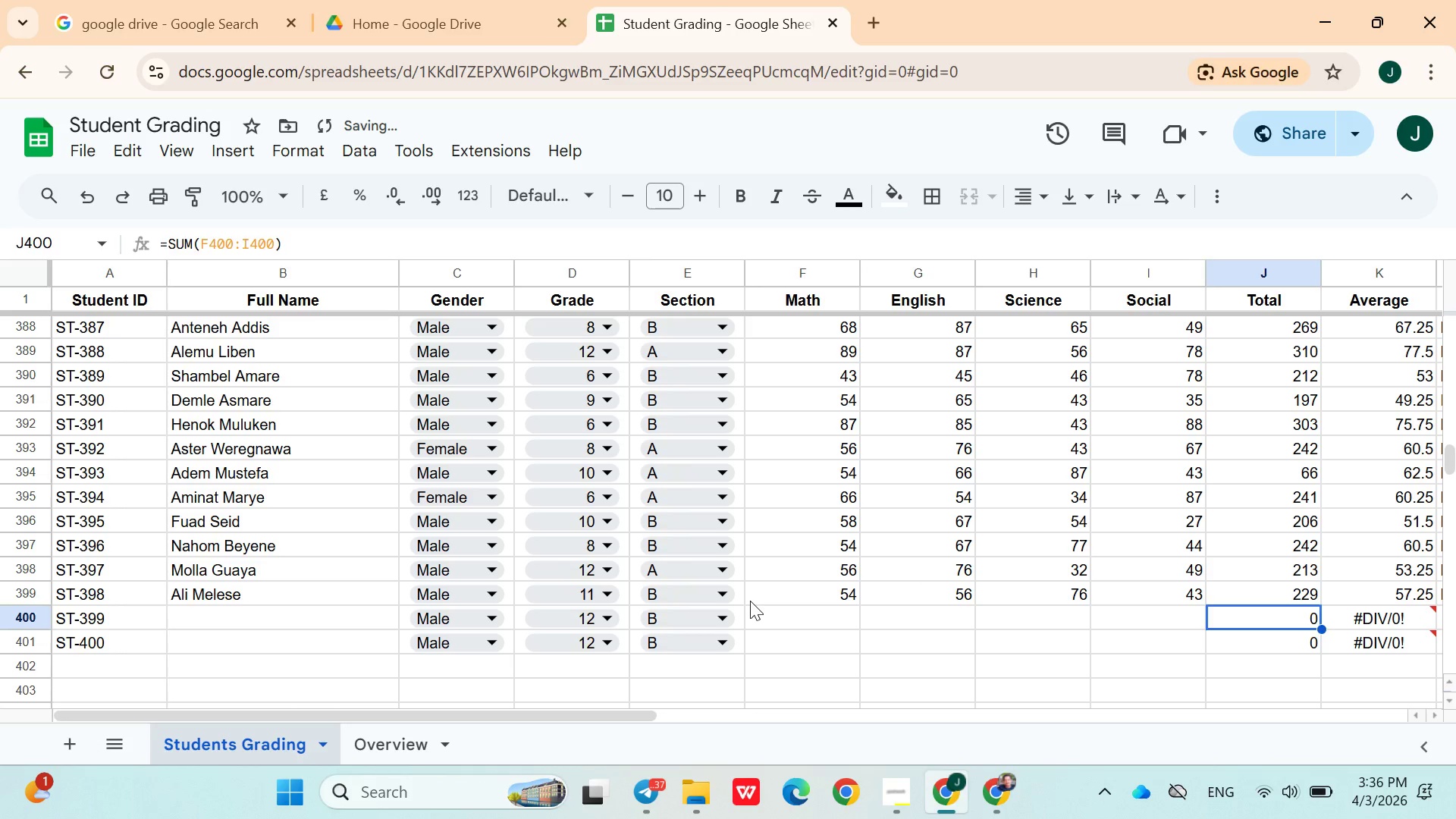 
hold_key(key=ArrowLeft, duration=0.89)
 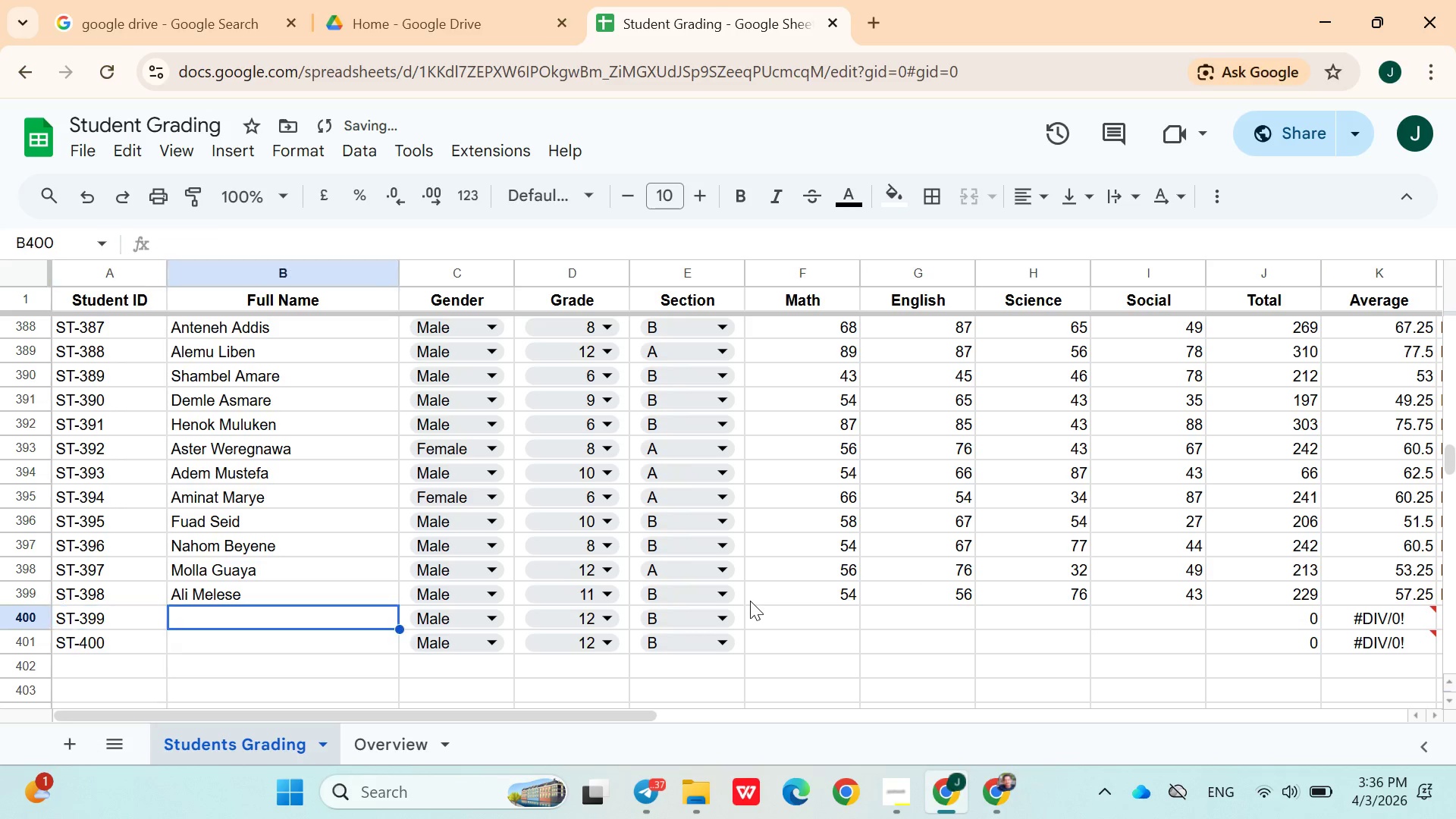 
key(ArrowRight)
 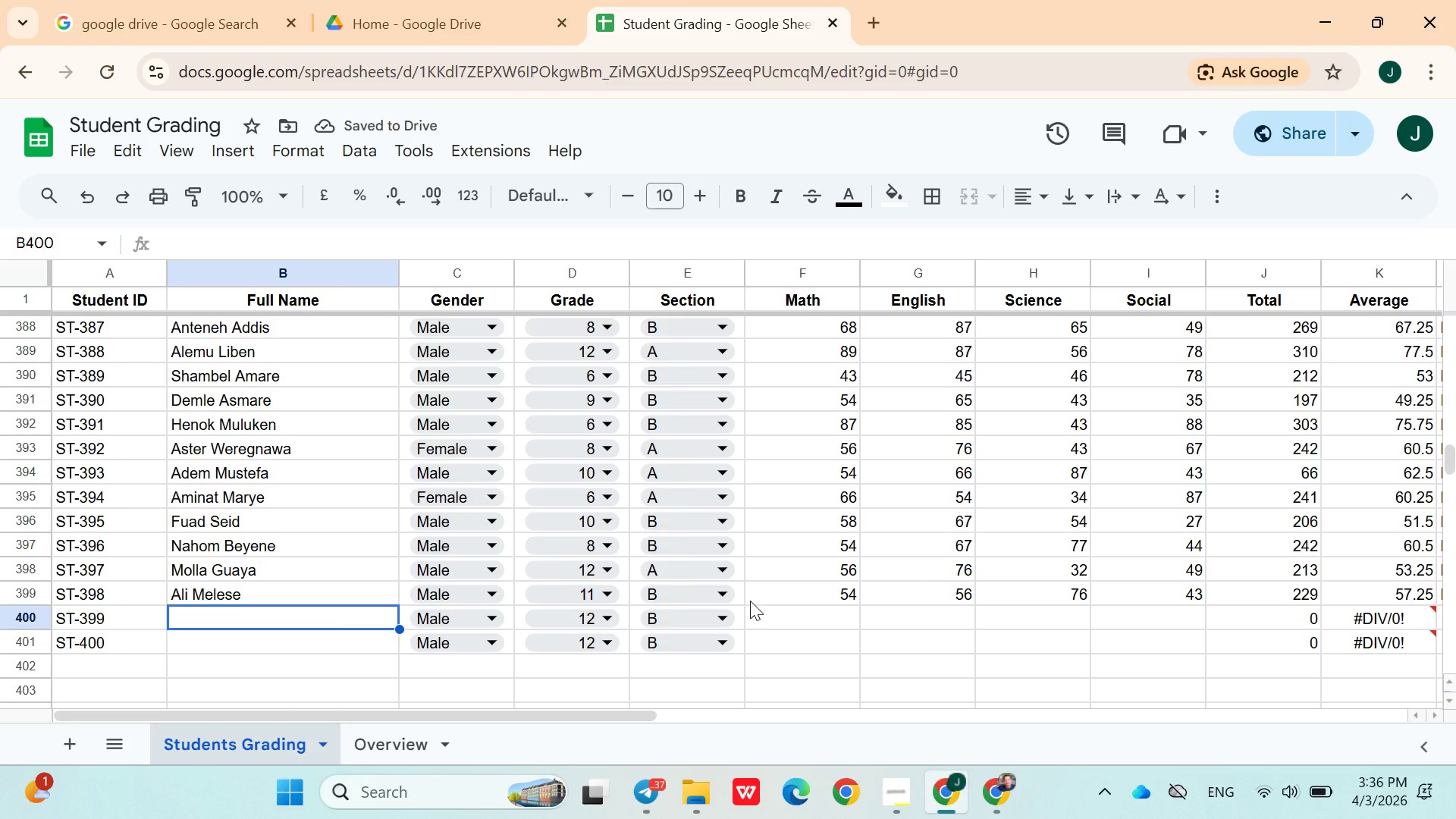 
hold_key(key=ShiftLeft, duration=1.51)
 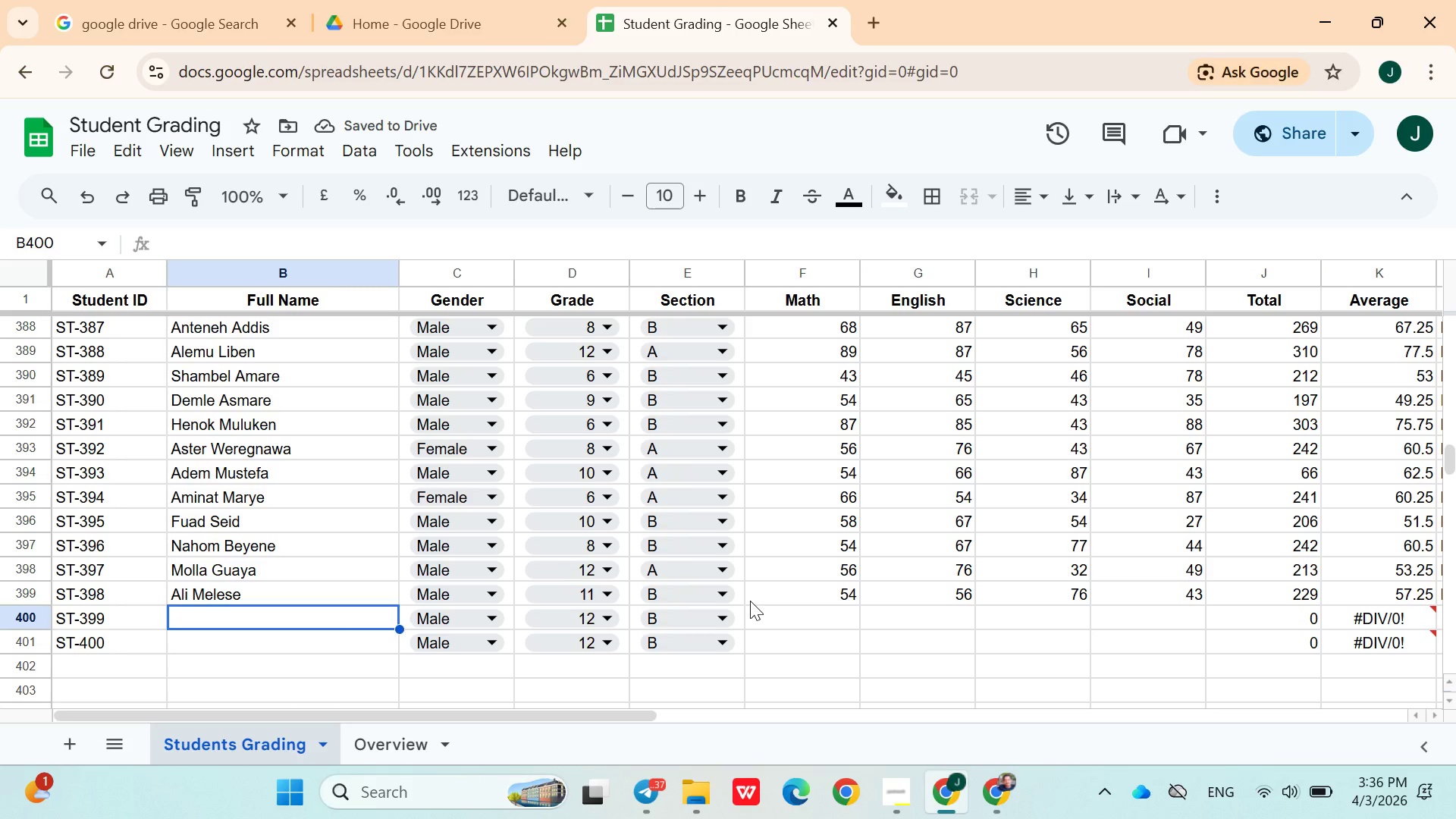 
type(Zeben Asfaw)
 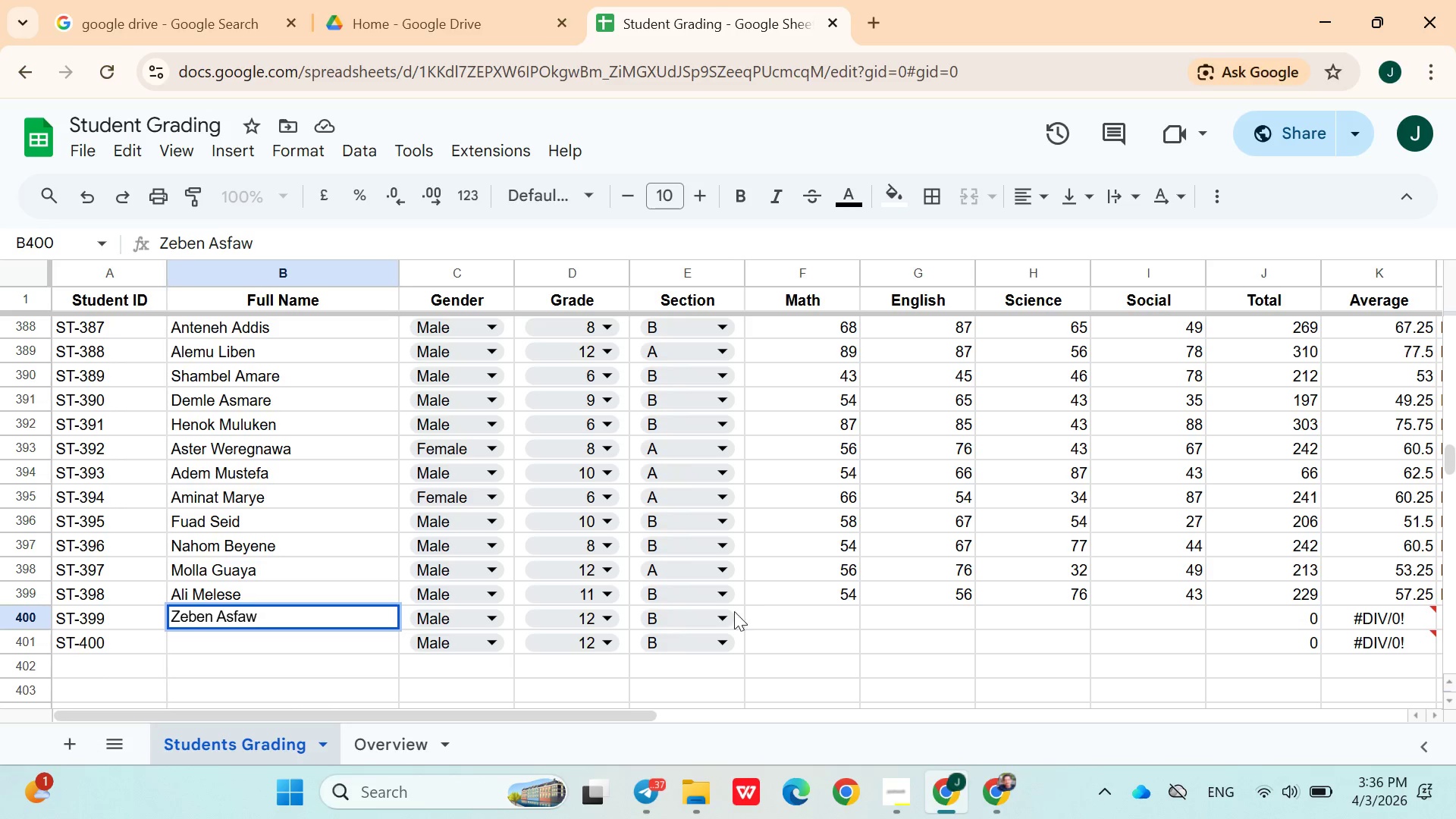 
left_click([444, 630])
 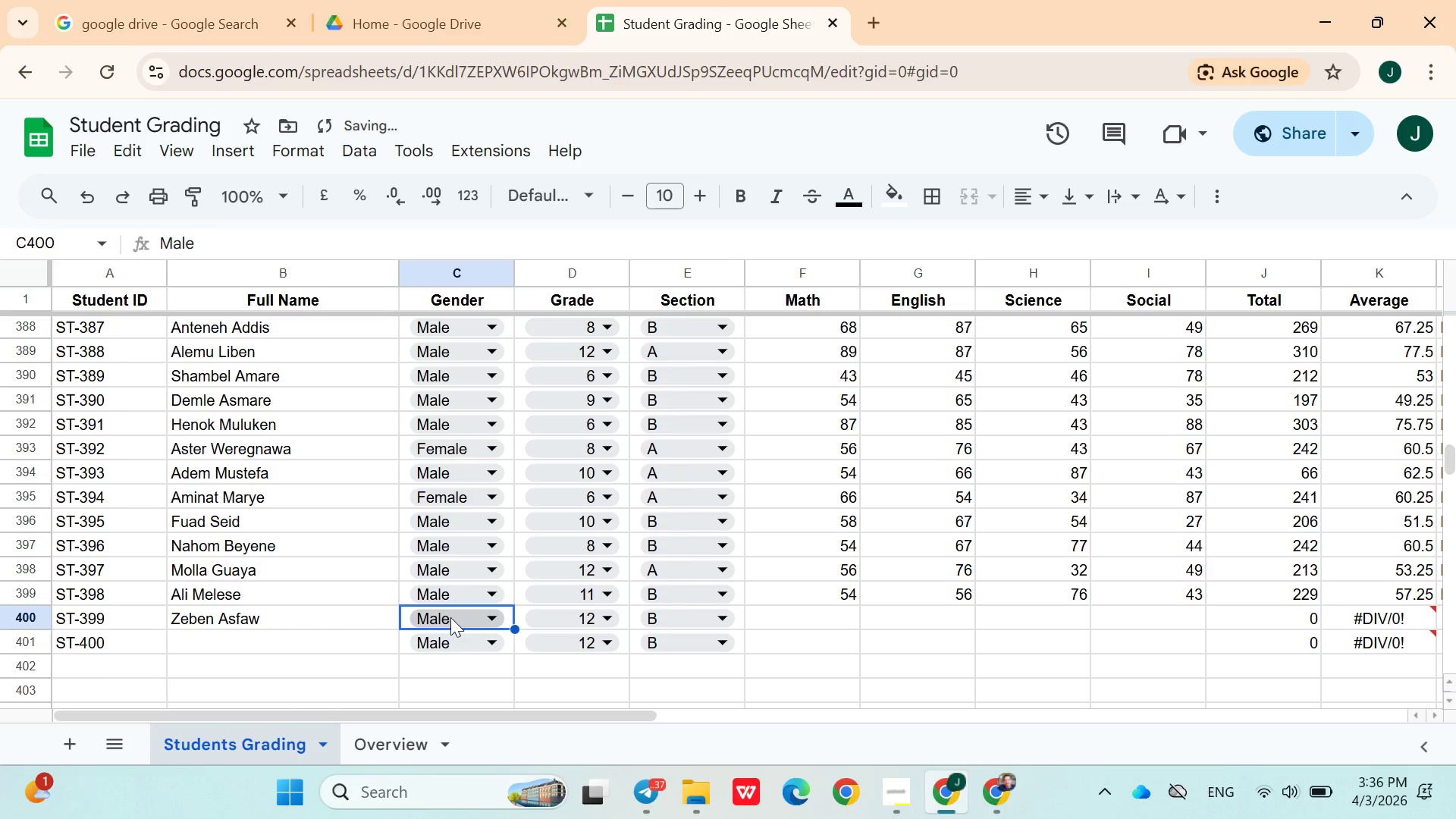 
left_click([453, 617])
 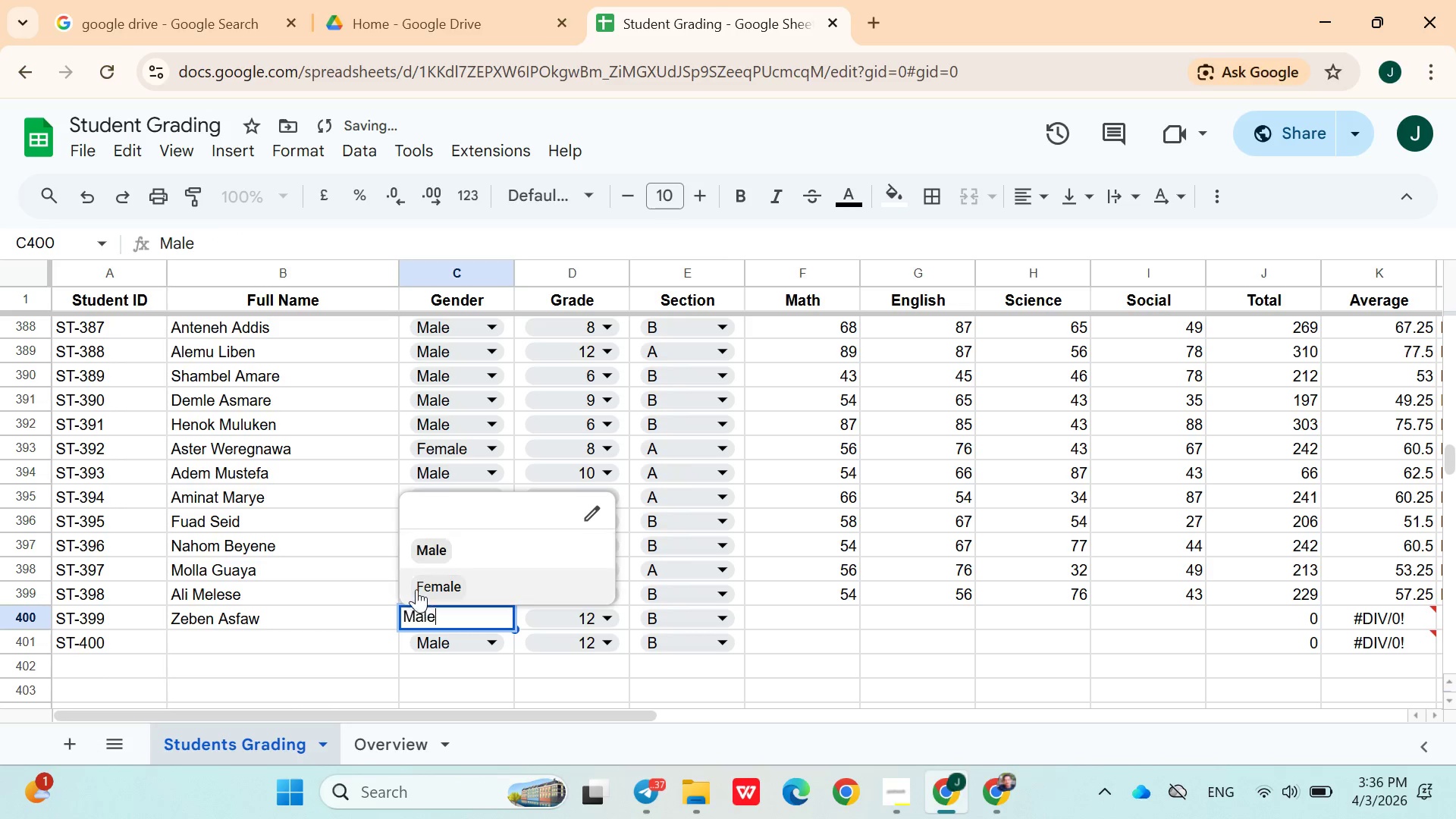 
left_click([416, 588])
 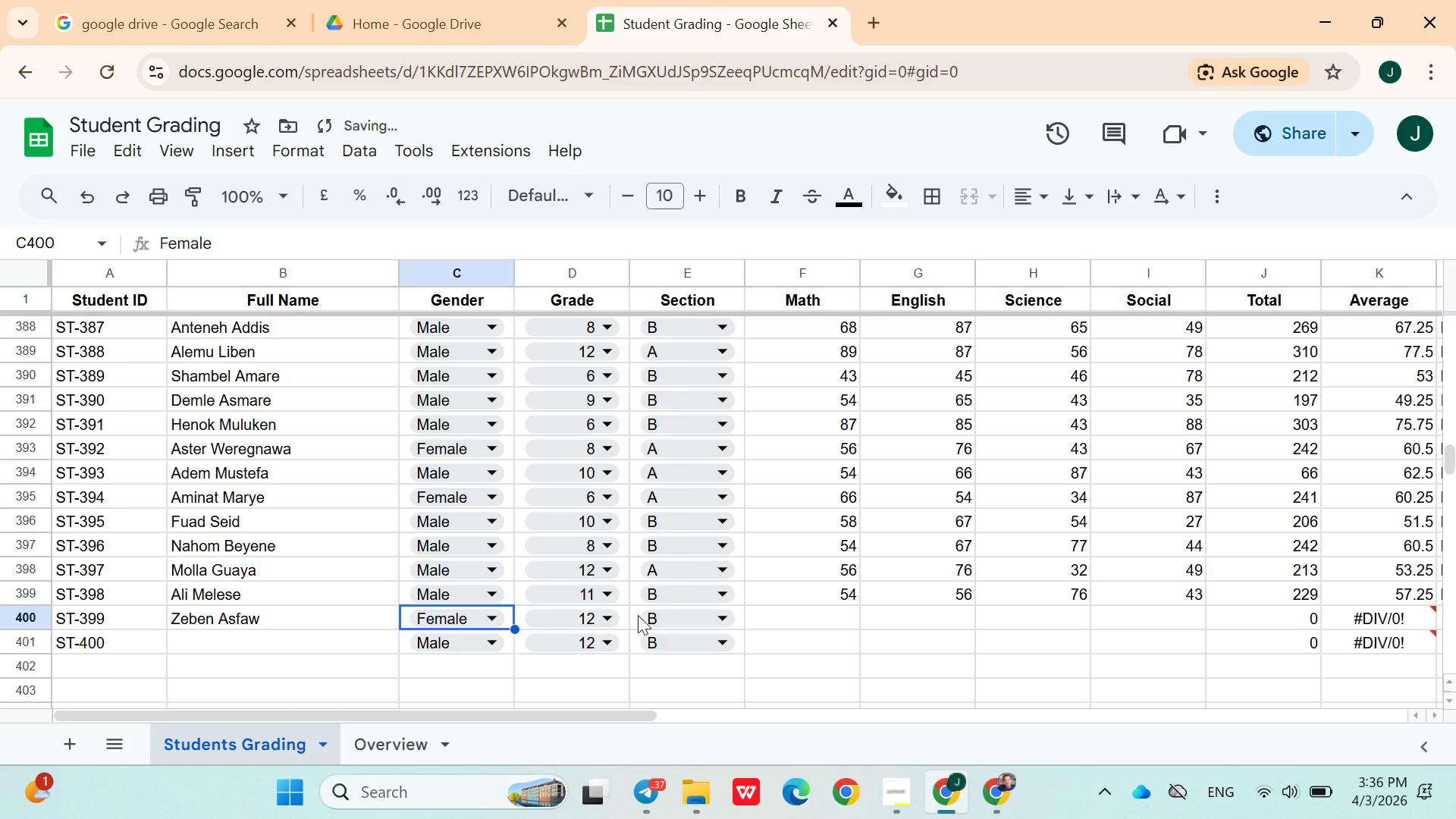 
left_click([670, 619])
 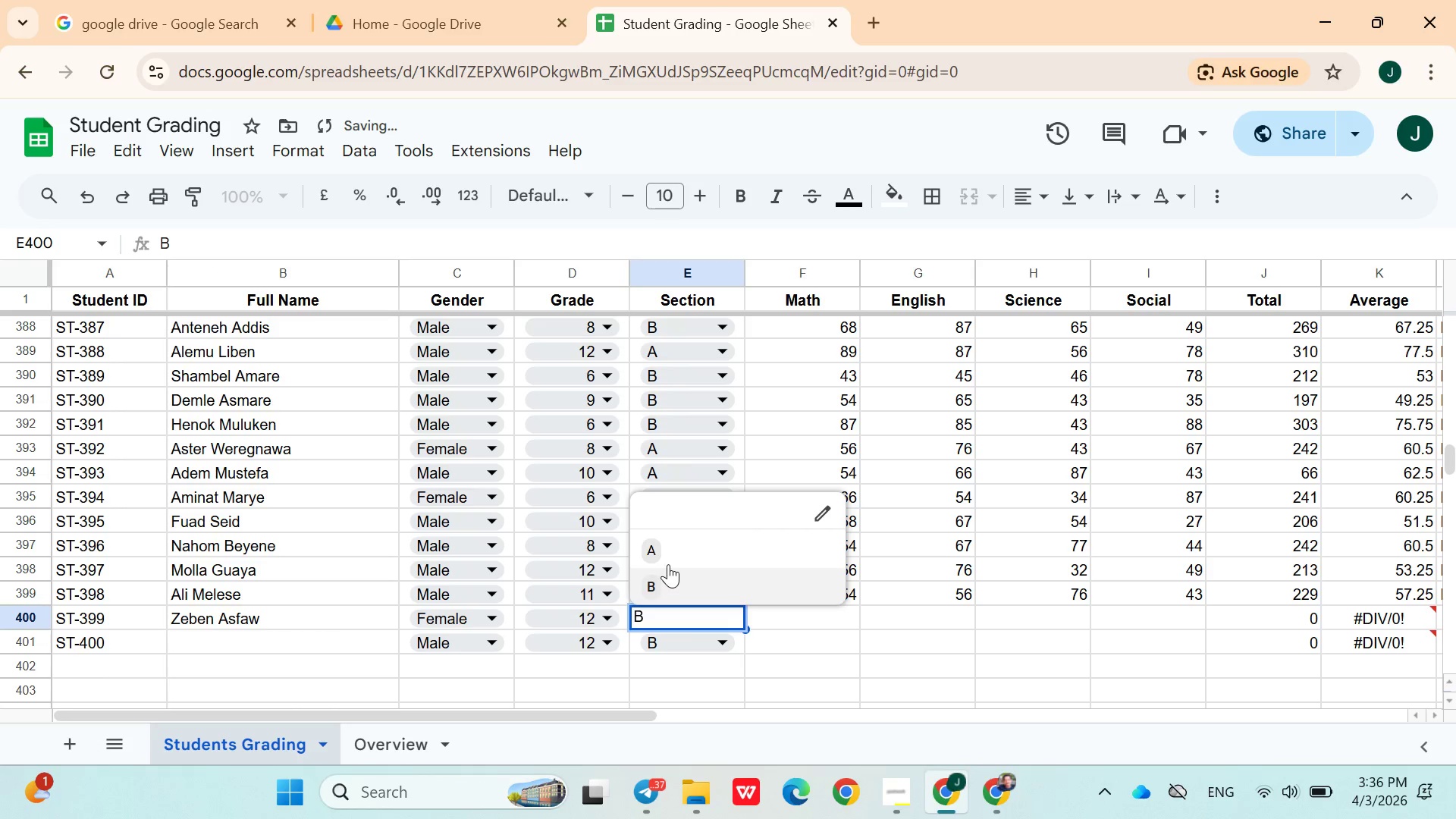 
left_click([668, 558])
 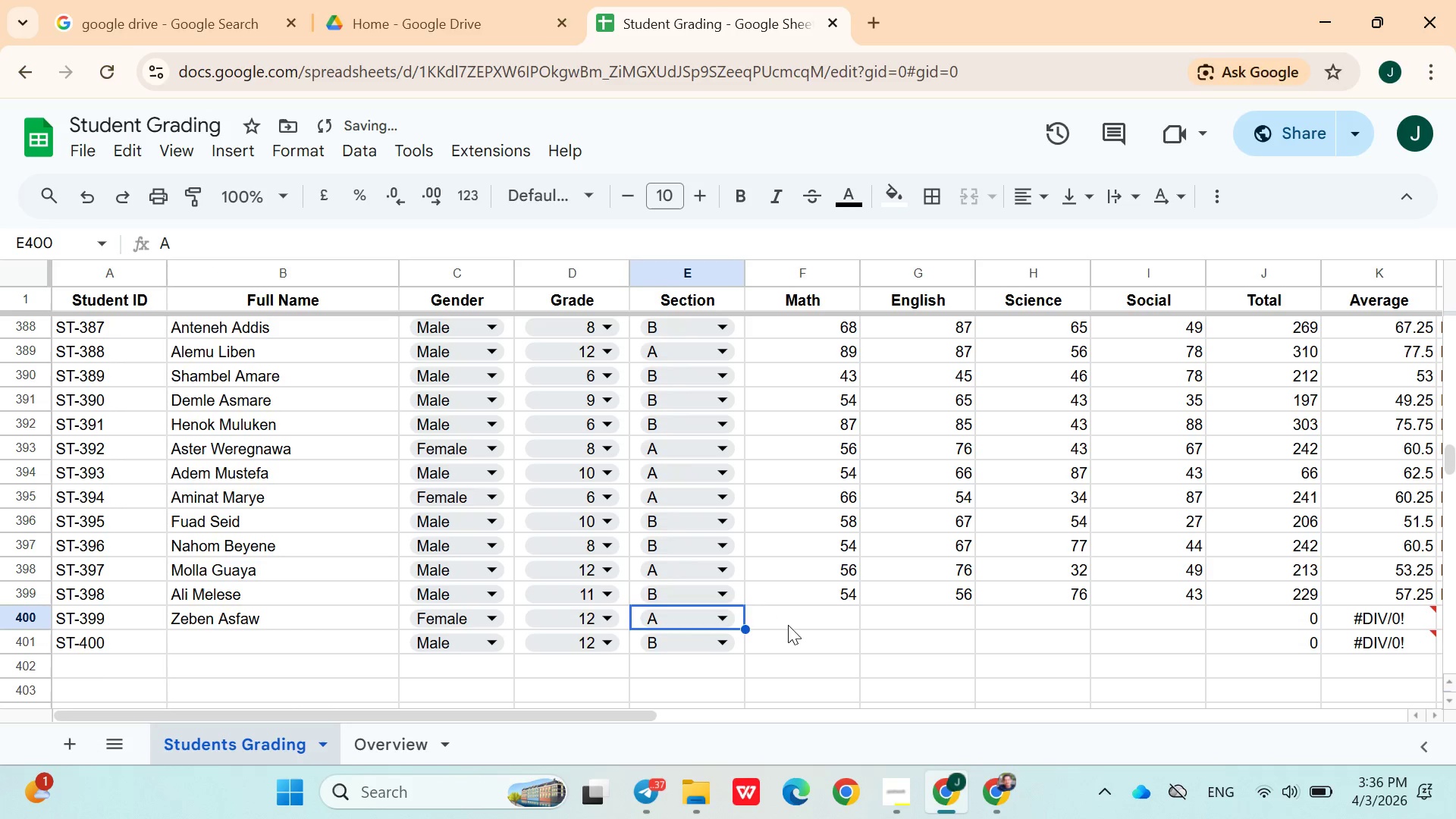 
left_click([790, 625])
 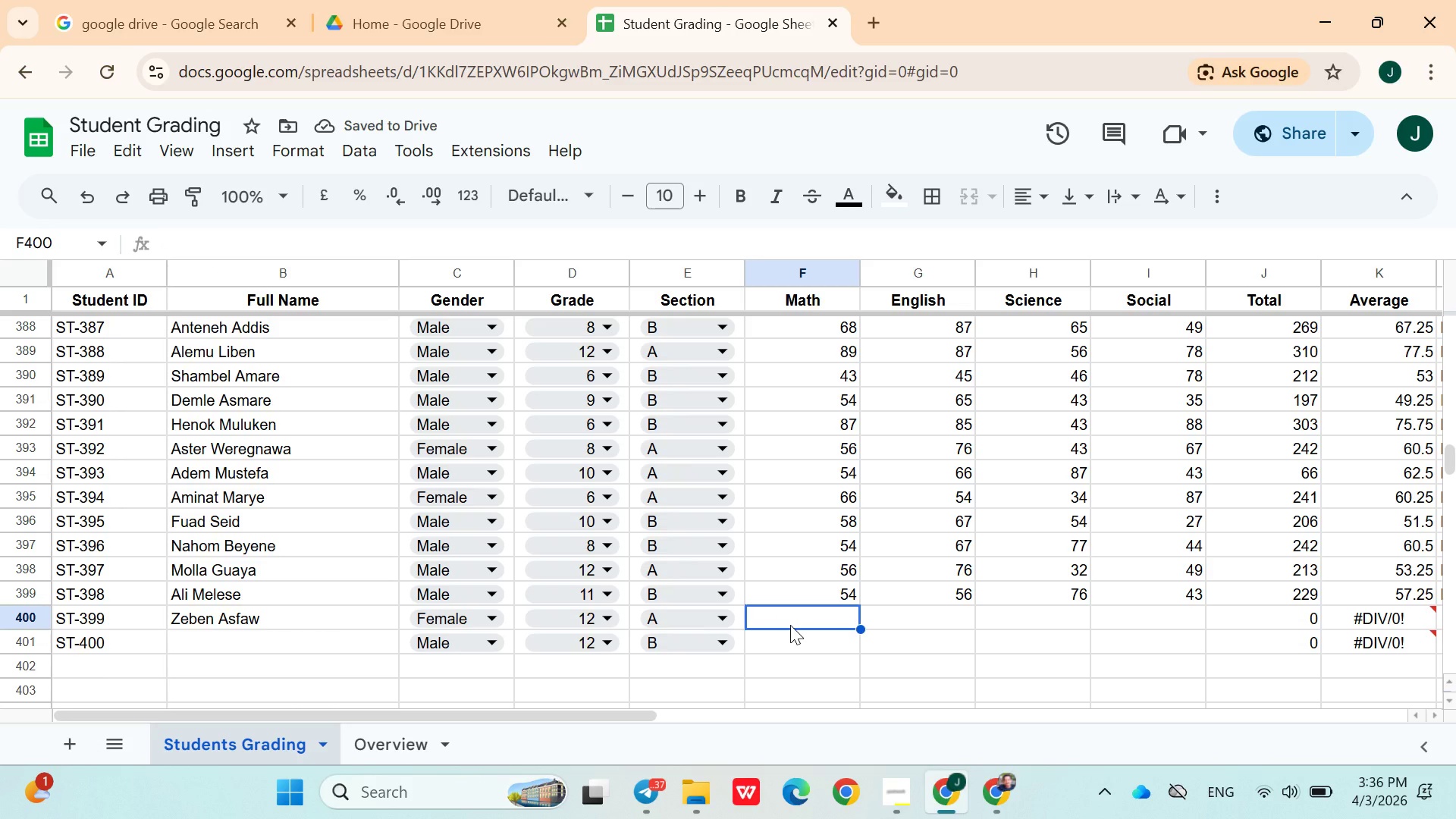 
type(67)
 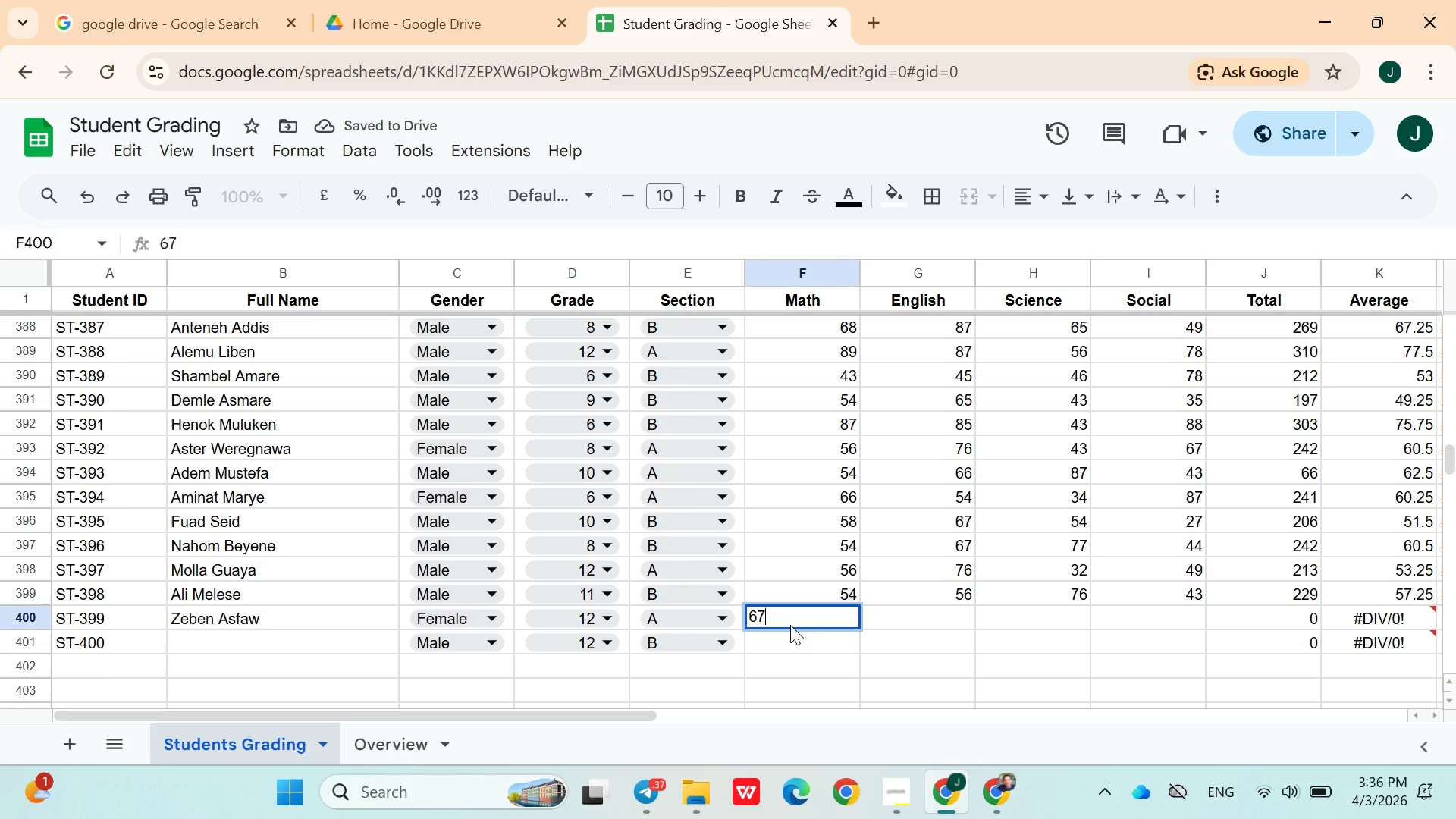 
key(ArrowRight)
 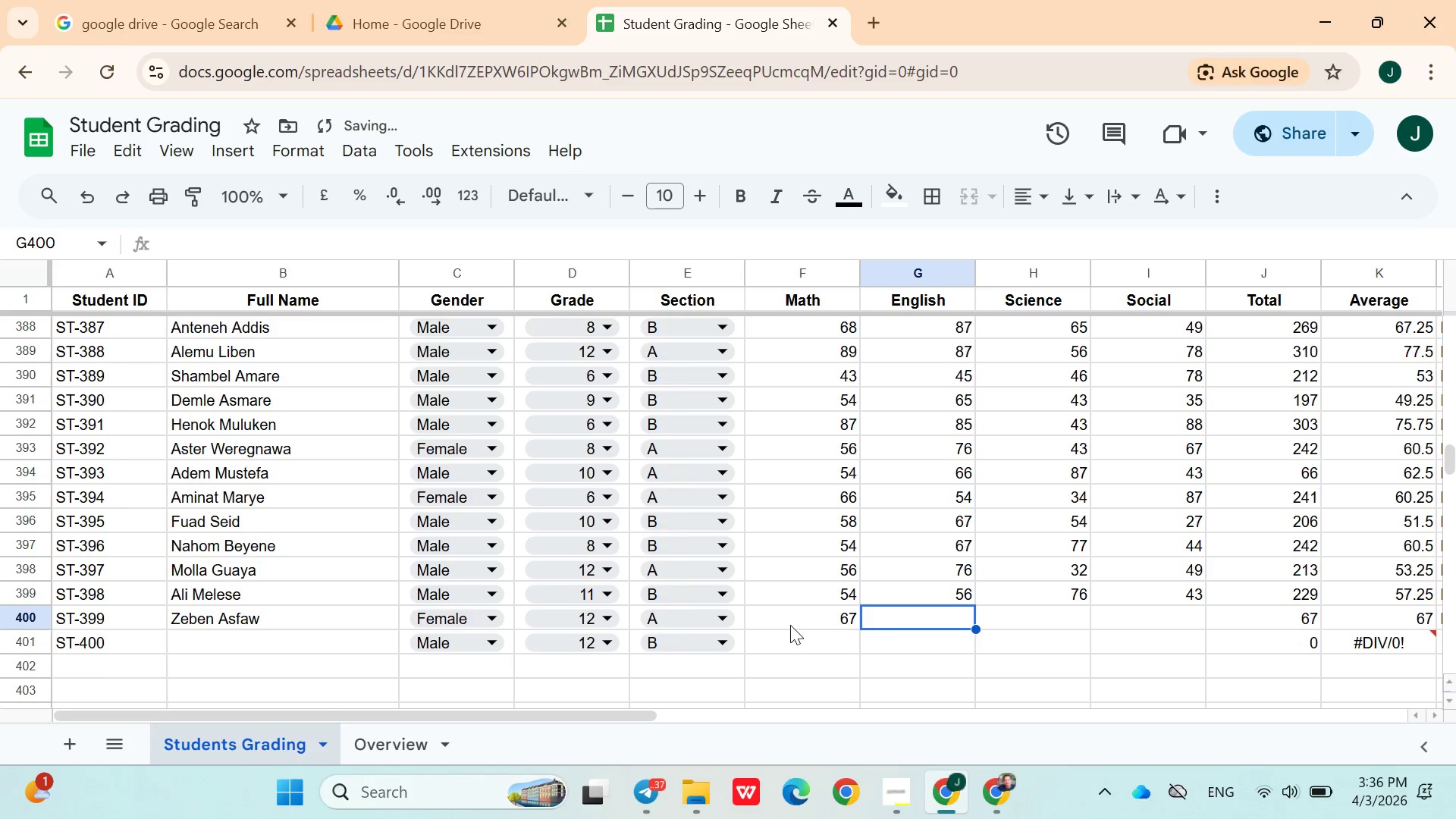 
type(78)
 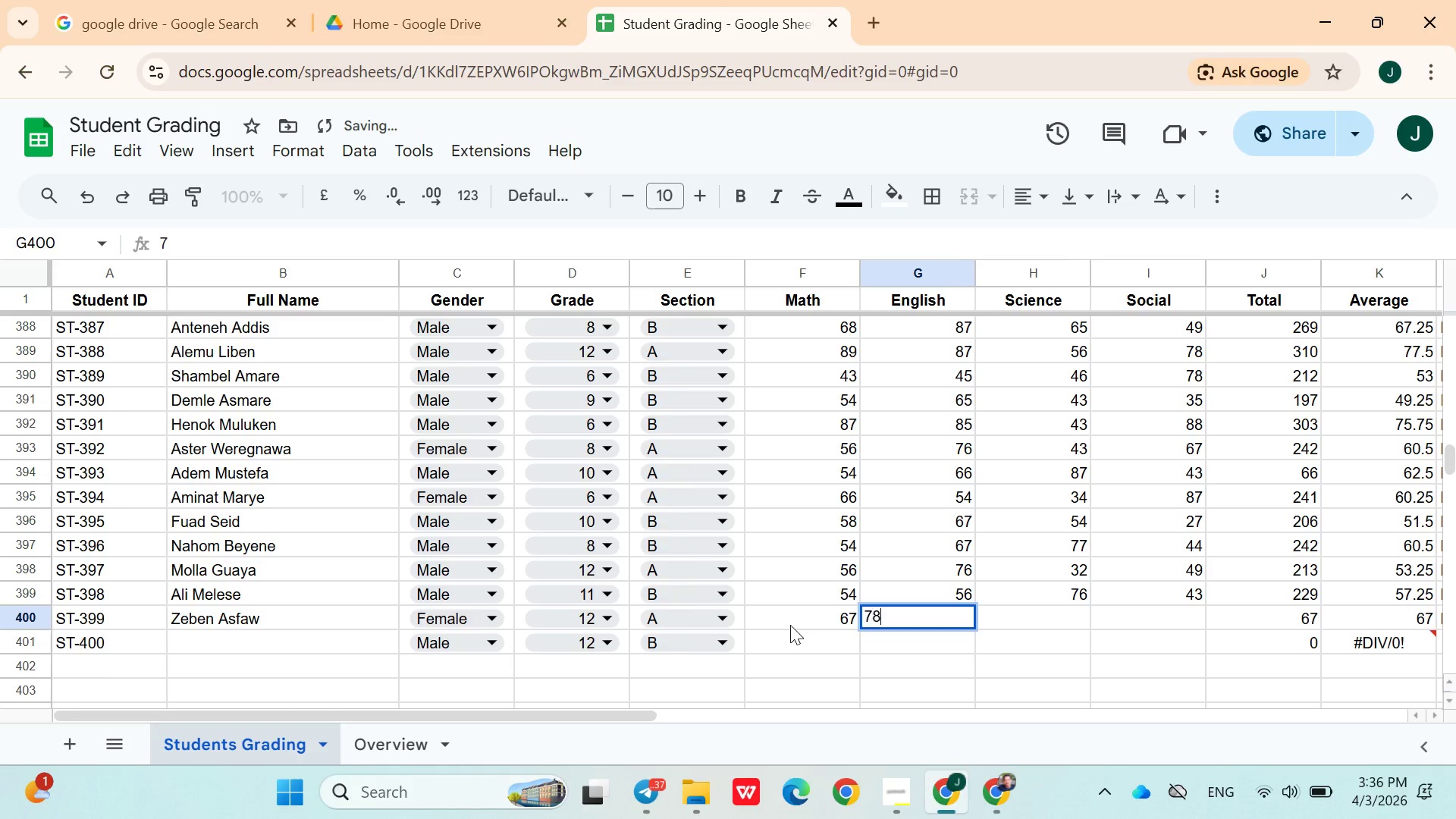 
key(ArrowRight)
 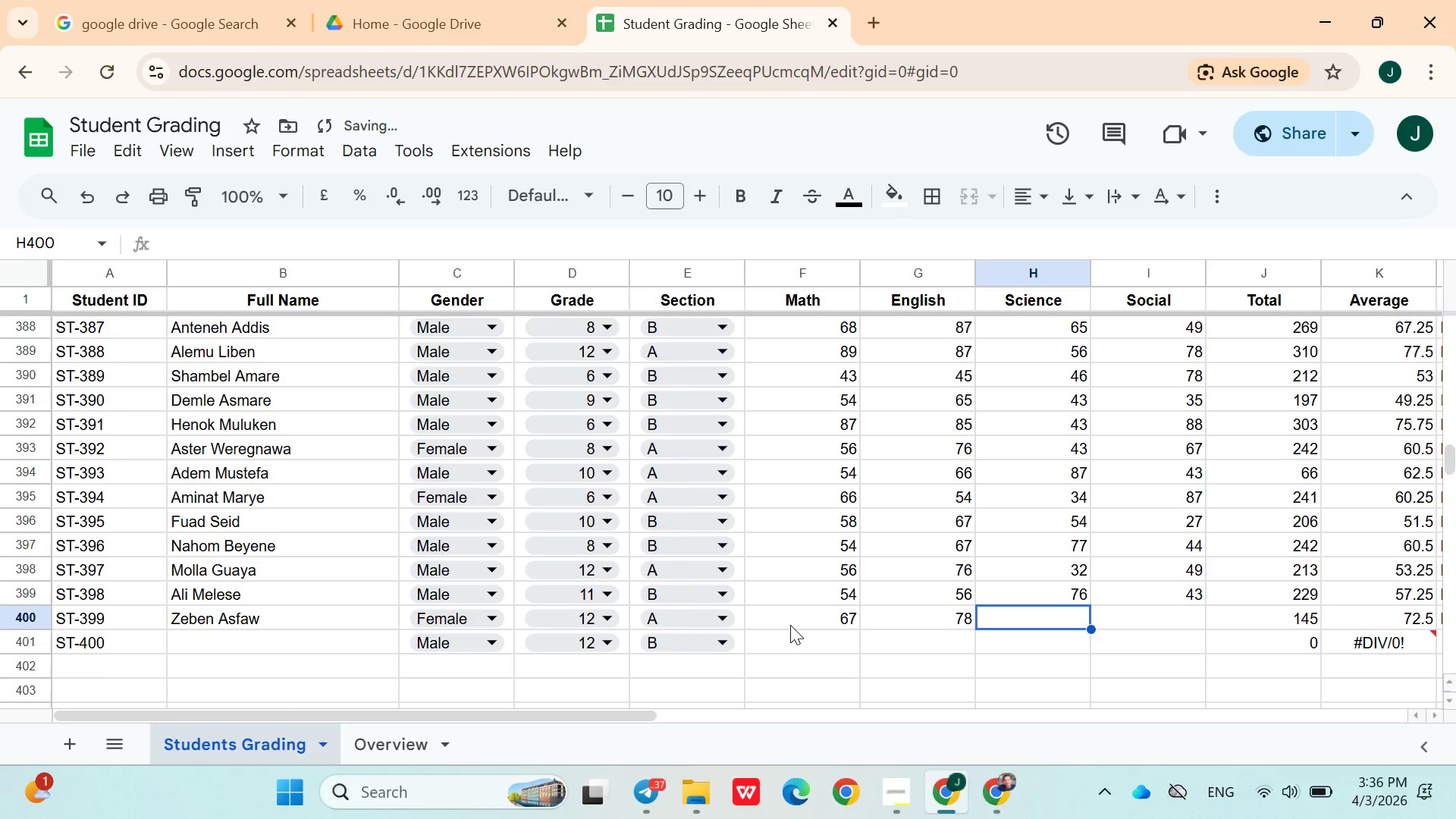 
type(54)
 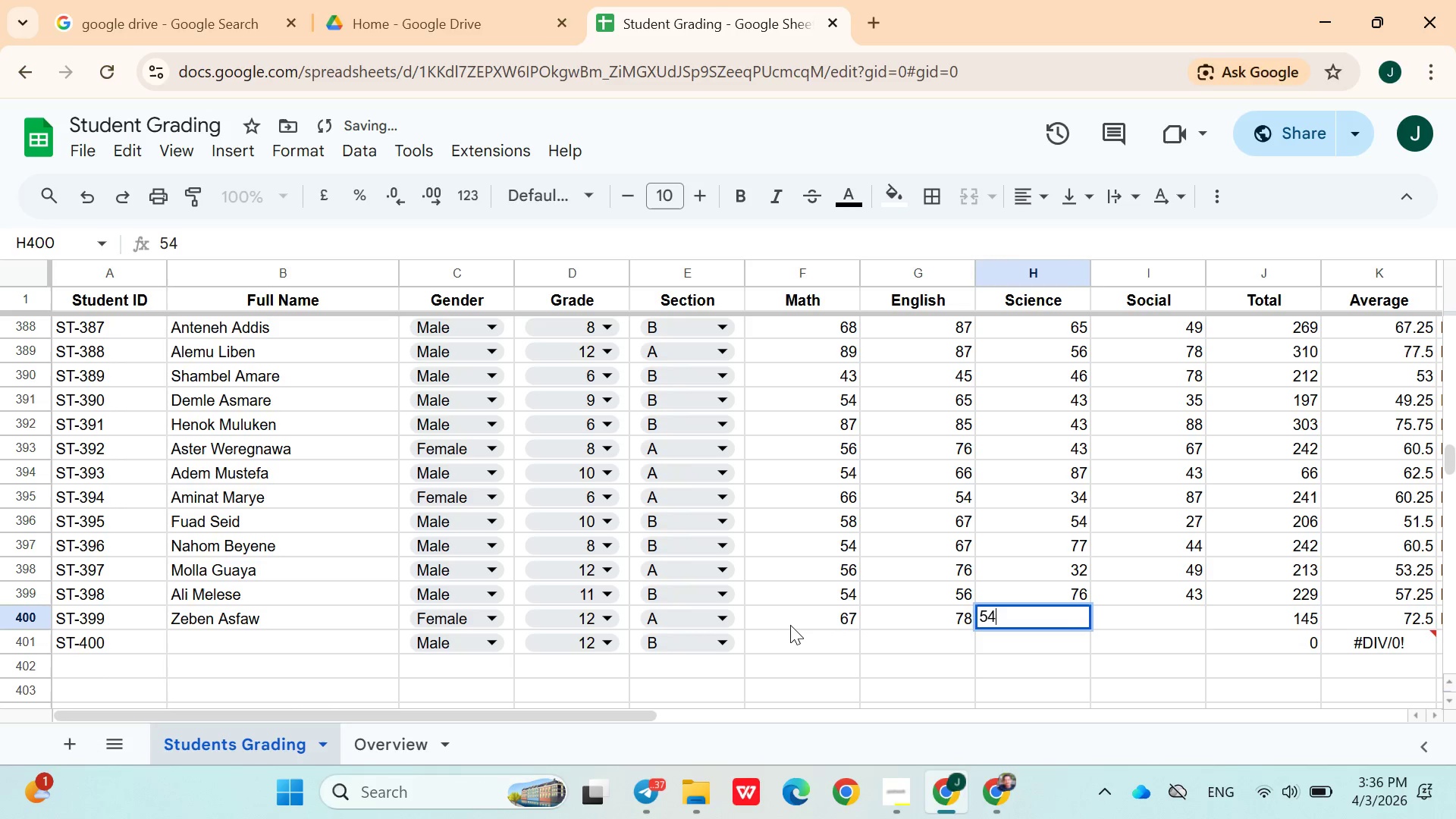 
key(ArrowRight)
 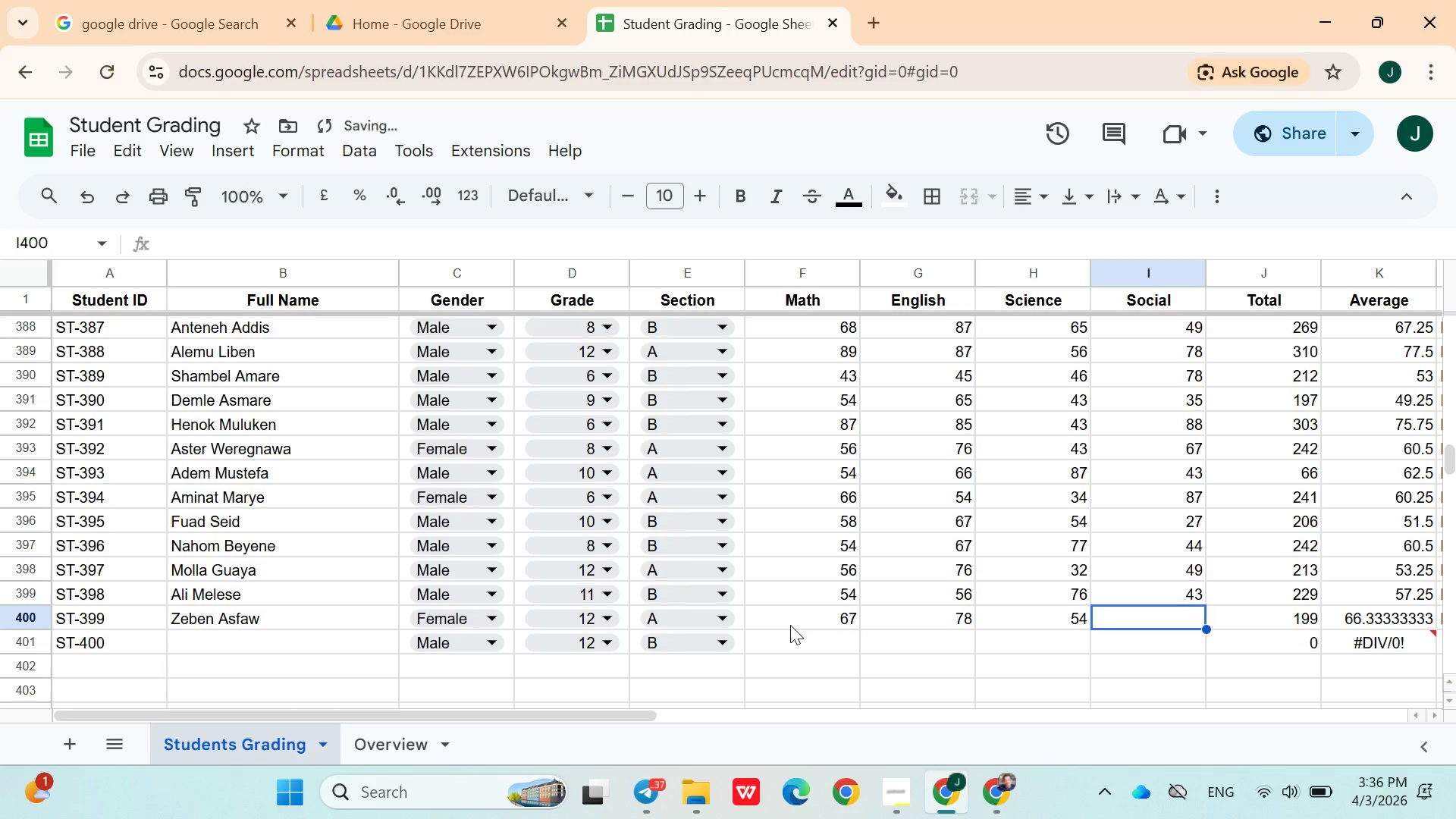 
type(63)
 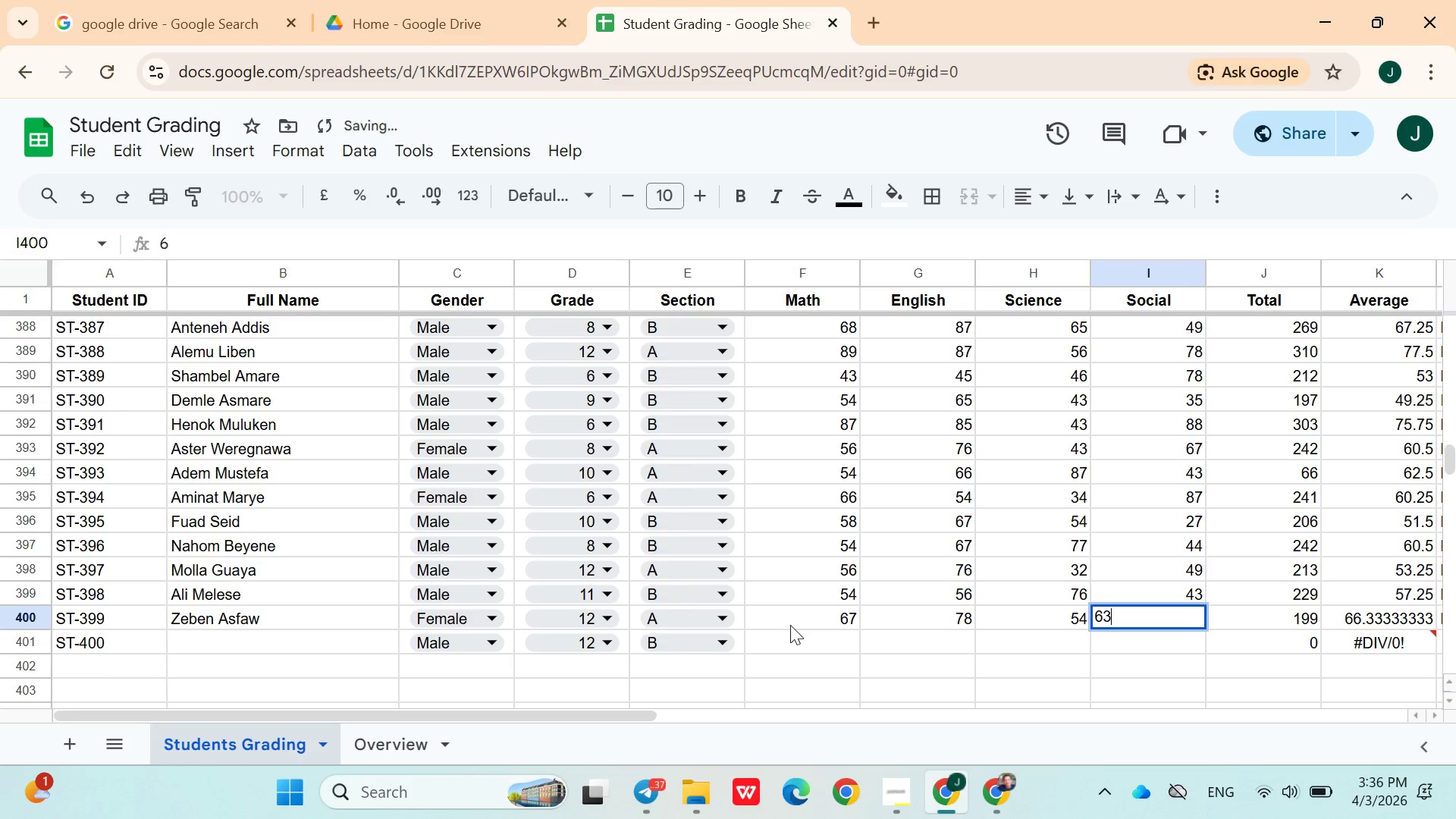 
key(ArrowRight)
 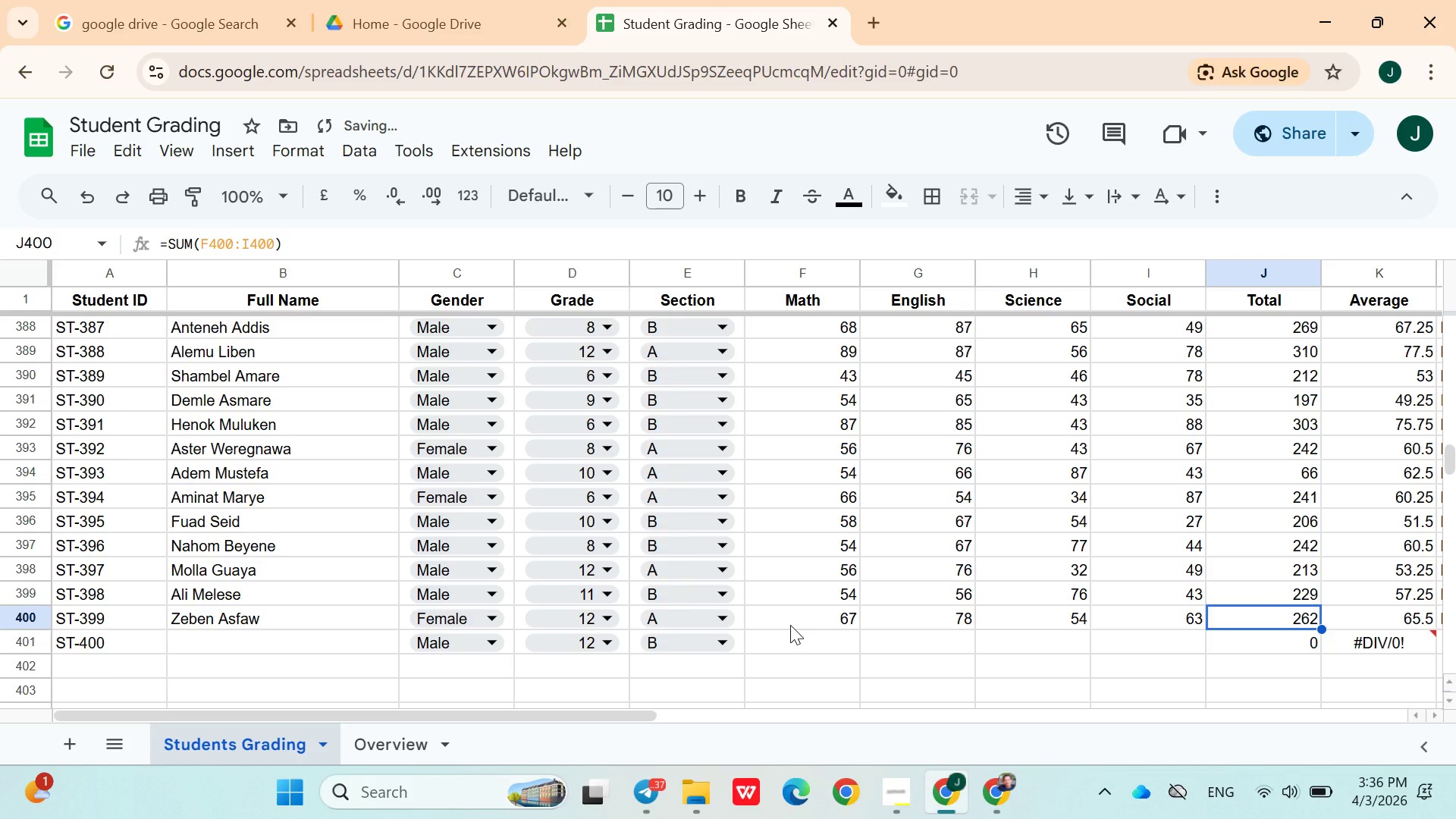 
key(ArrowDown)
 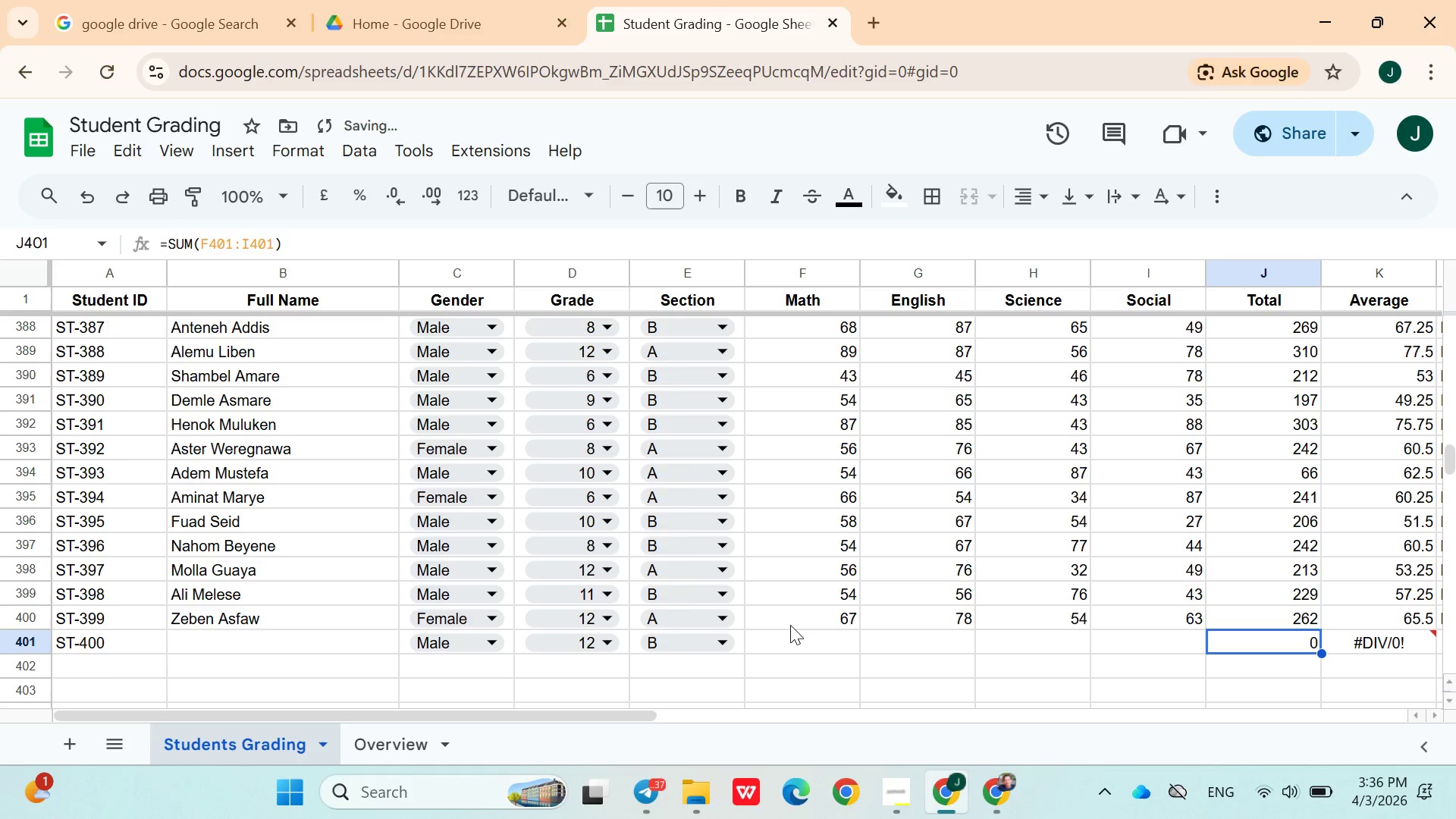 
hold_key(key=ArrowLeft, duration=0.95)
 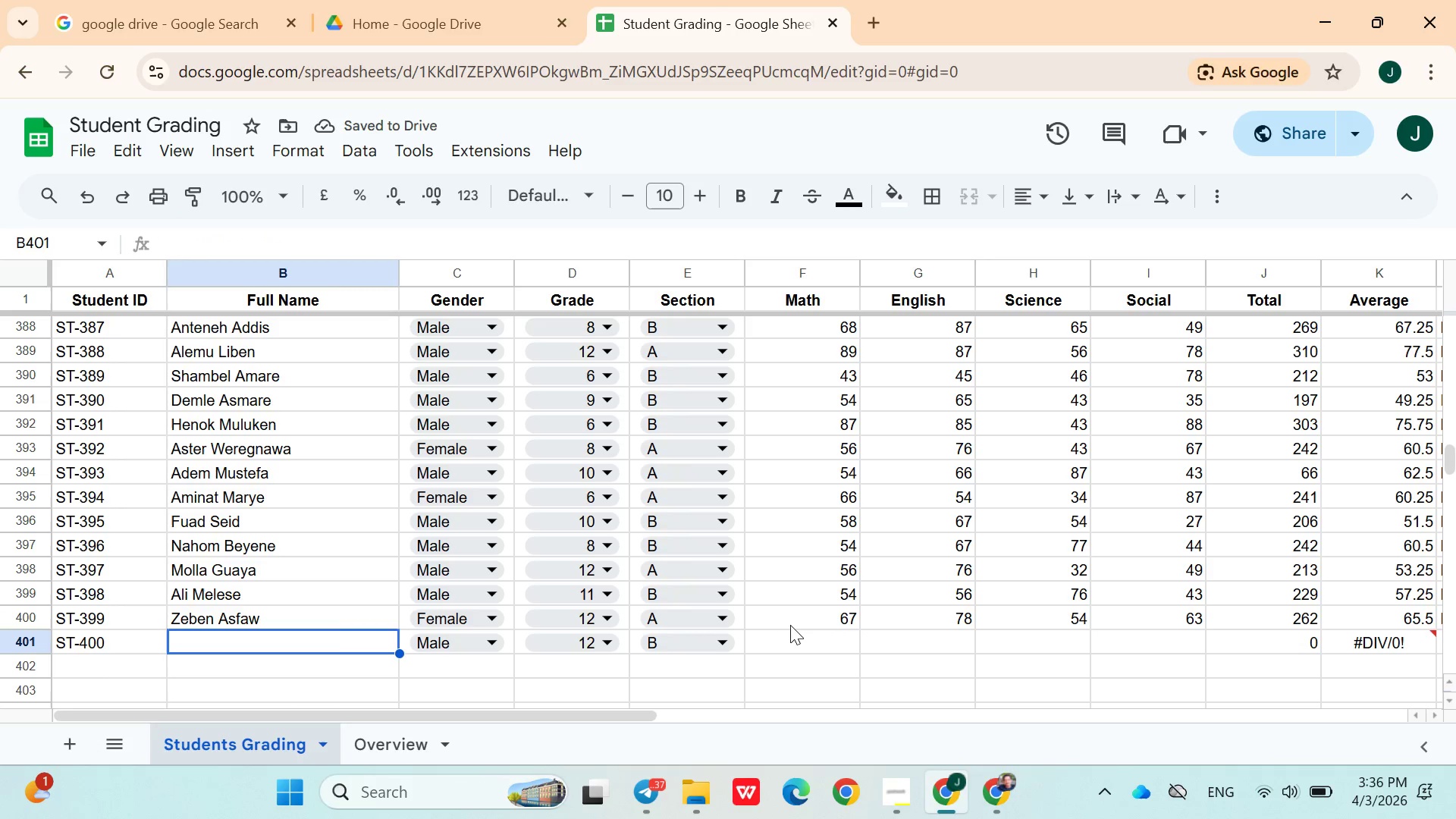 
key(ArrowRight)
 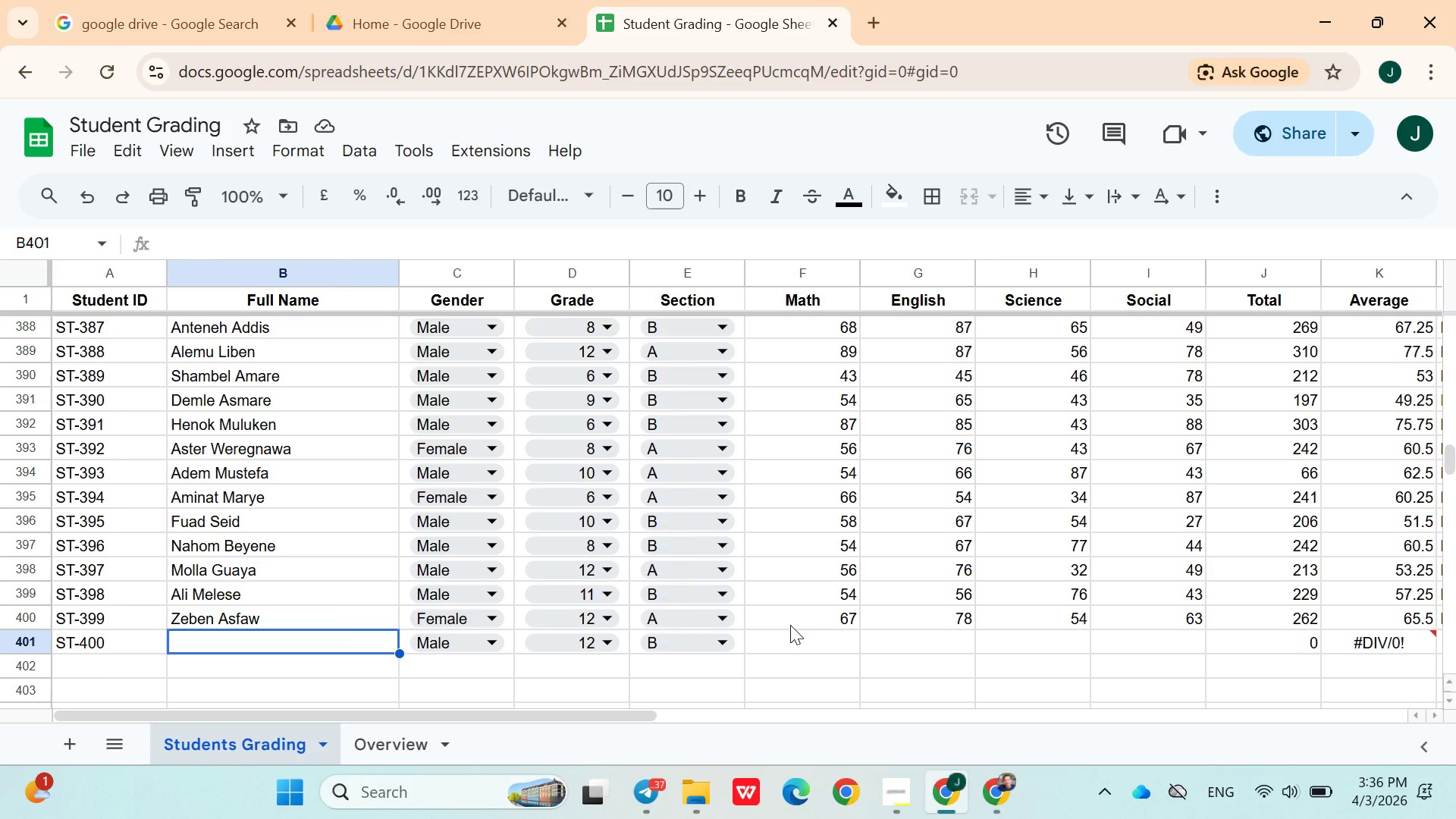 
wait(7.05)
 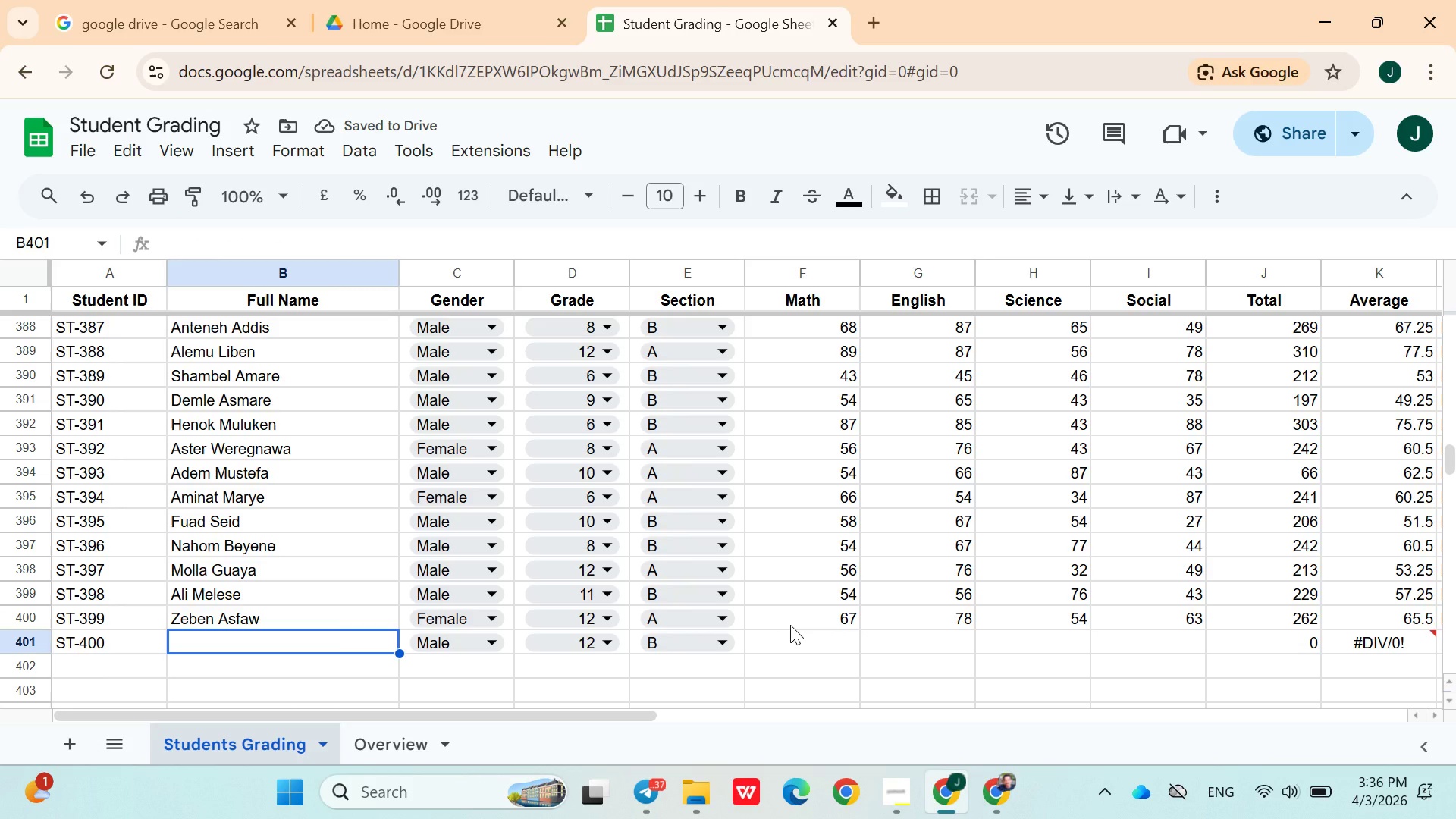 
type(Mohammed Ay)
key(Backspace)
key(Backspace)
key(Backspace)
 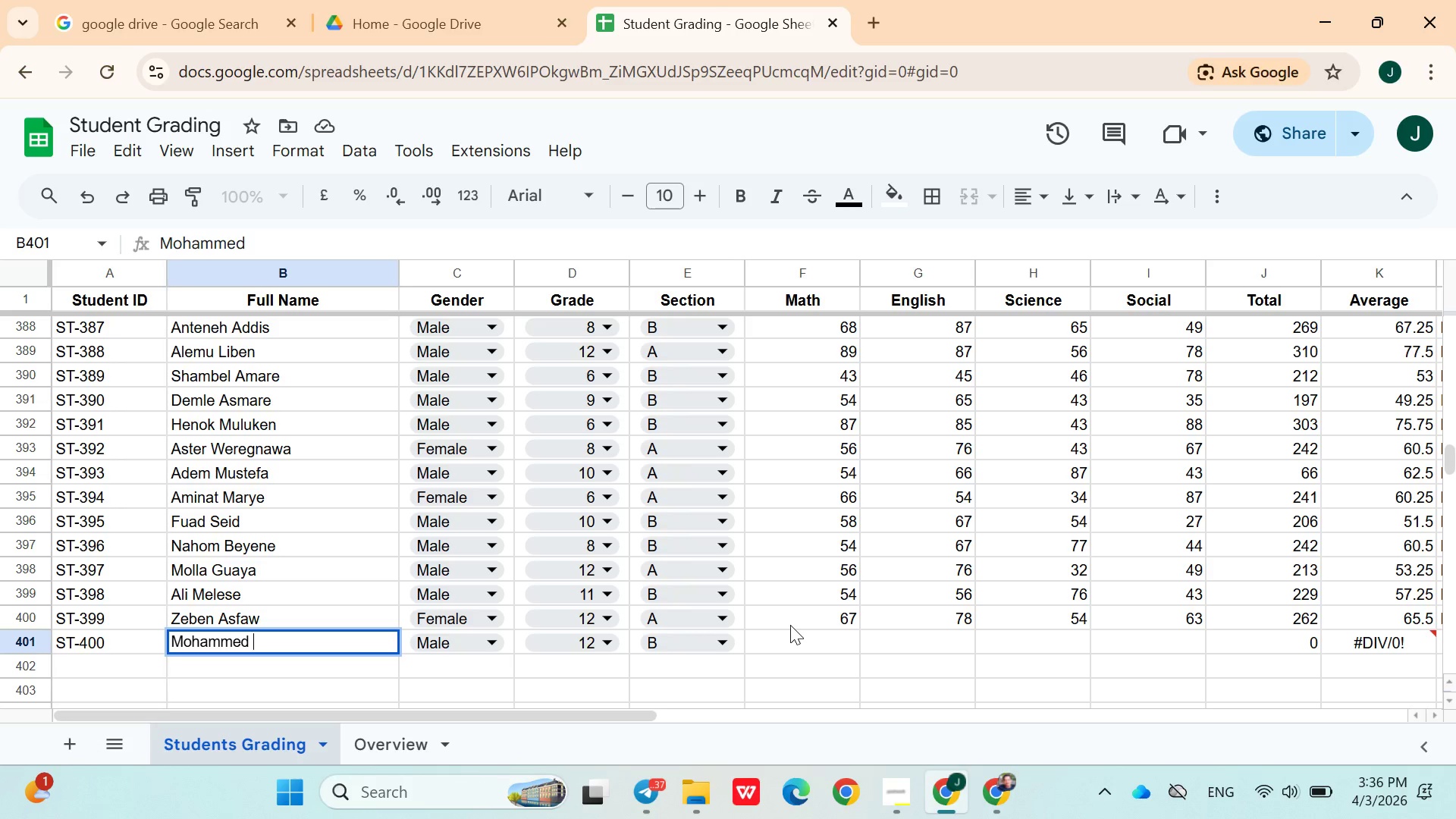 
hold_key(key=ShiftLeft, duration=0.48)
 